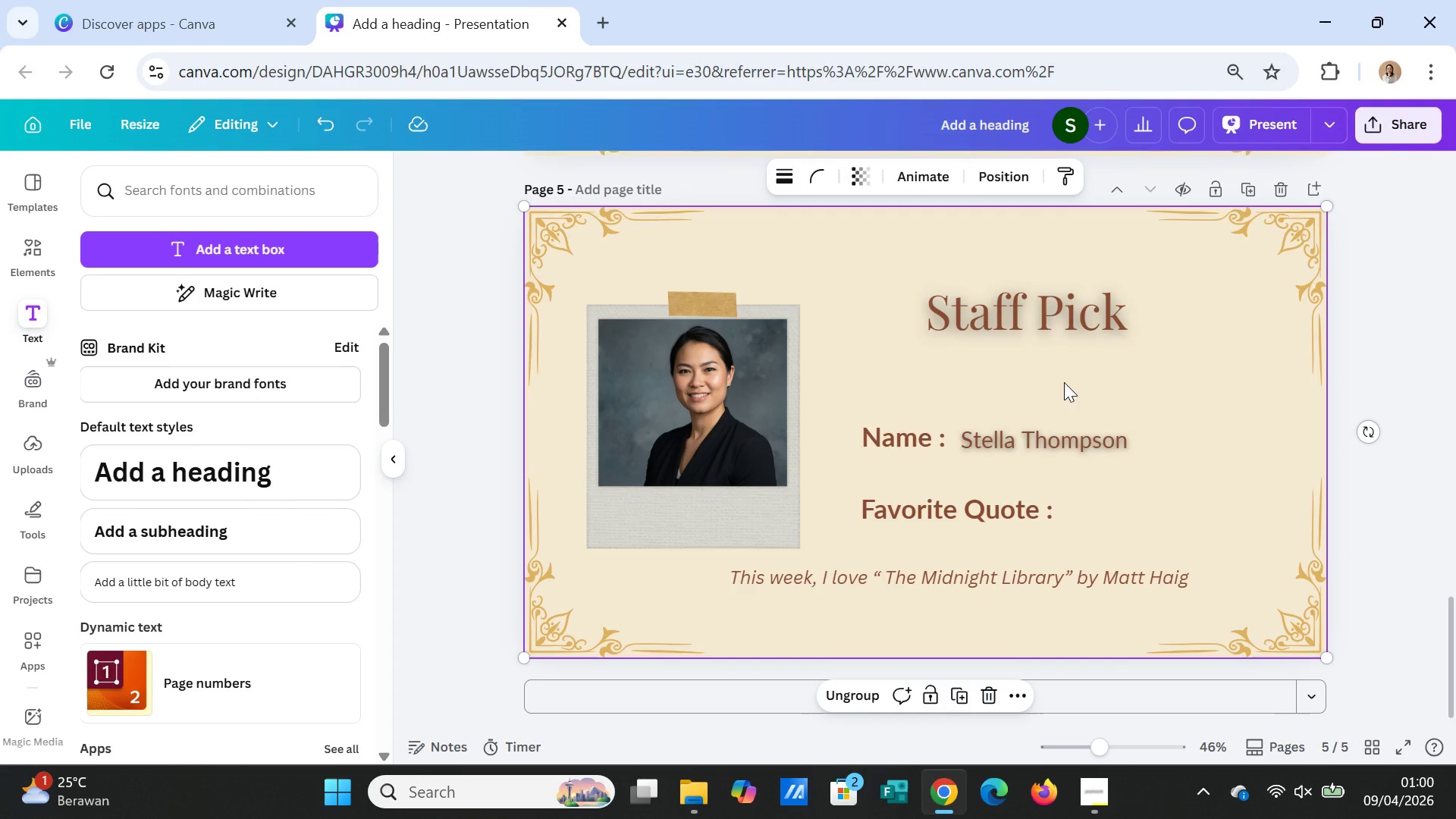 
key(Control+V)
 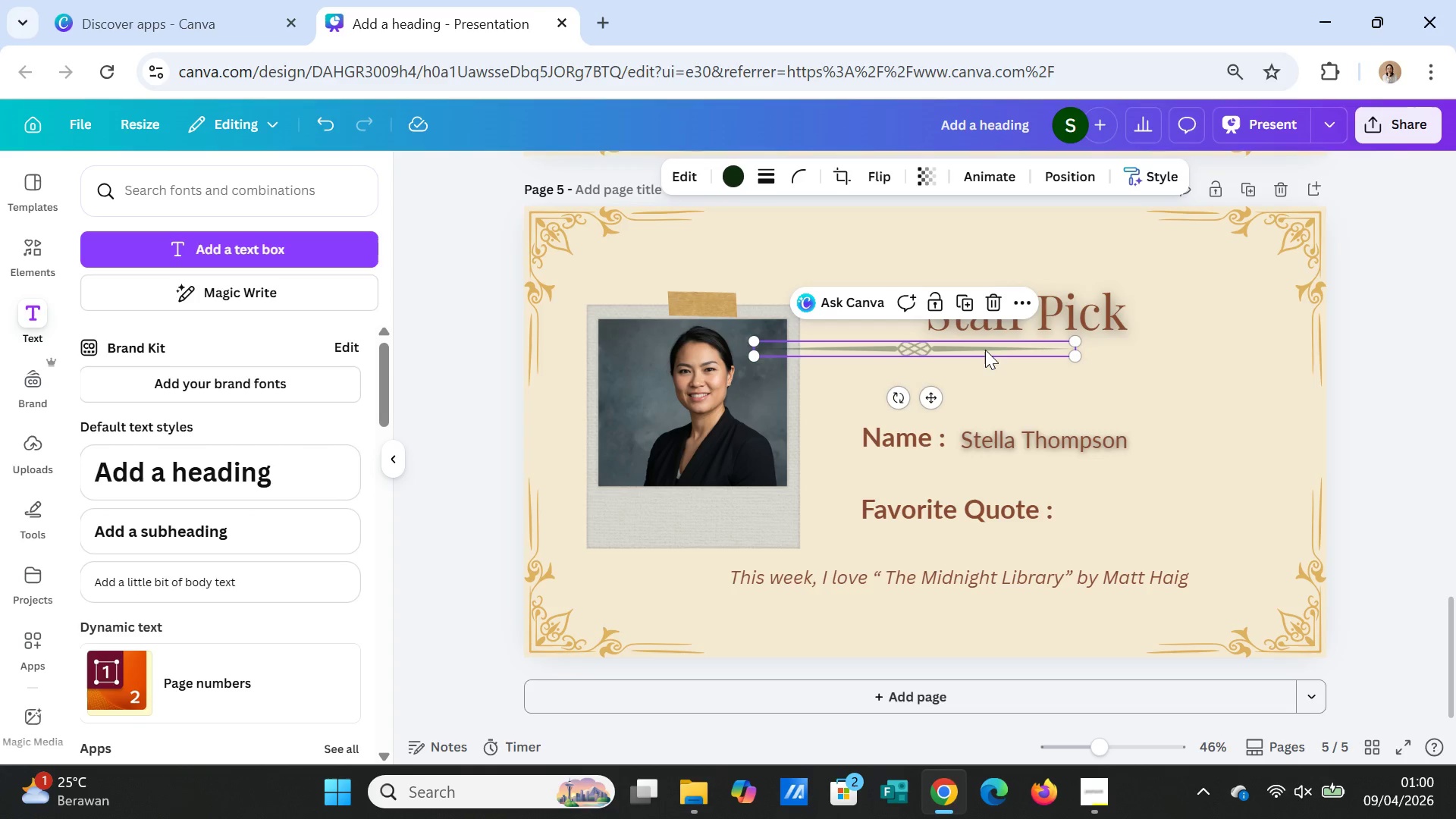 
left_click_drag(start_coordinate=[984, 349], to_coordinate=[1096, 388])
 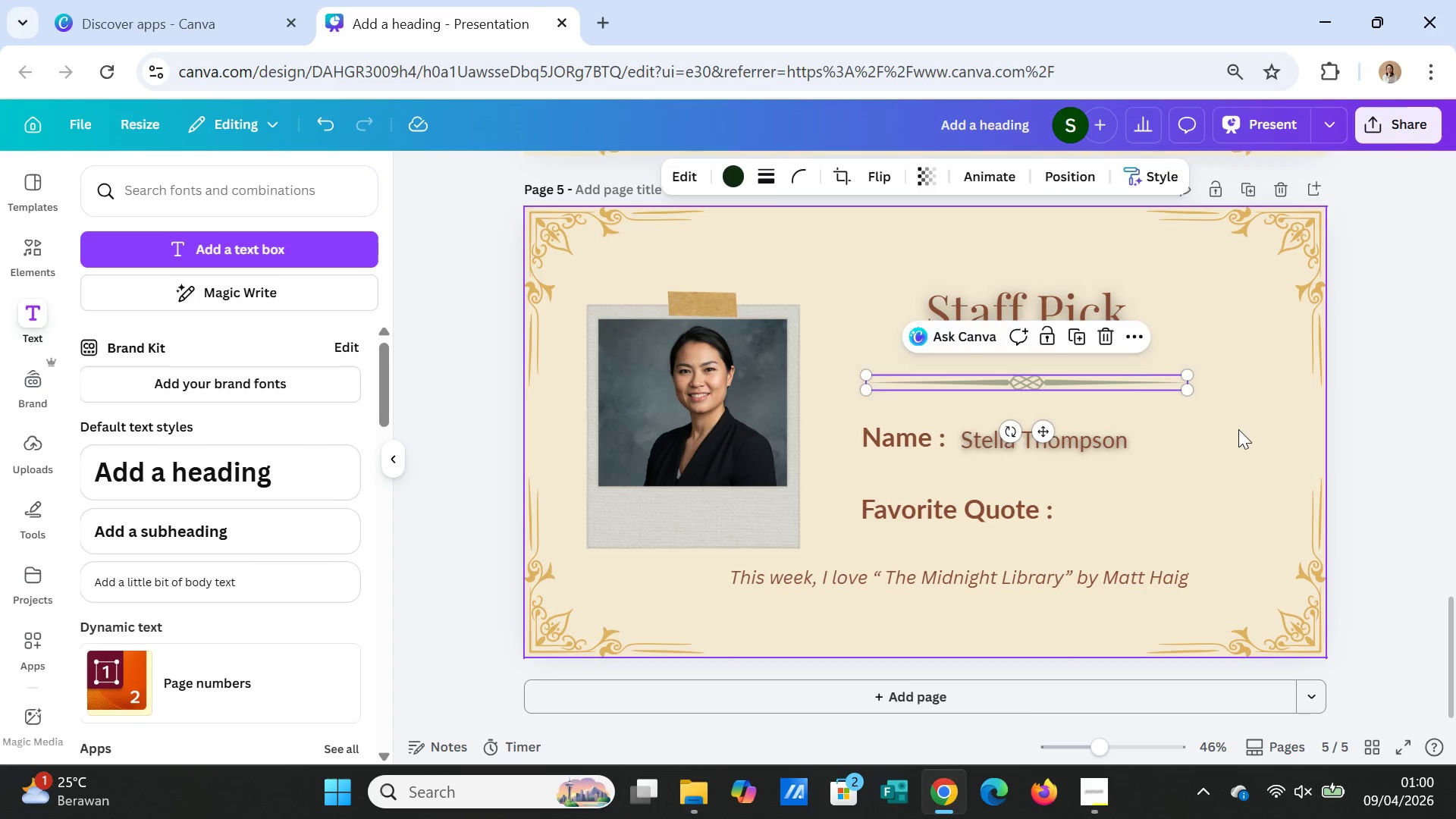 
left_click([1238, 429])
 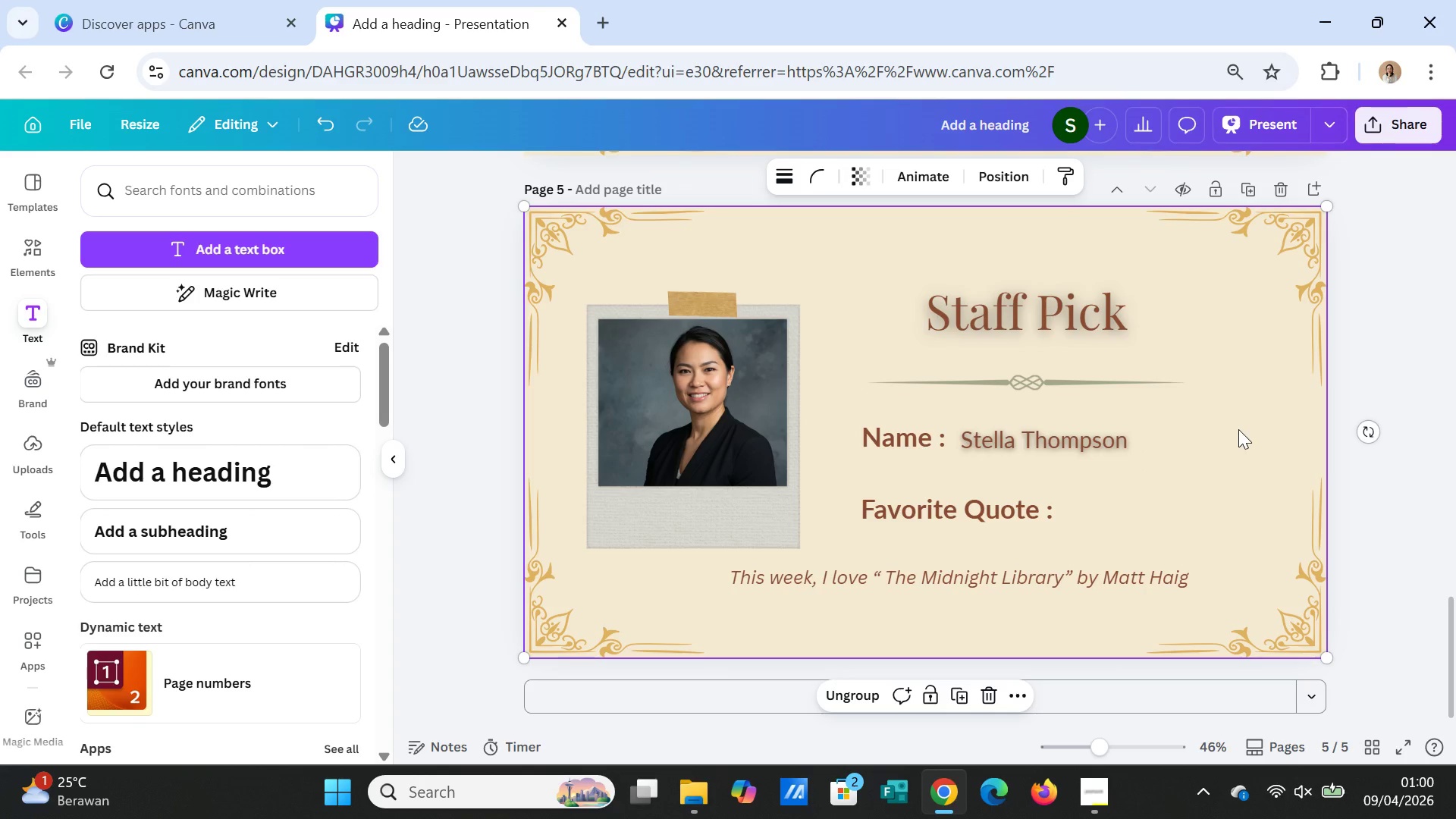 
left_click([893, 452])
 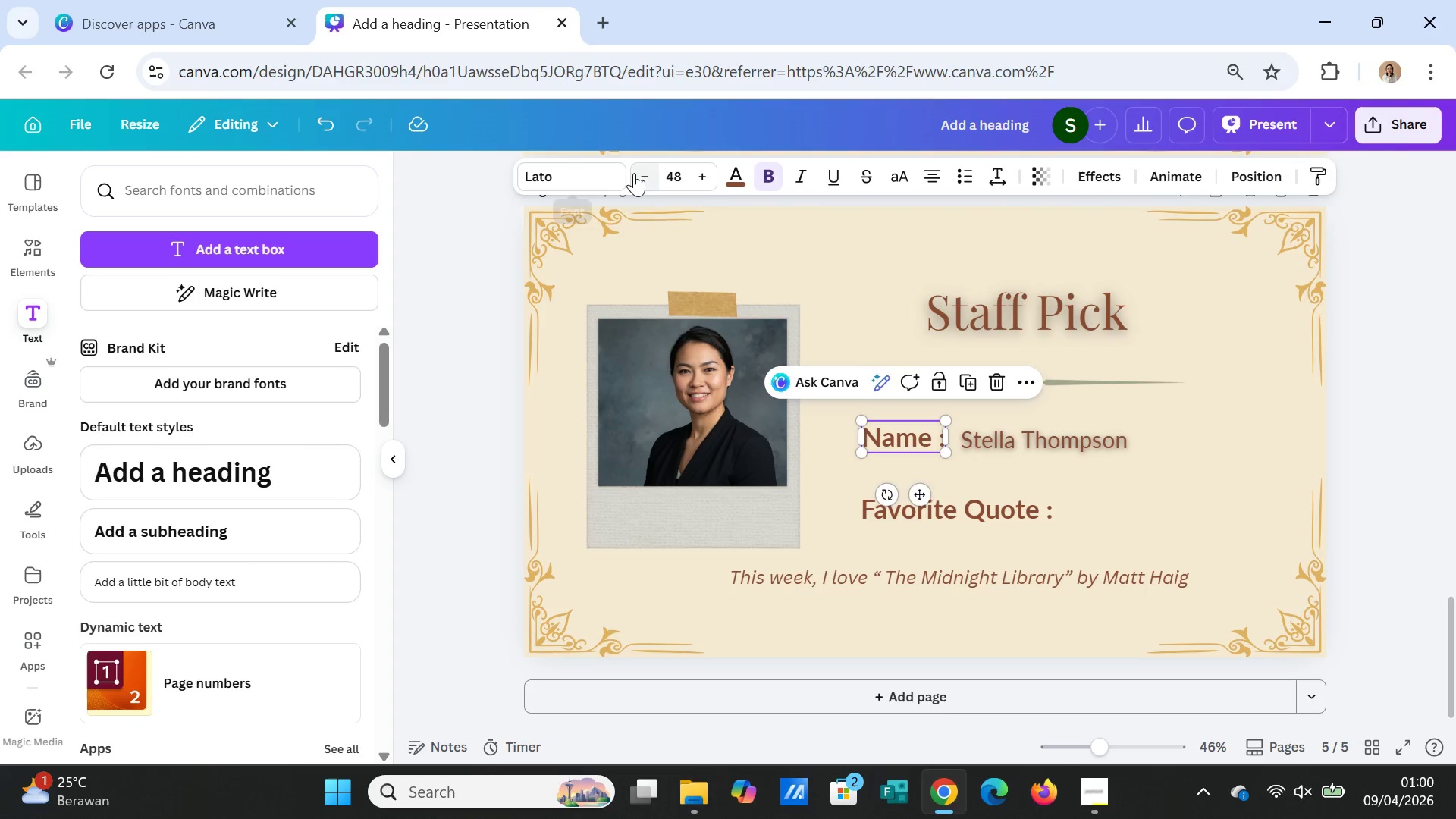 
double_click([634, 173])
 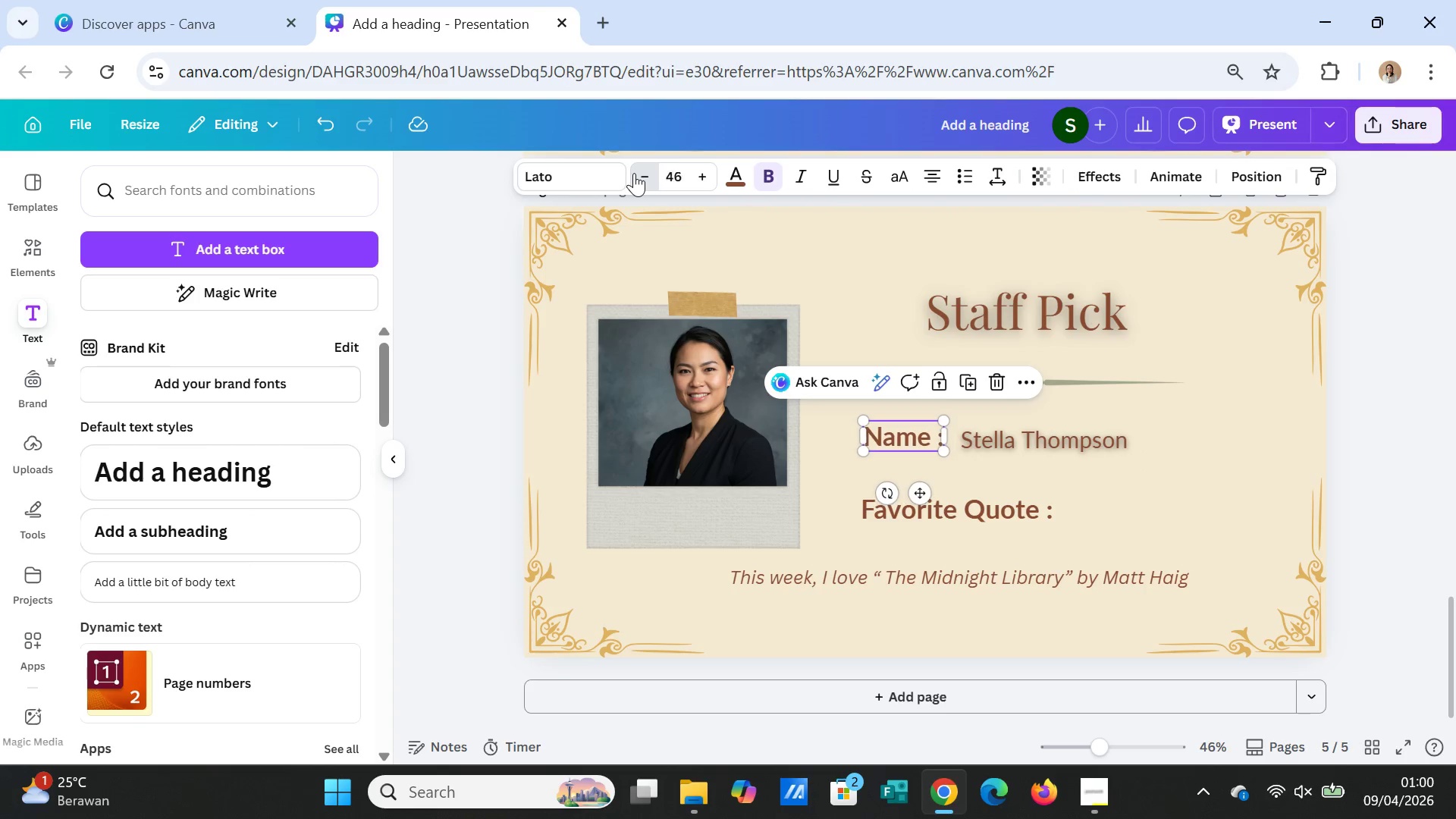 
triple_click([634, 173])
 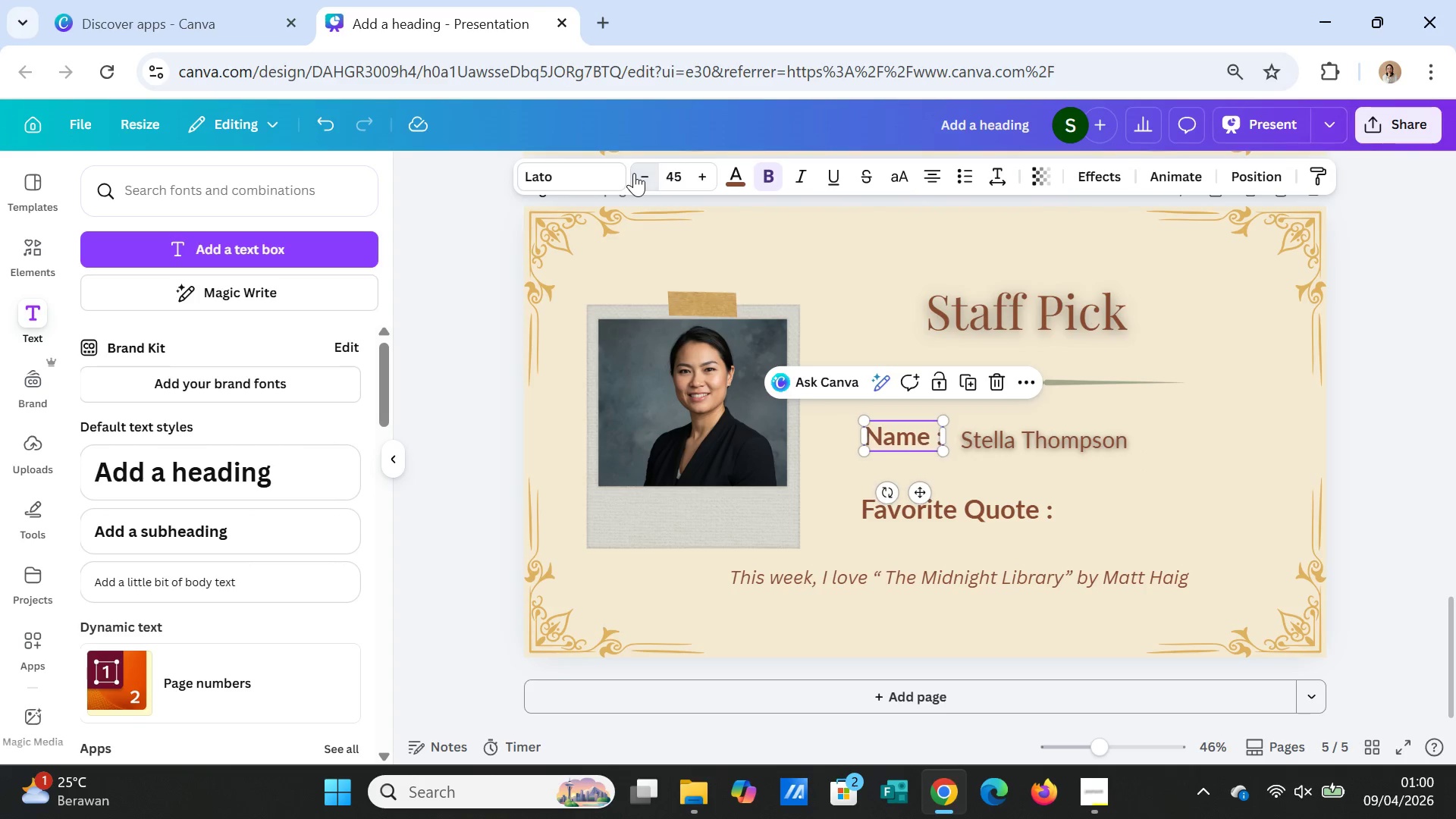 
triple_click([634, 173])
 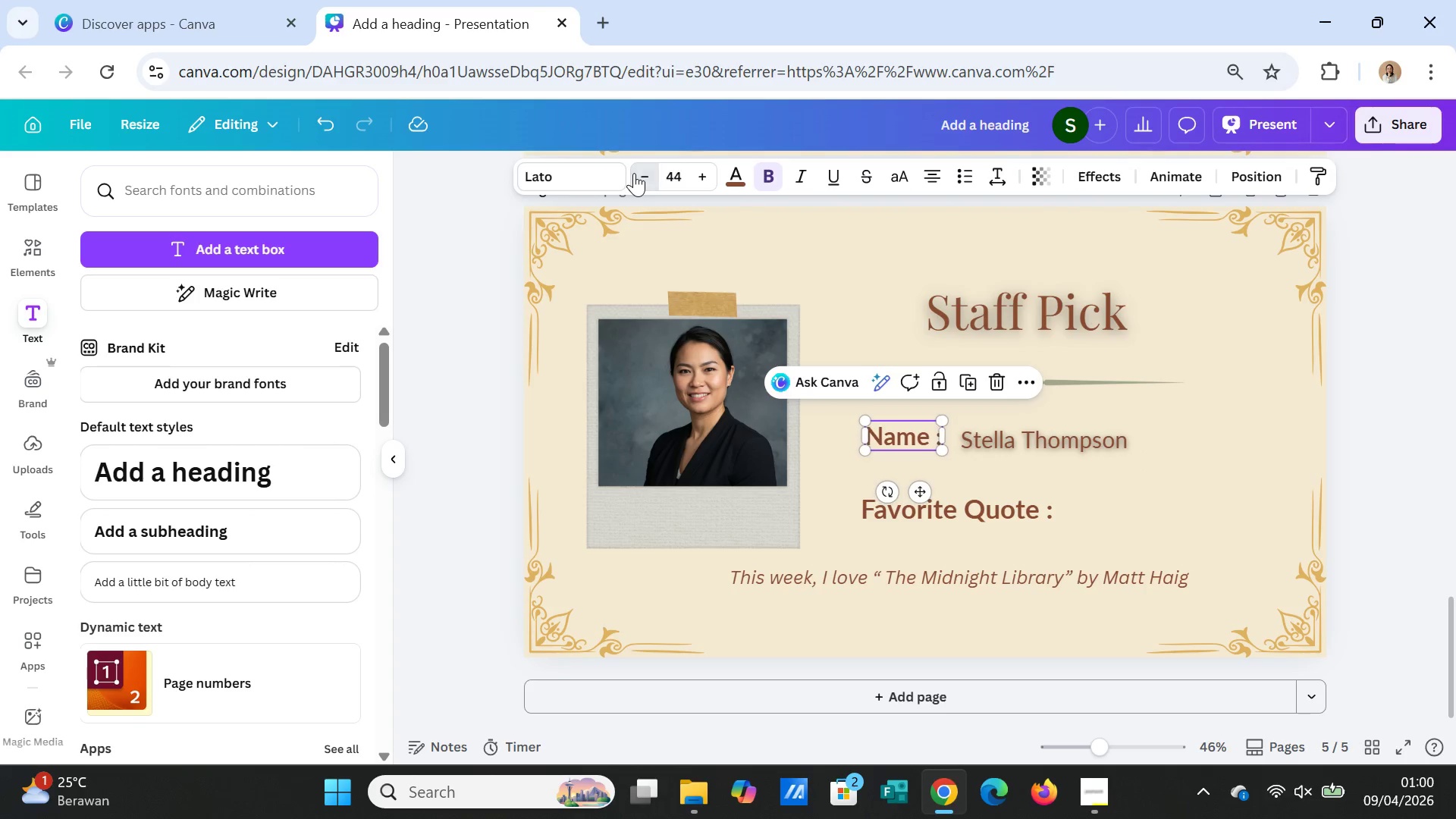 
triple_click([634, 173])
 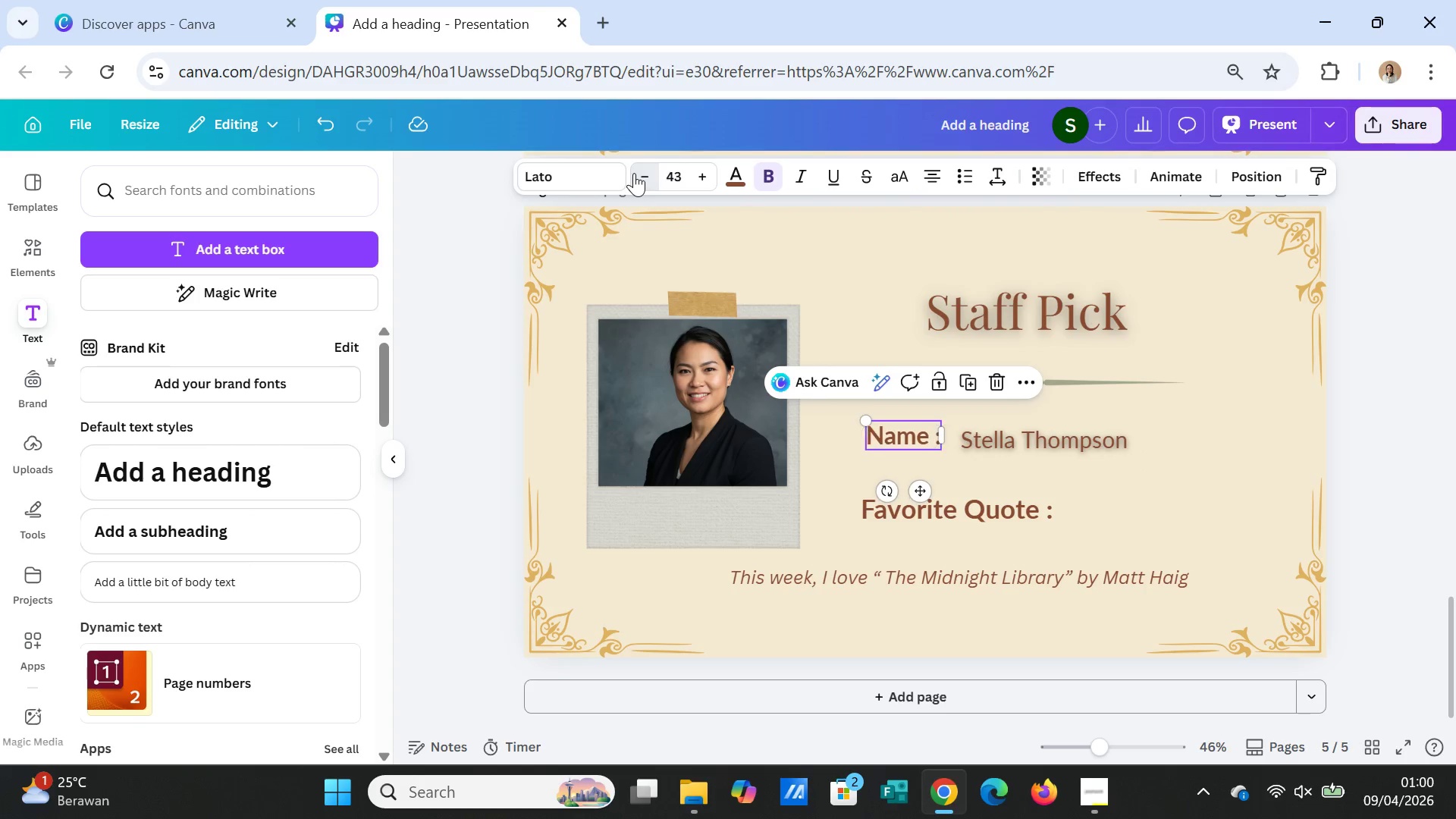 
triple_click([634, 173])
 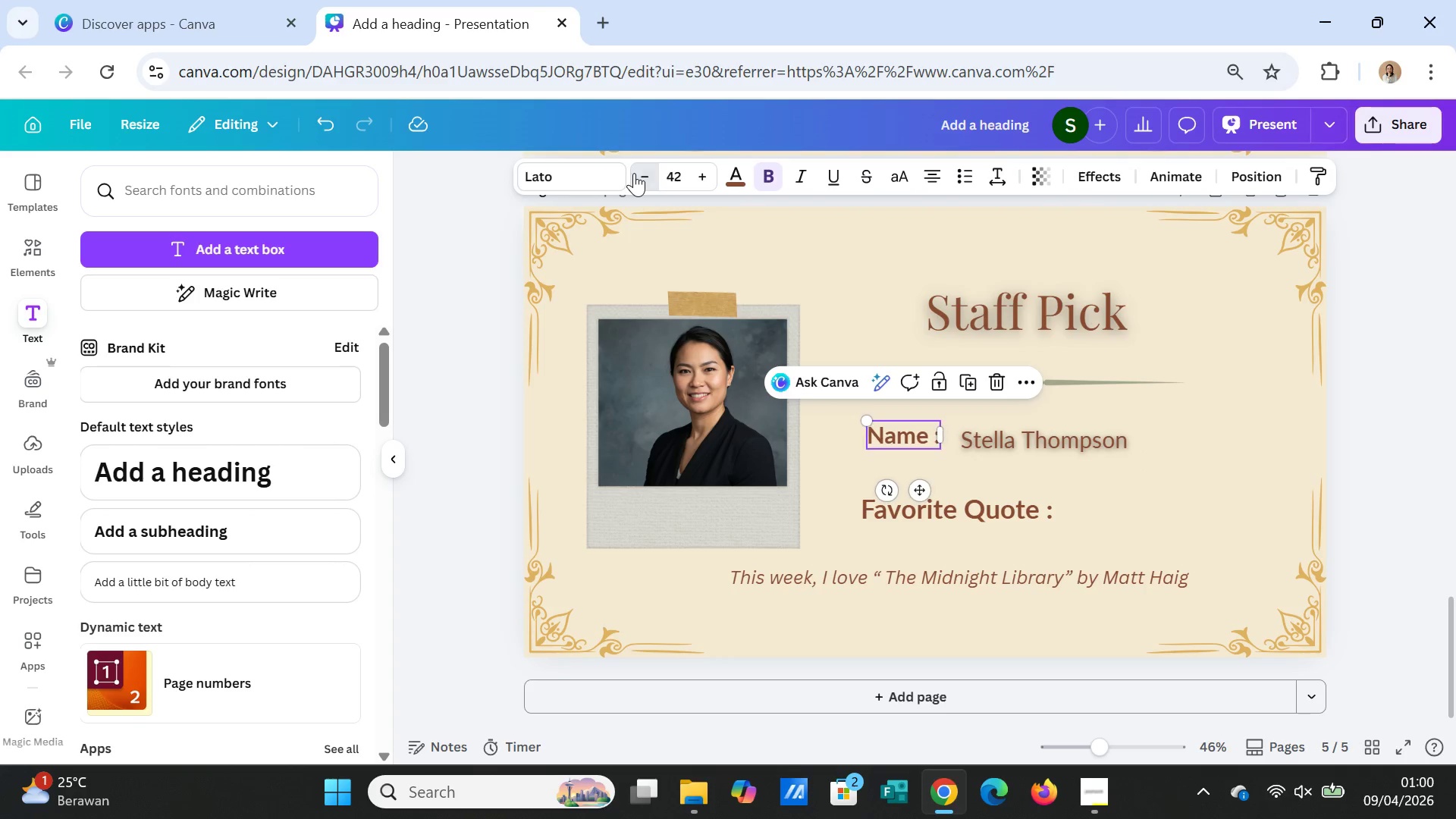 
triple_click([634, 173])
 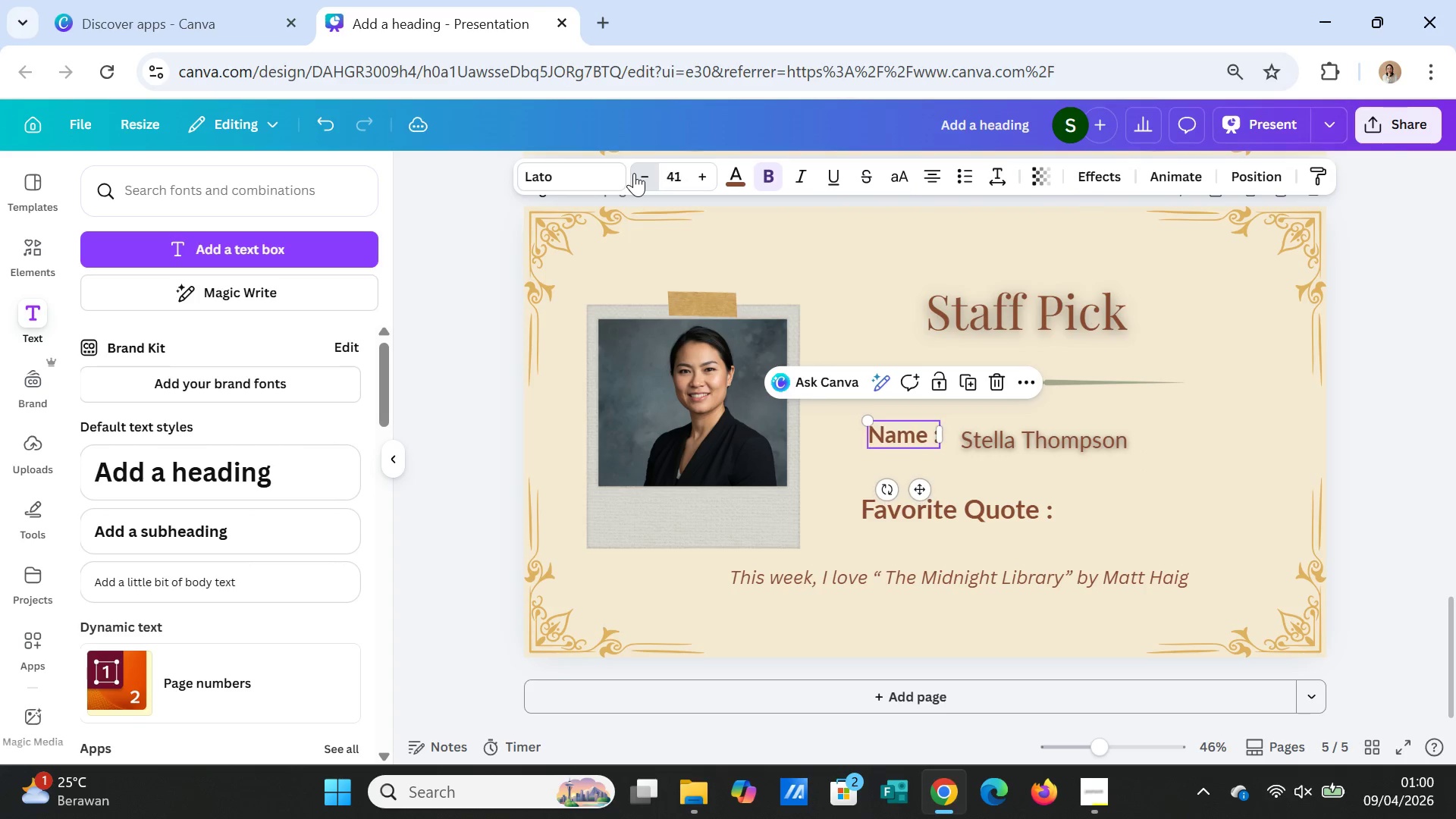 
triple_click([634, 173])
 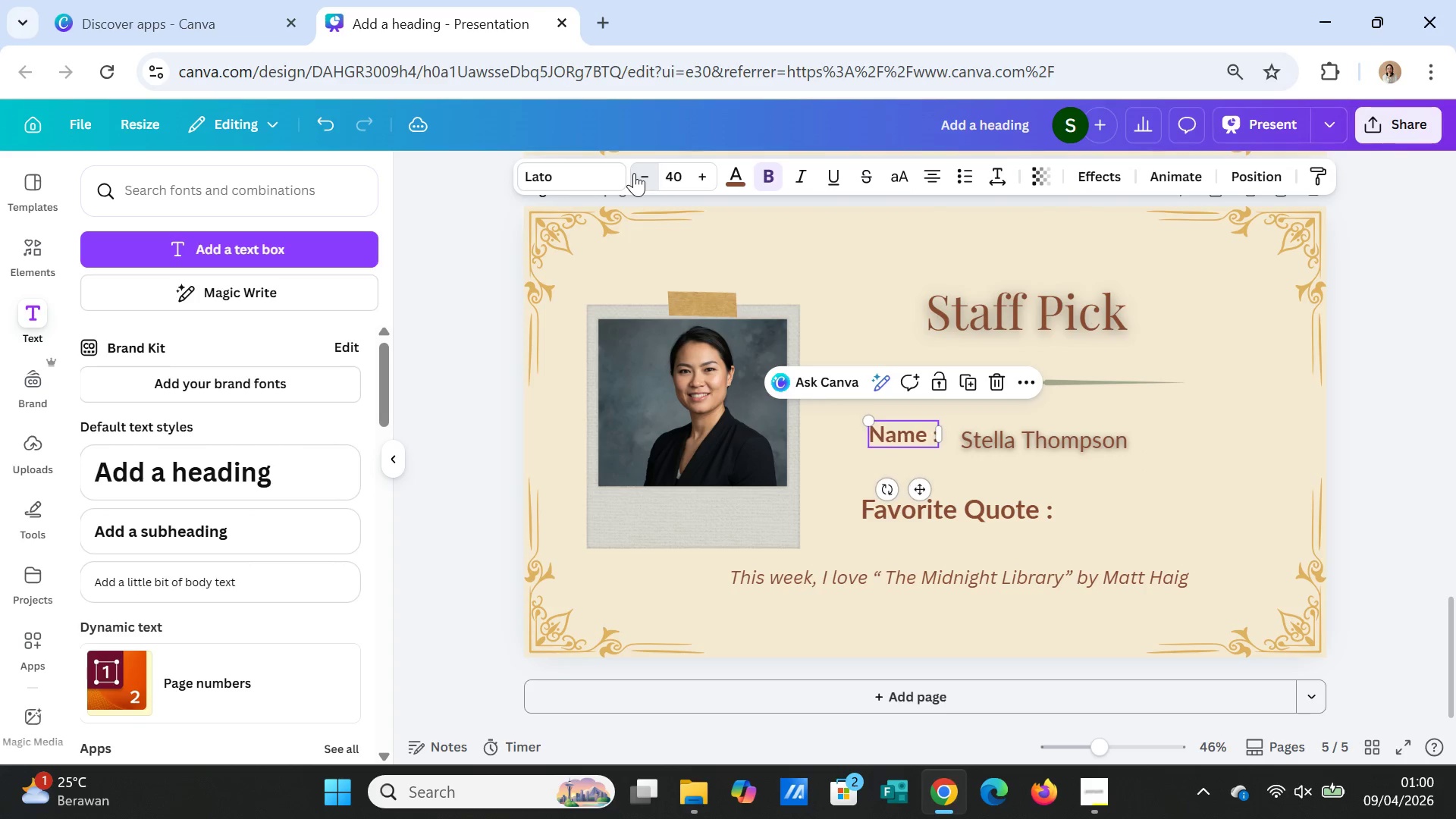 
triple_click([634, 173])
 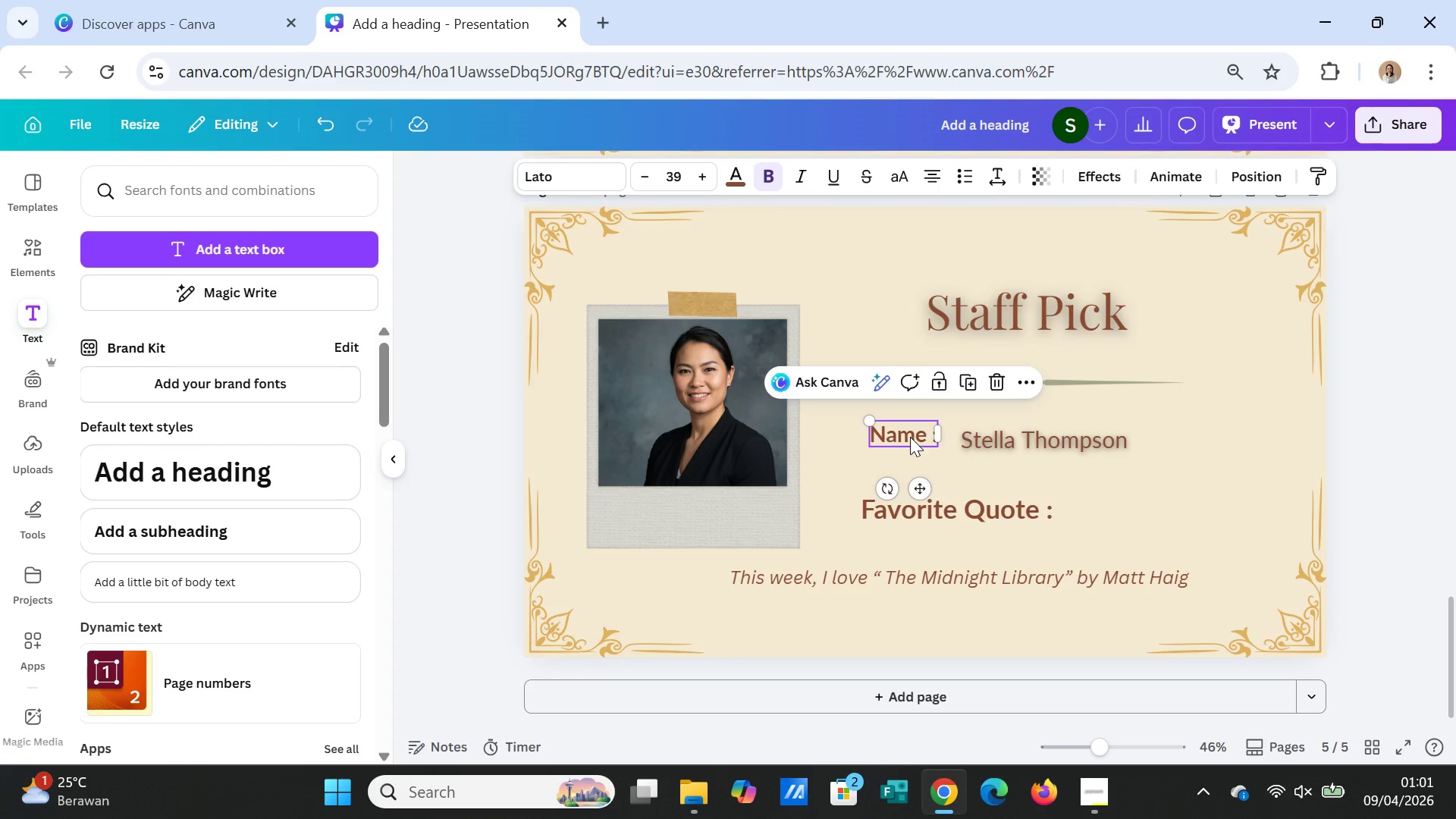 
left_click_drag(start_coordinate=[910, 437], to_coordinate=[902, 451])
 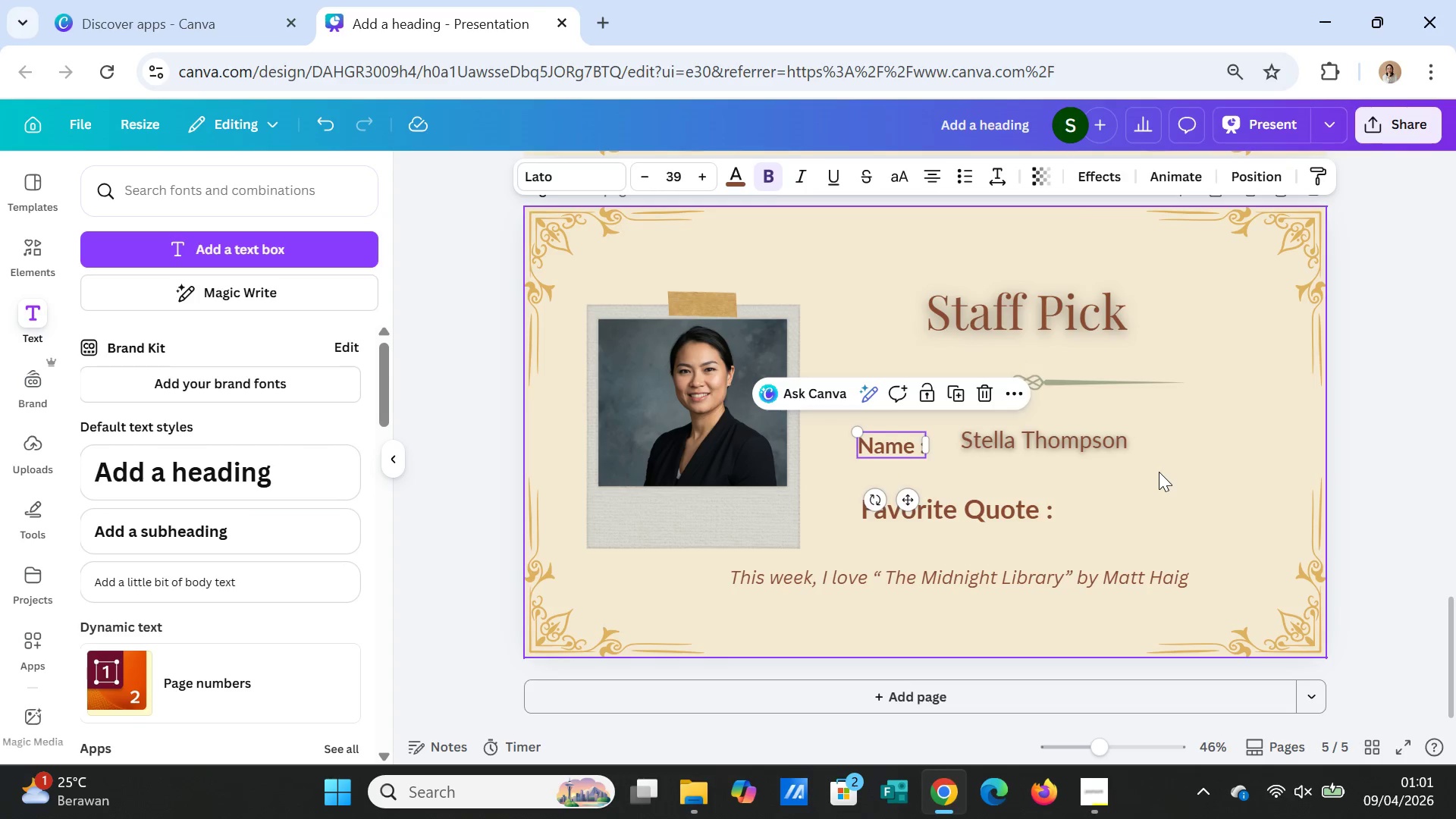 
left_click([1159, 472])
 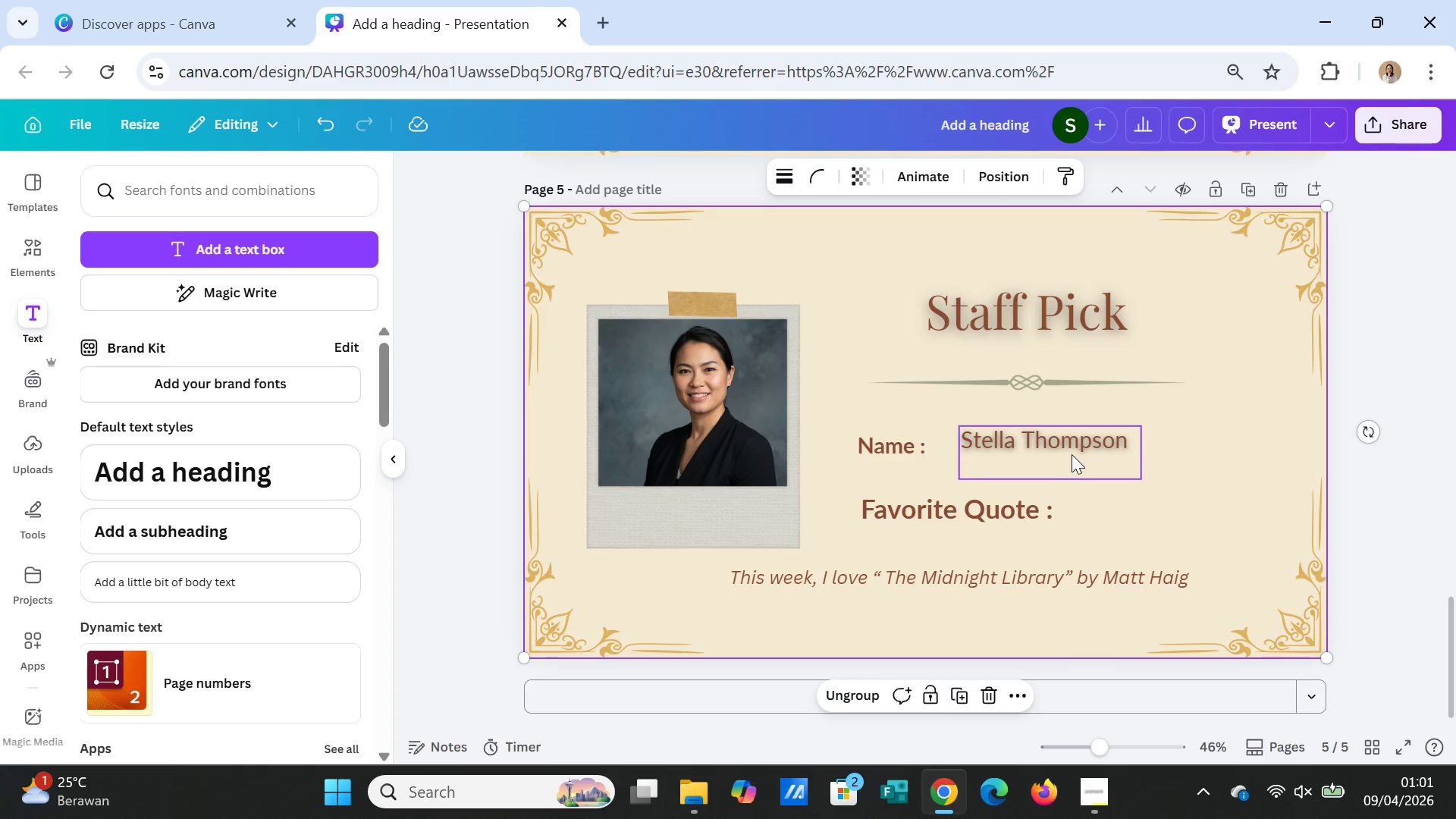 
left_click([1072, 454])
 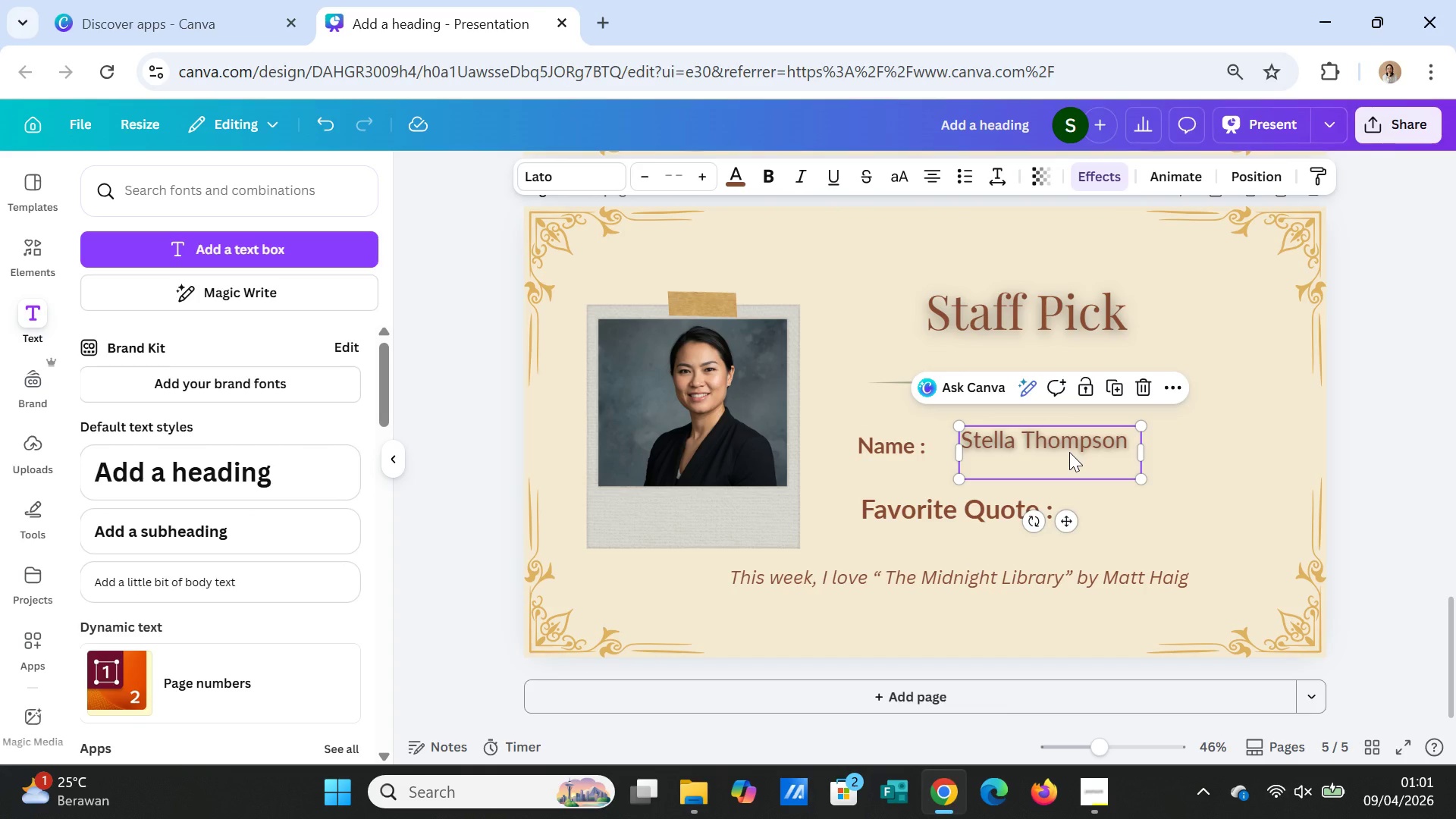 
left_click_drag(start_coordinate=[1069, 452], to_coordinate=[1085, 456])
 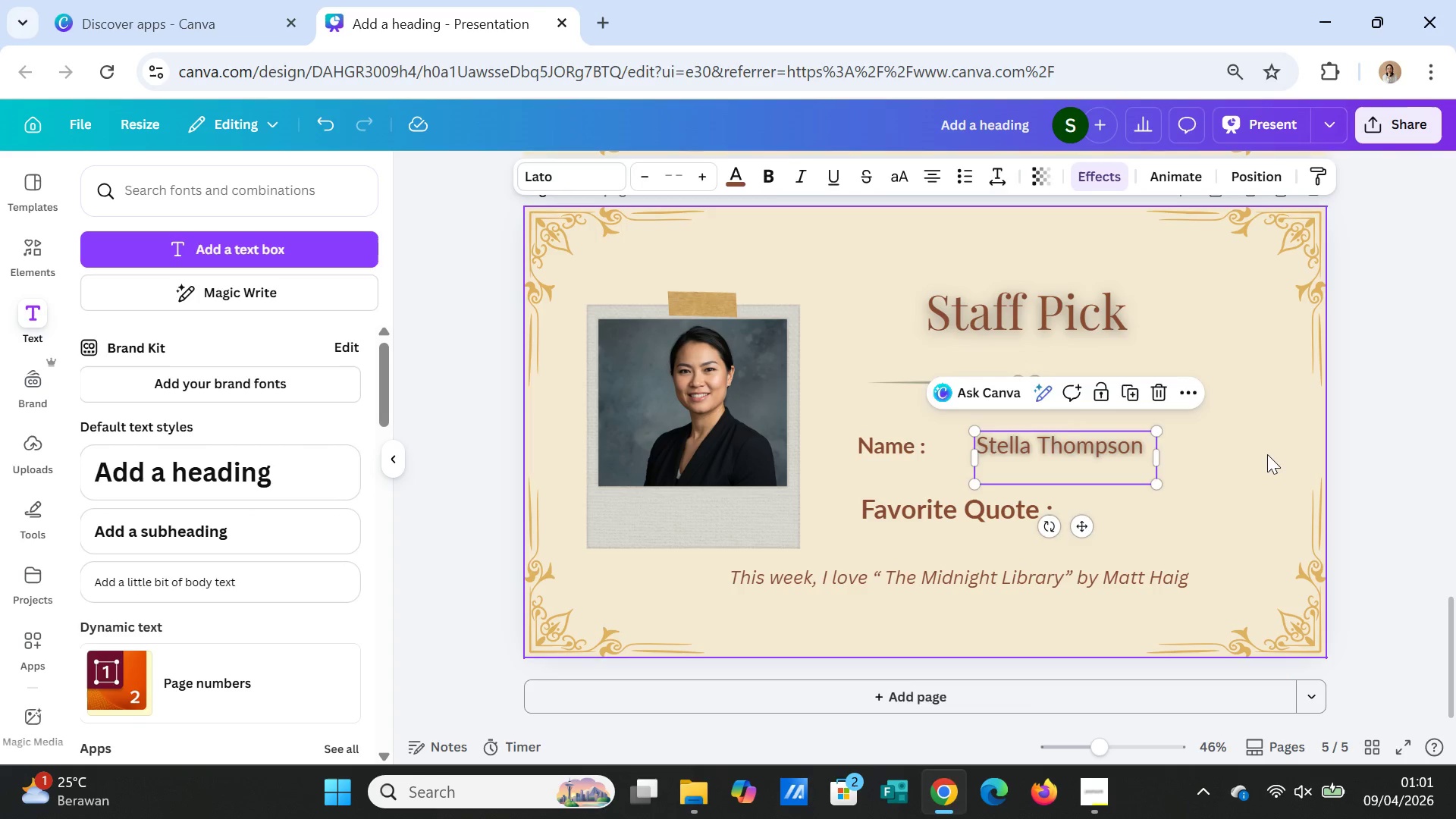 
left_click([1267, 454])
 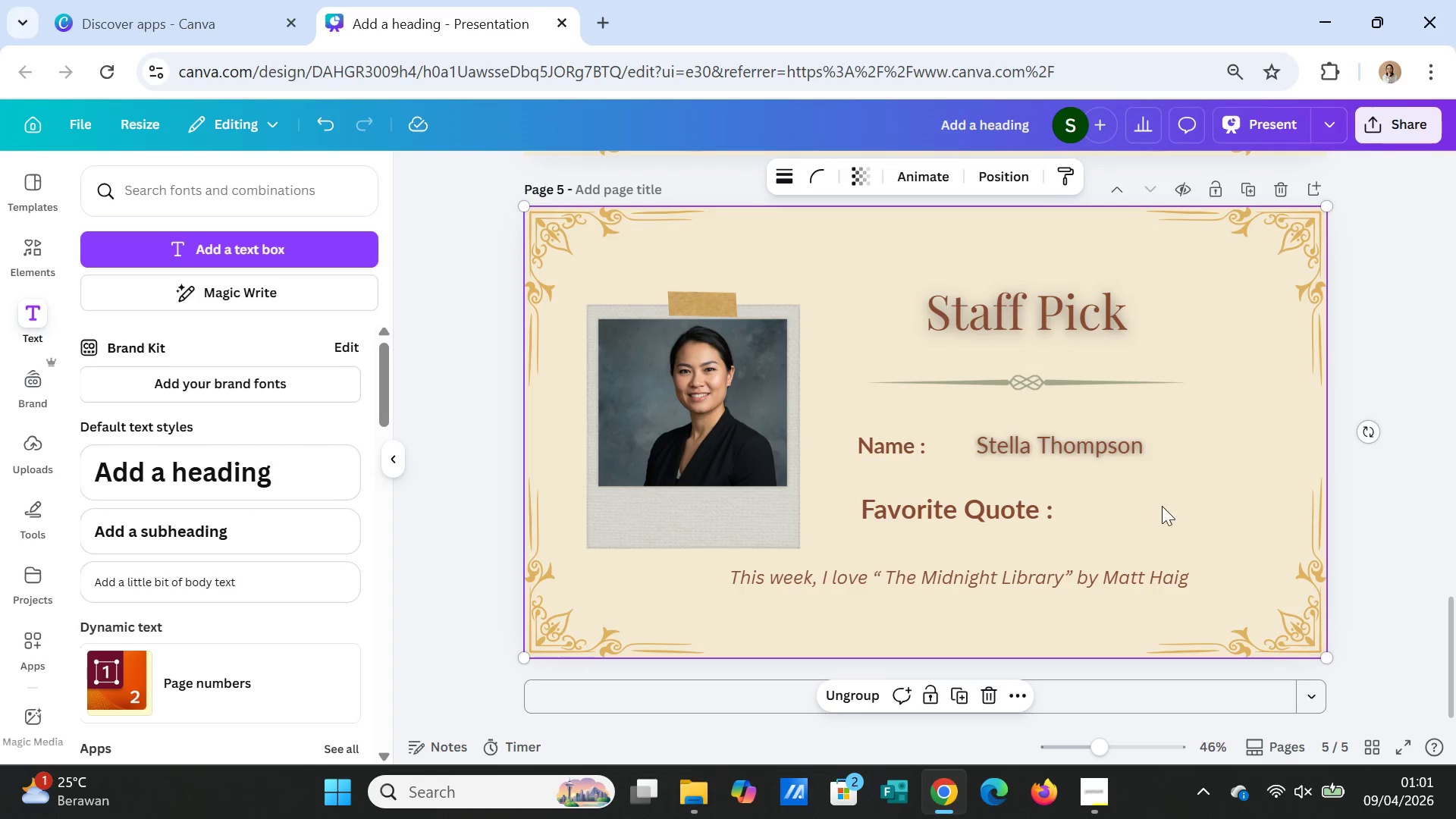 
left_click([863, 444])
 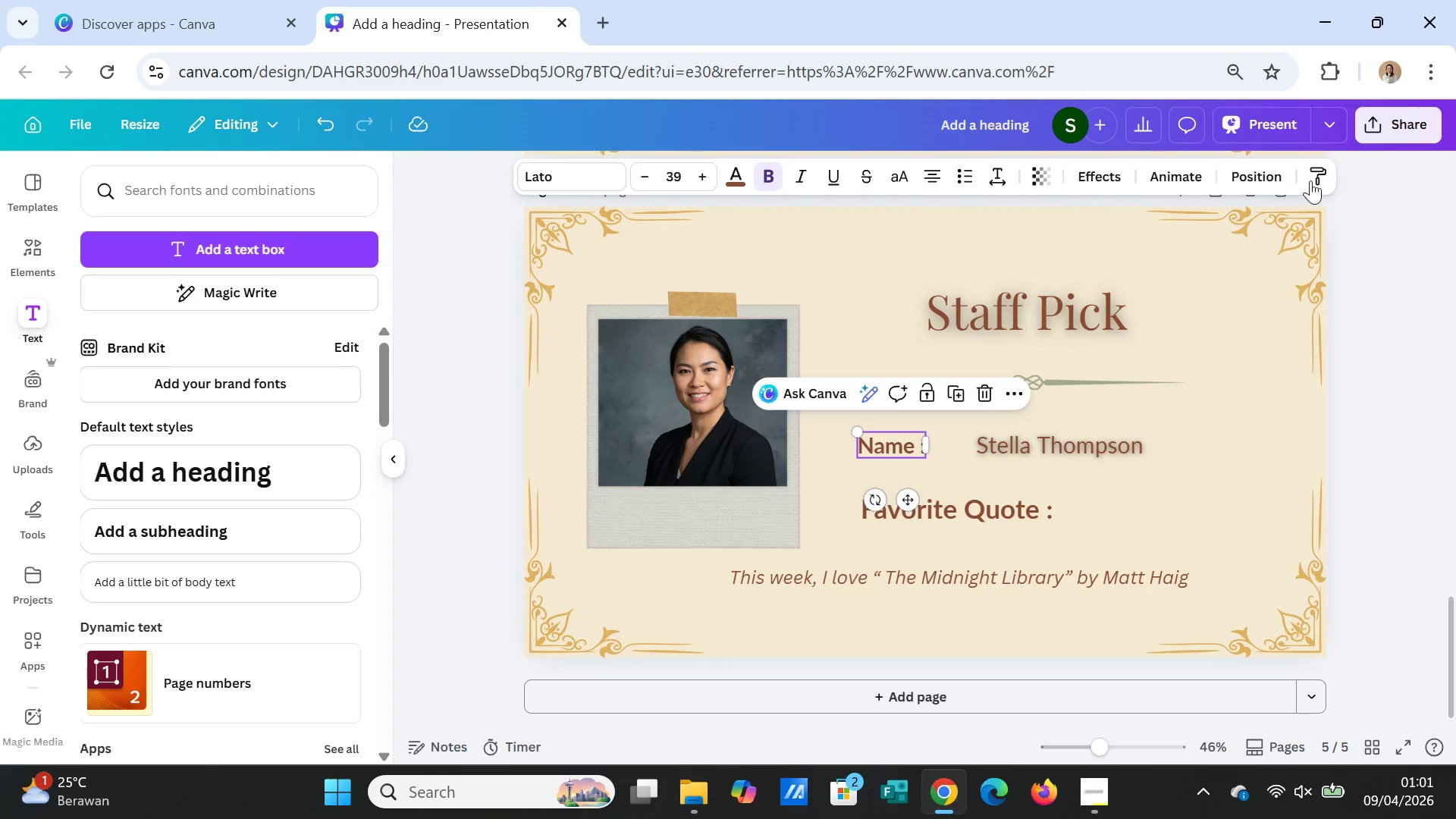 
left_click([1313, 179])
 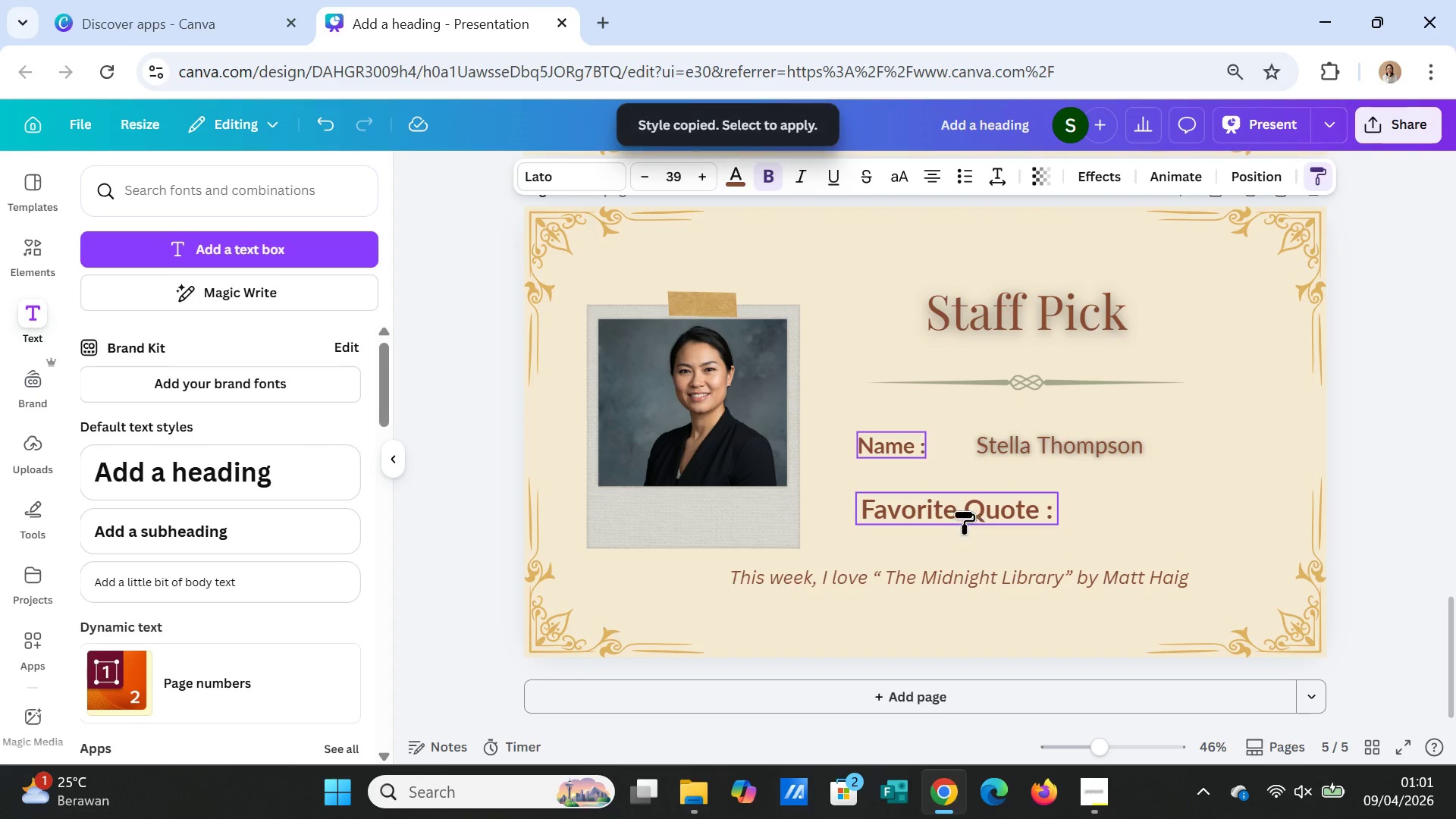 
left_click([962, 507])
 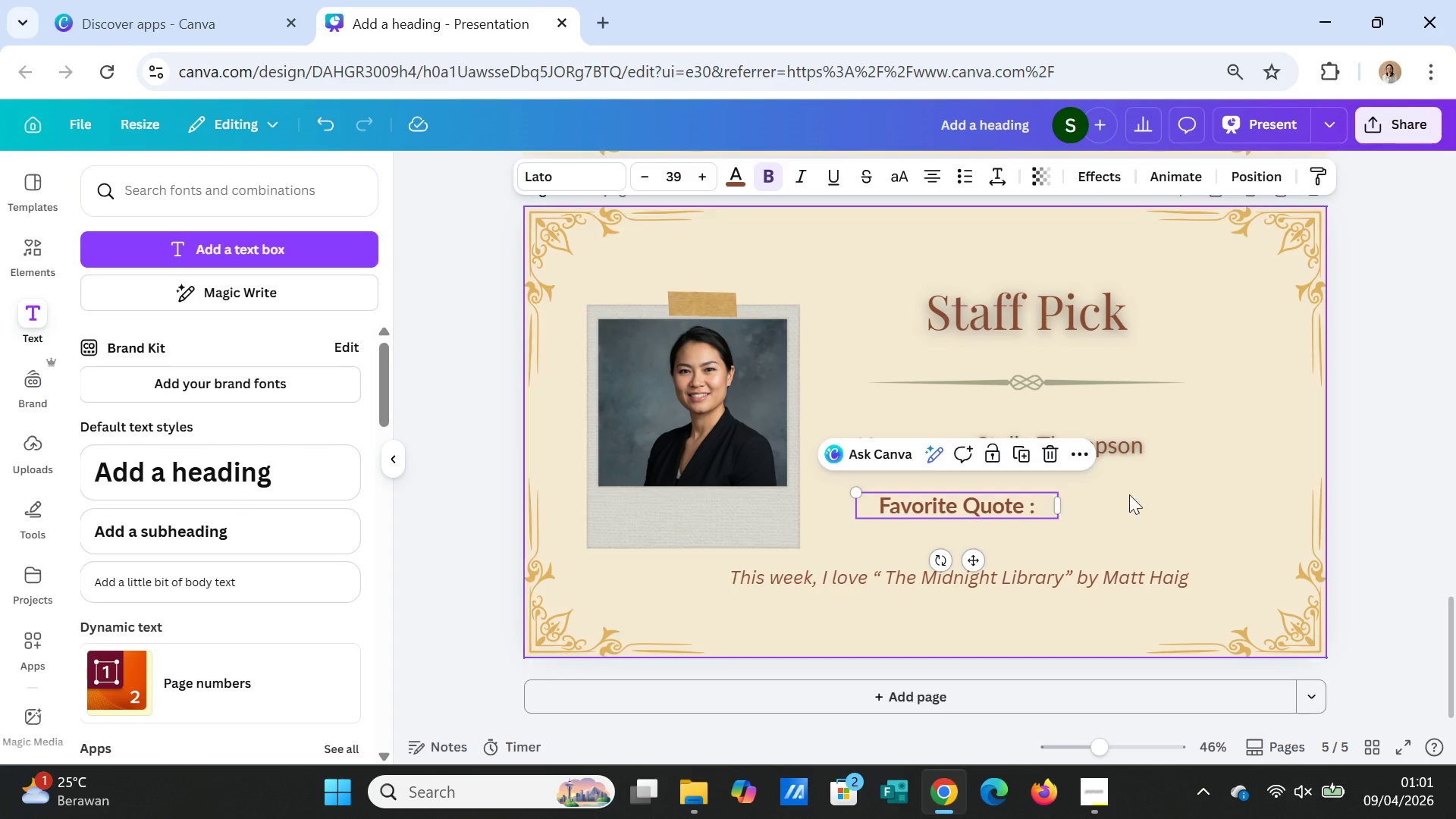 
left_click([1124, 487])
 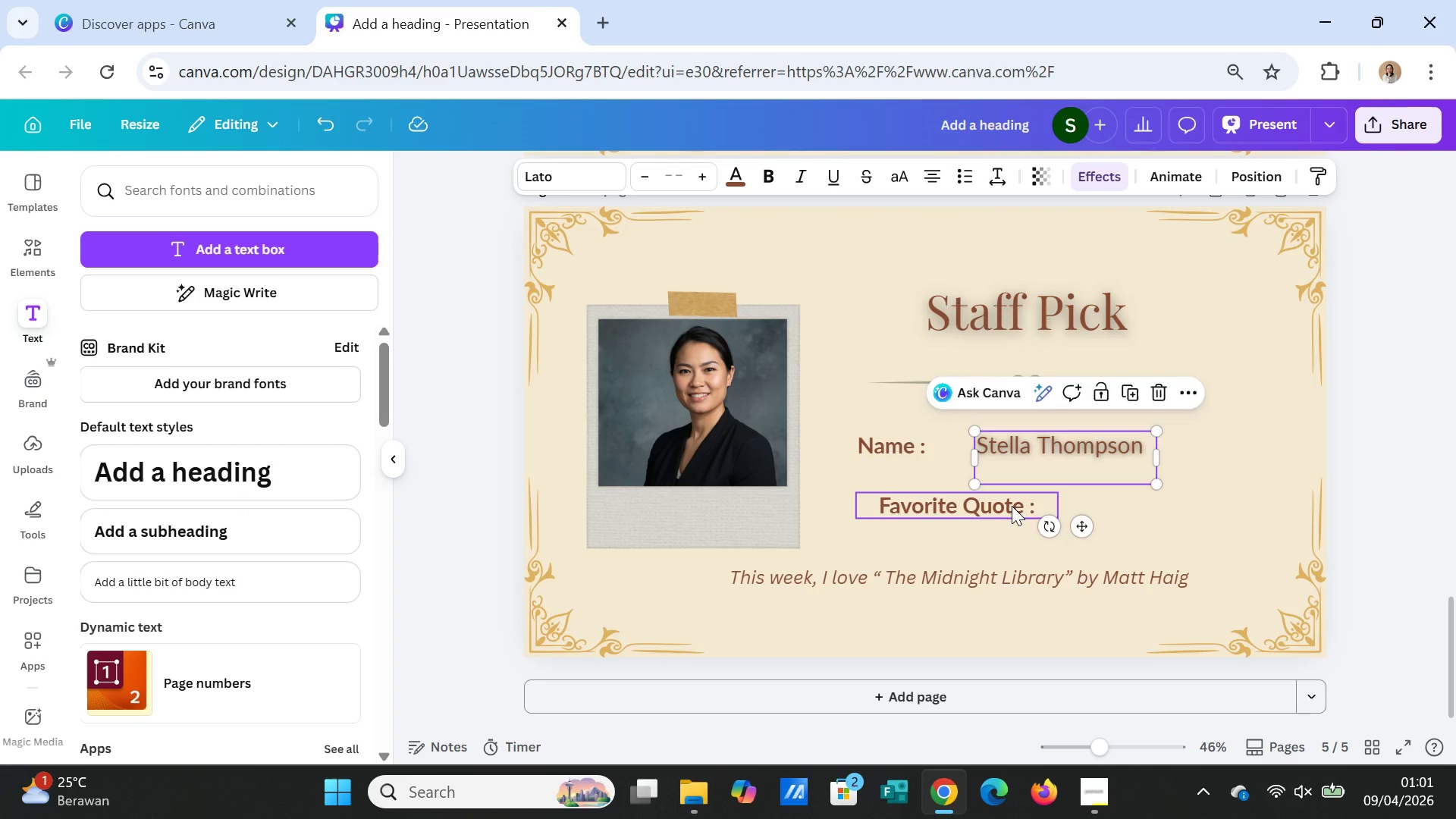 
left_click([1012, 506])
 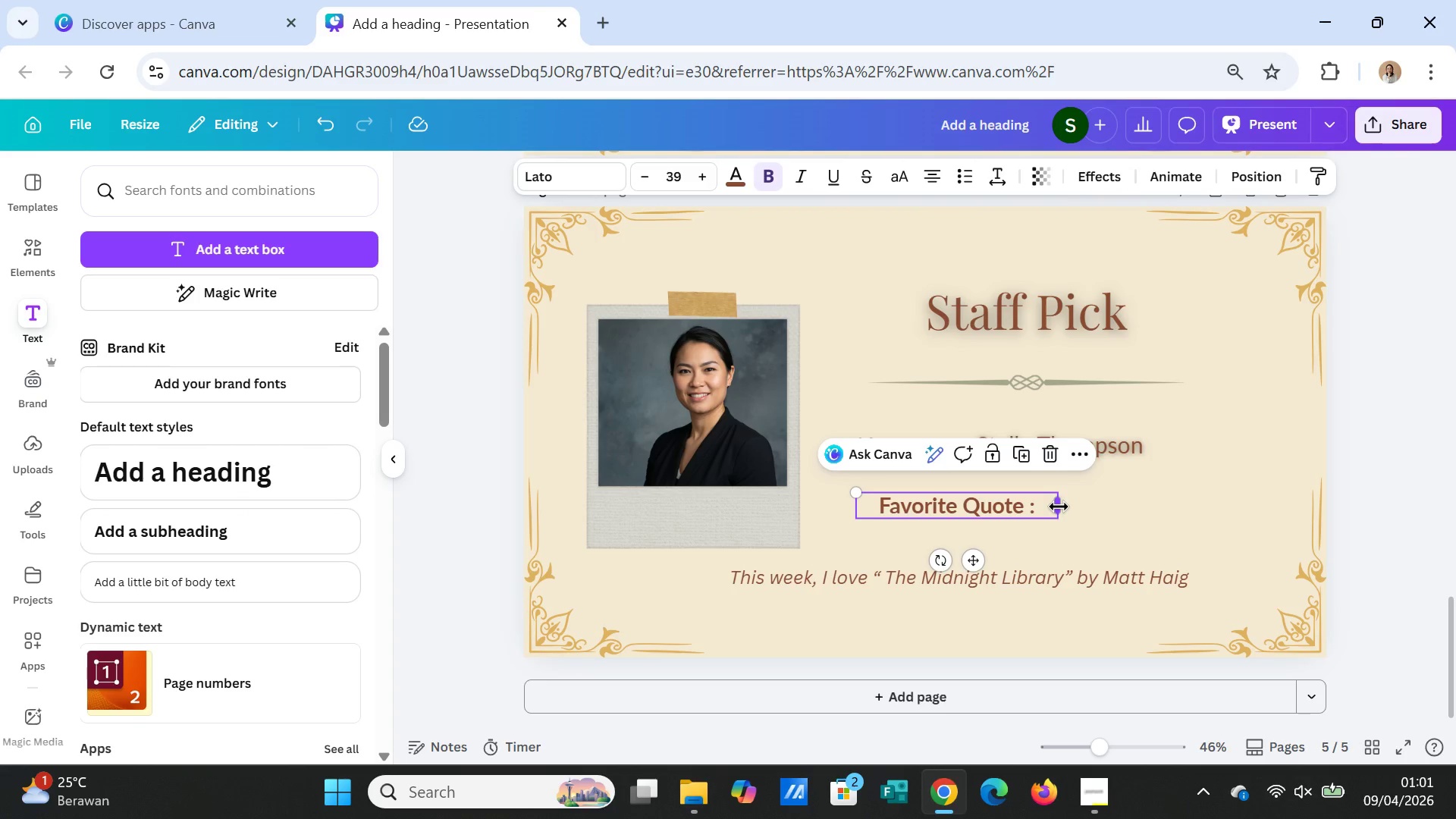 
left_click_drag(start_coordinate=[1059, 507], to_coordinate=[1018, 513])
 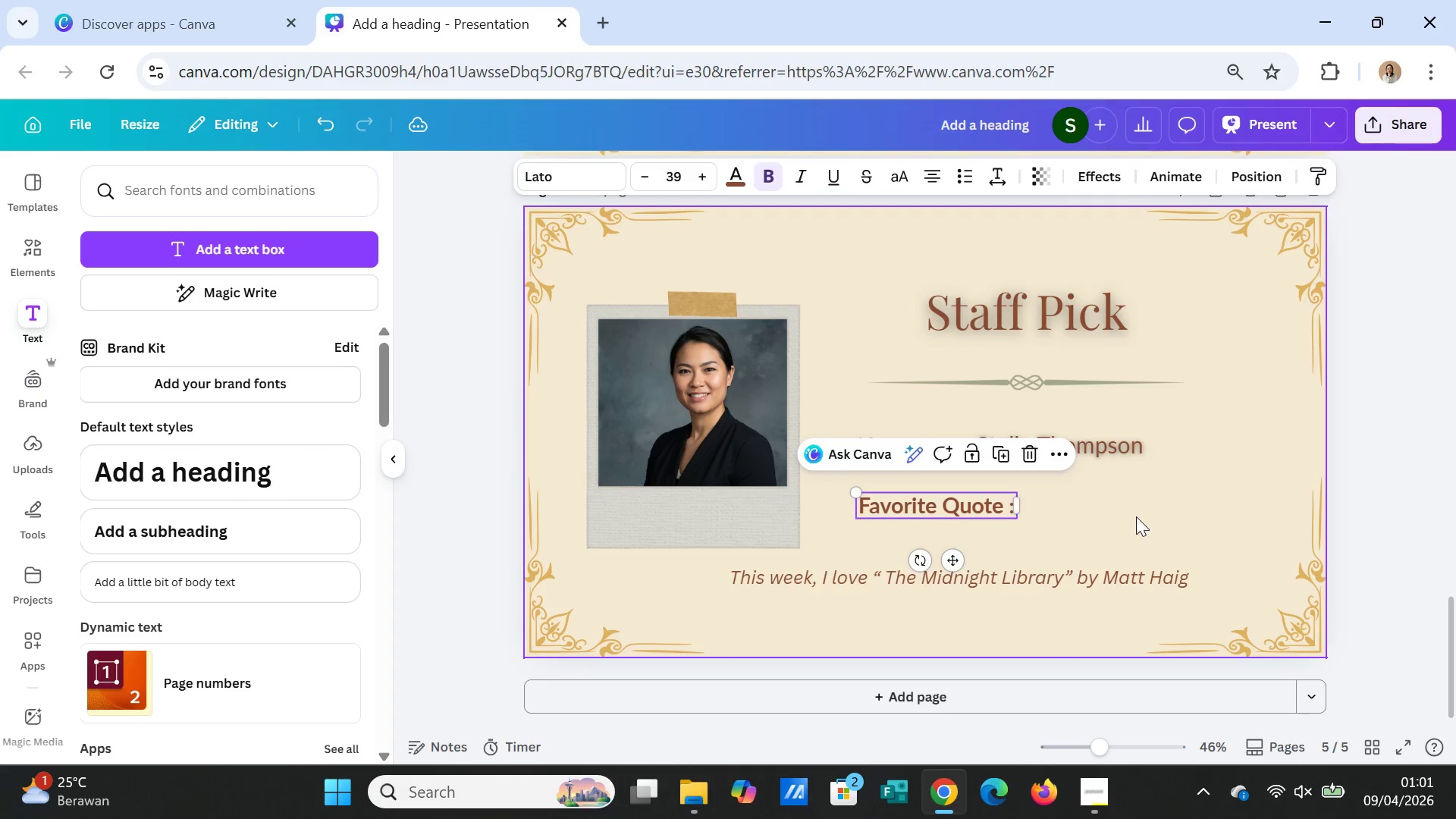 
left_click([1136, 516])
 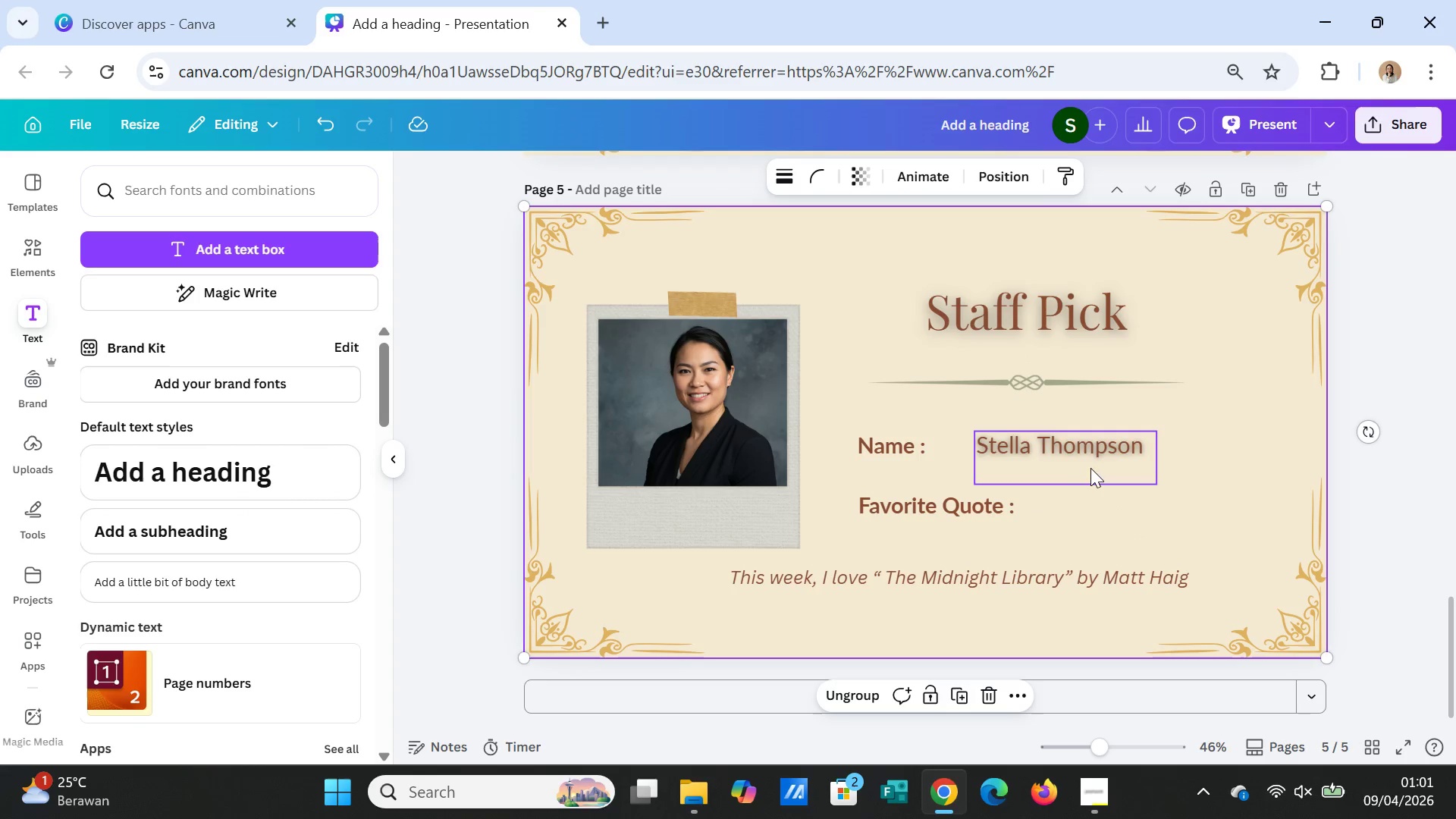 
left_click_drag(start_coordinate=[1084, 452], to_coordinate=[1066, 452])
 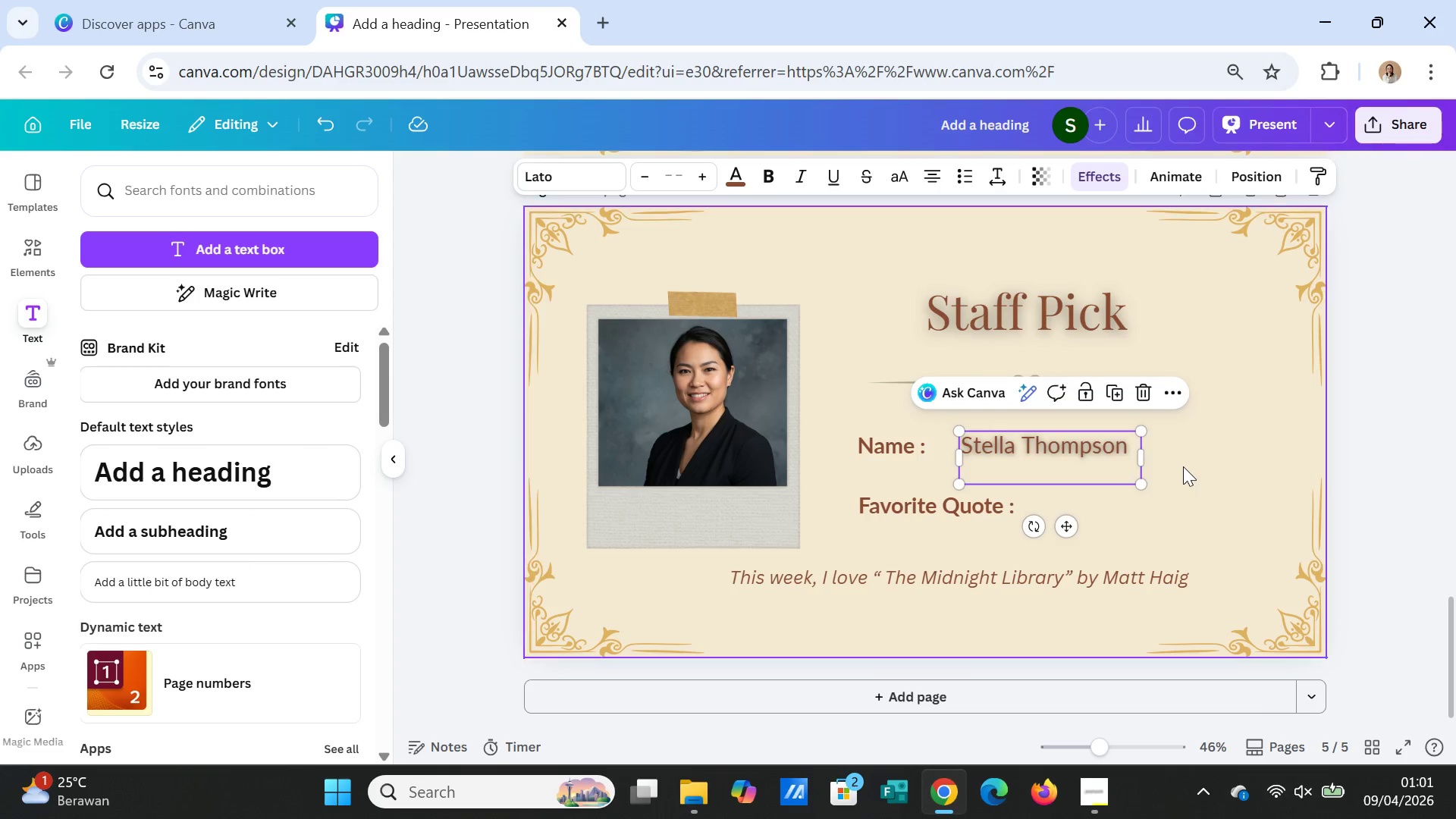 
left_click([1183, 466])
 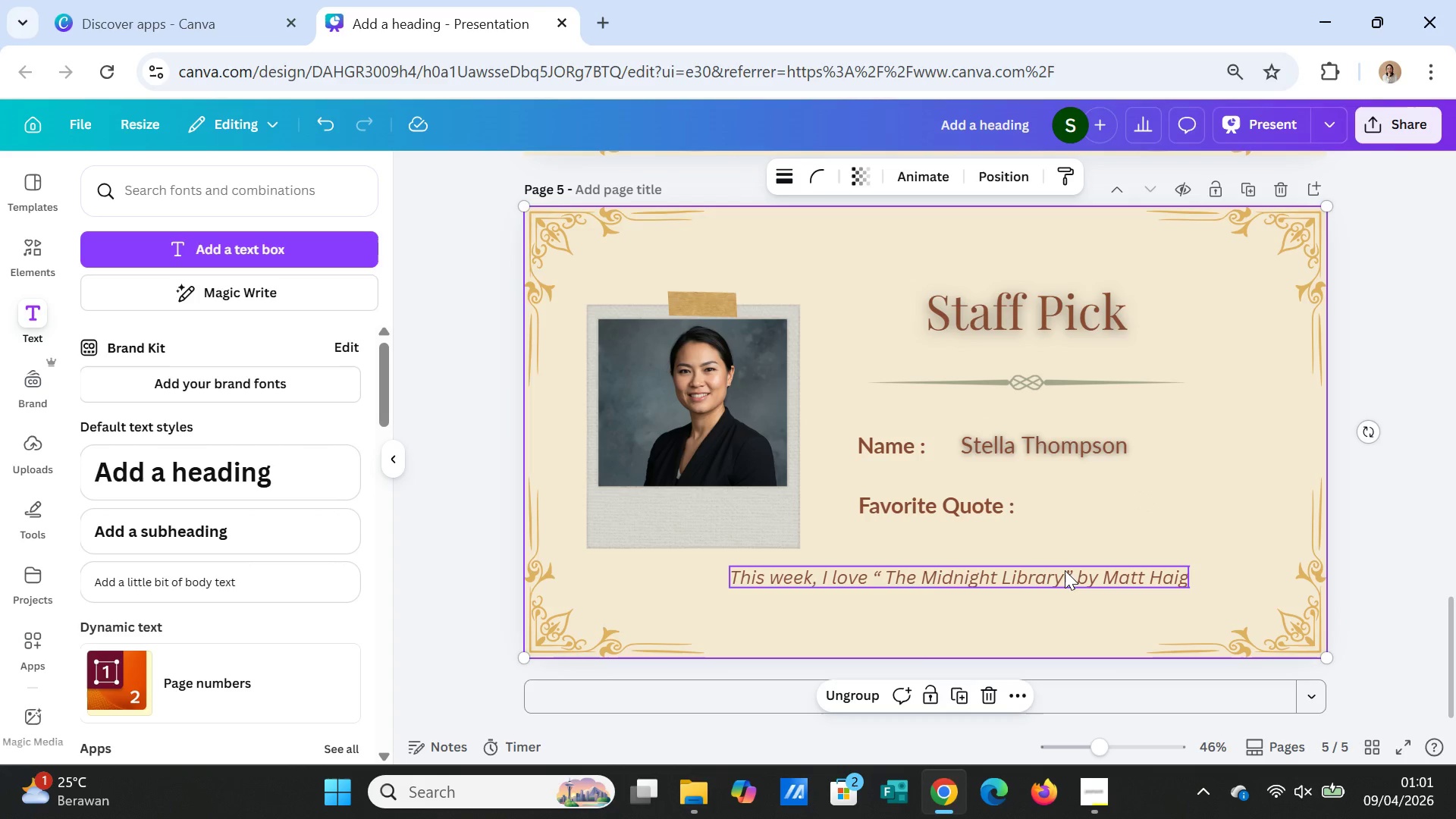 
left_click([1079, 463])
 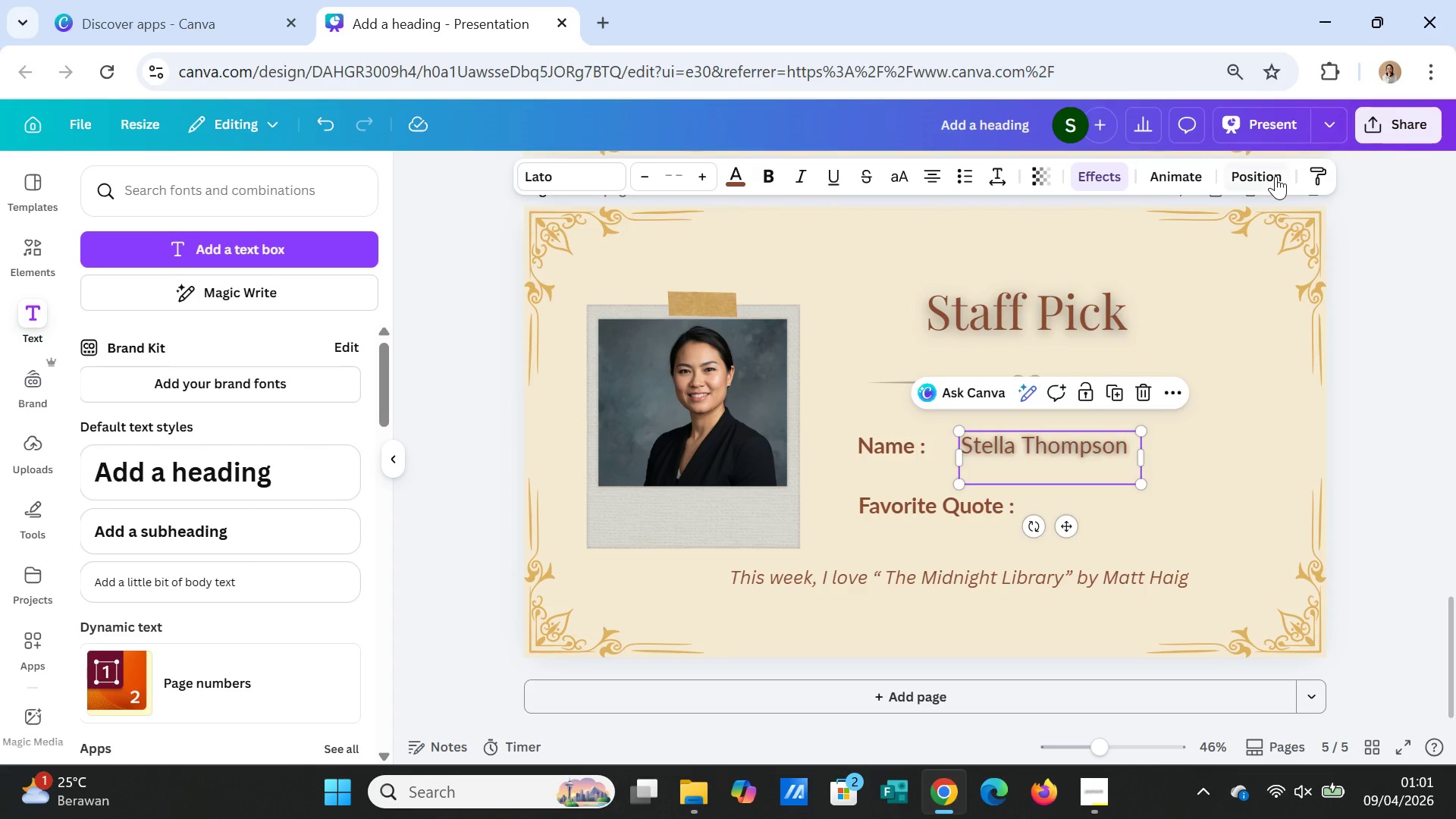 
left_click([1318, 168])
 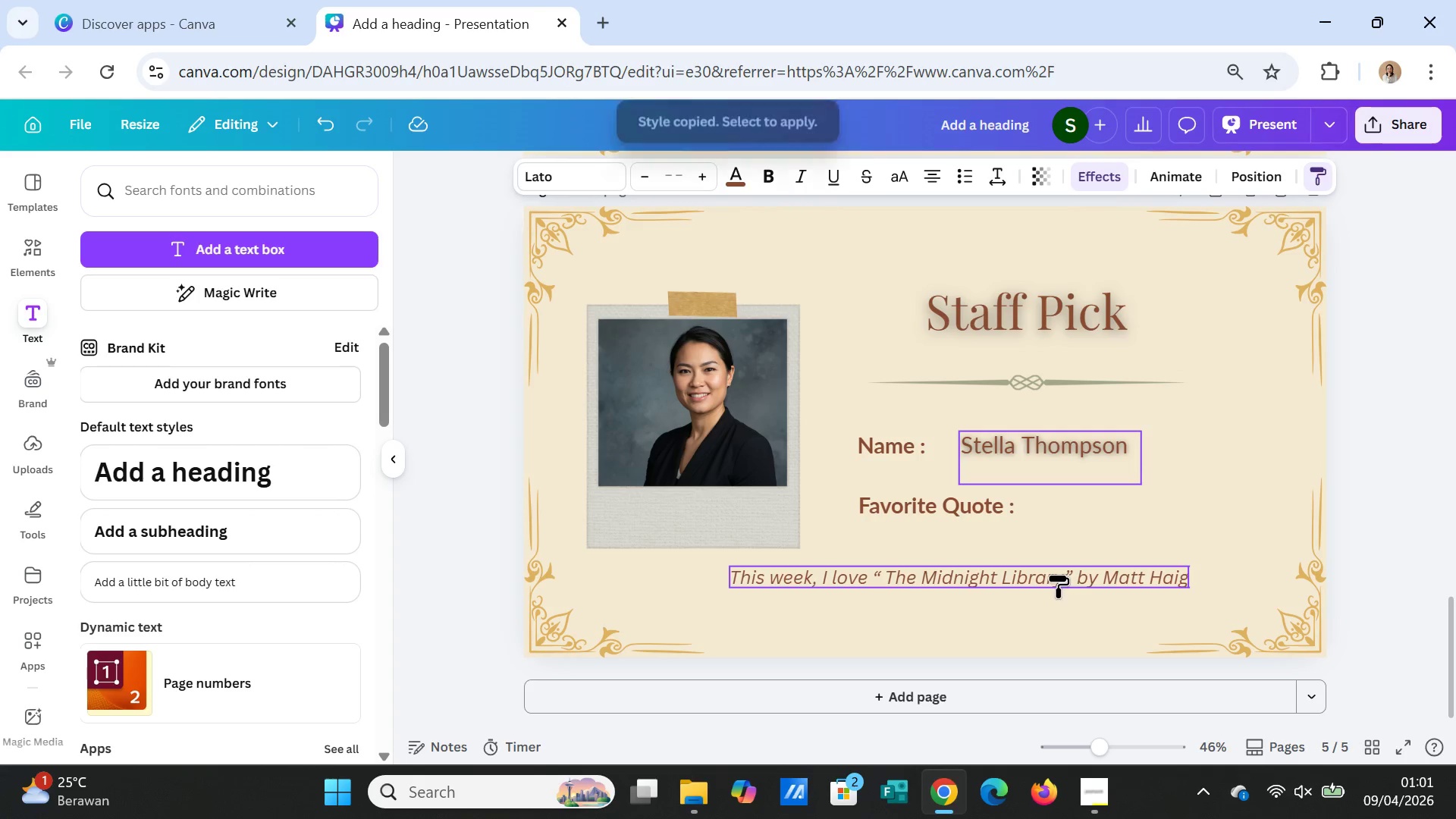 
left_click([1058, 576])
 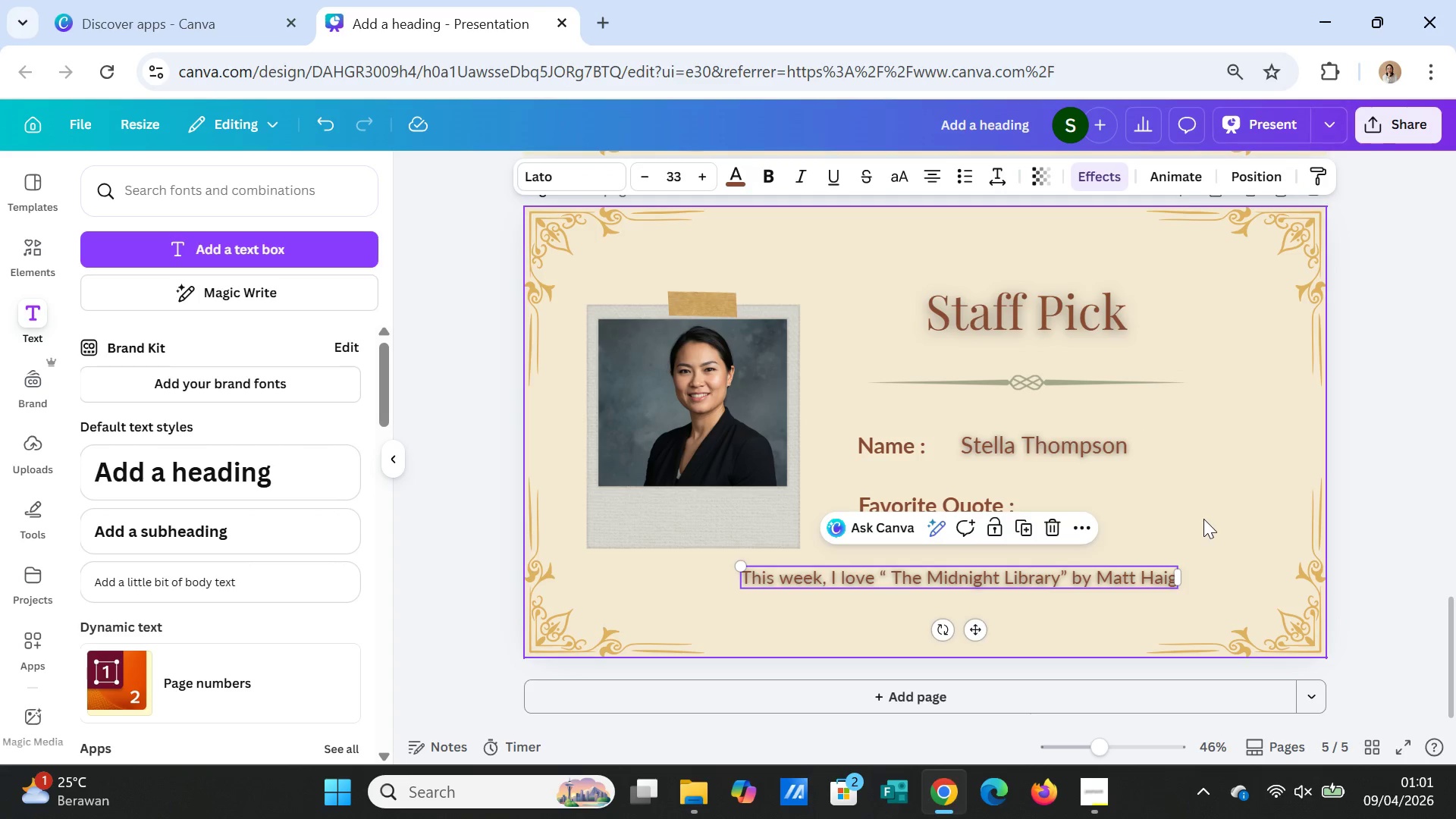 
left_click([1207, 516])
 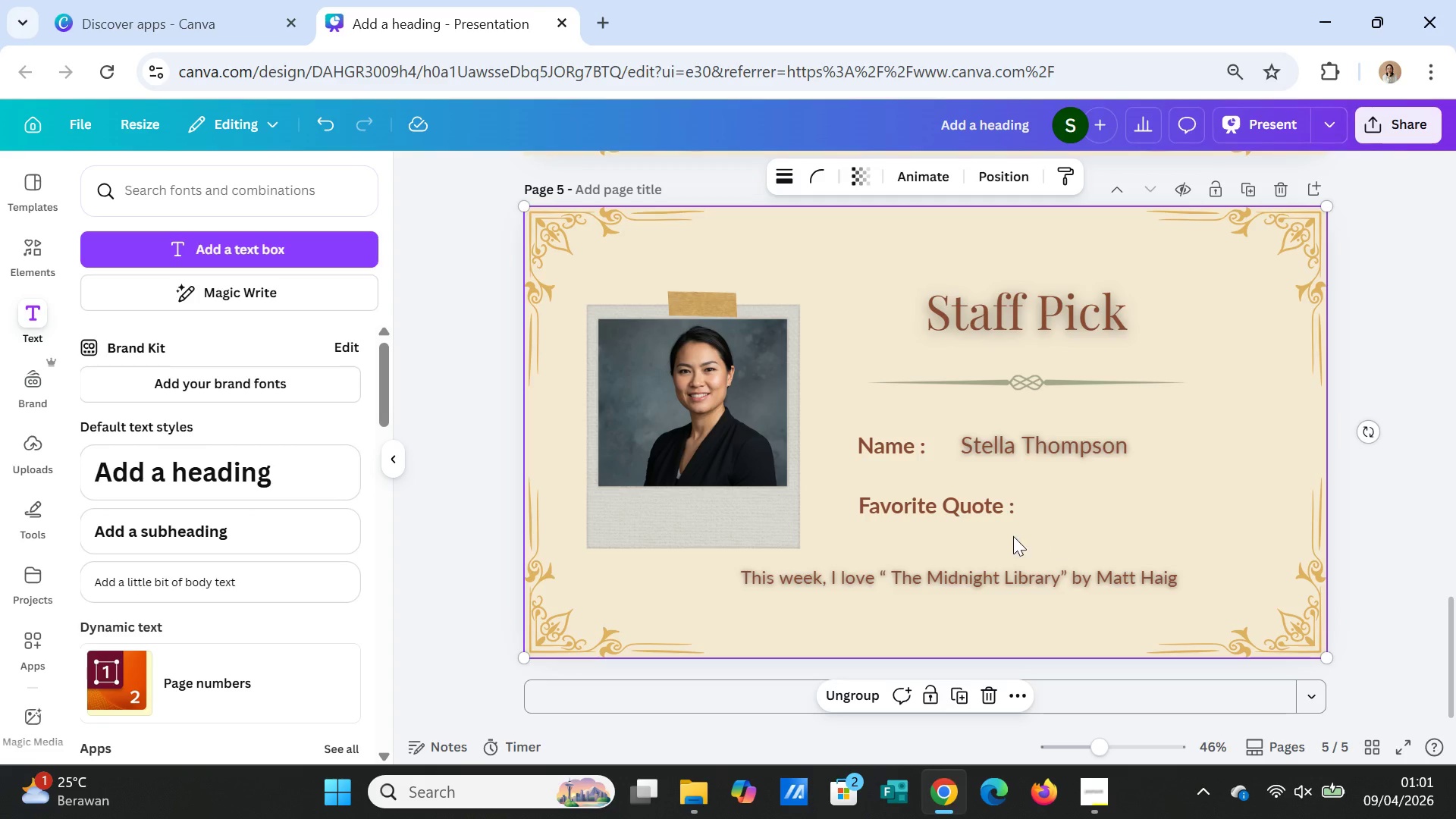 
left_click([962, 505])
 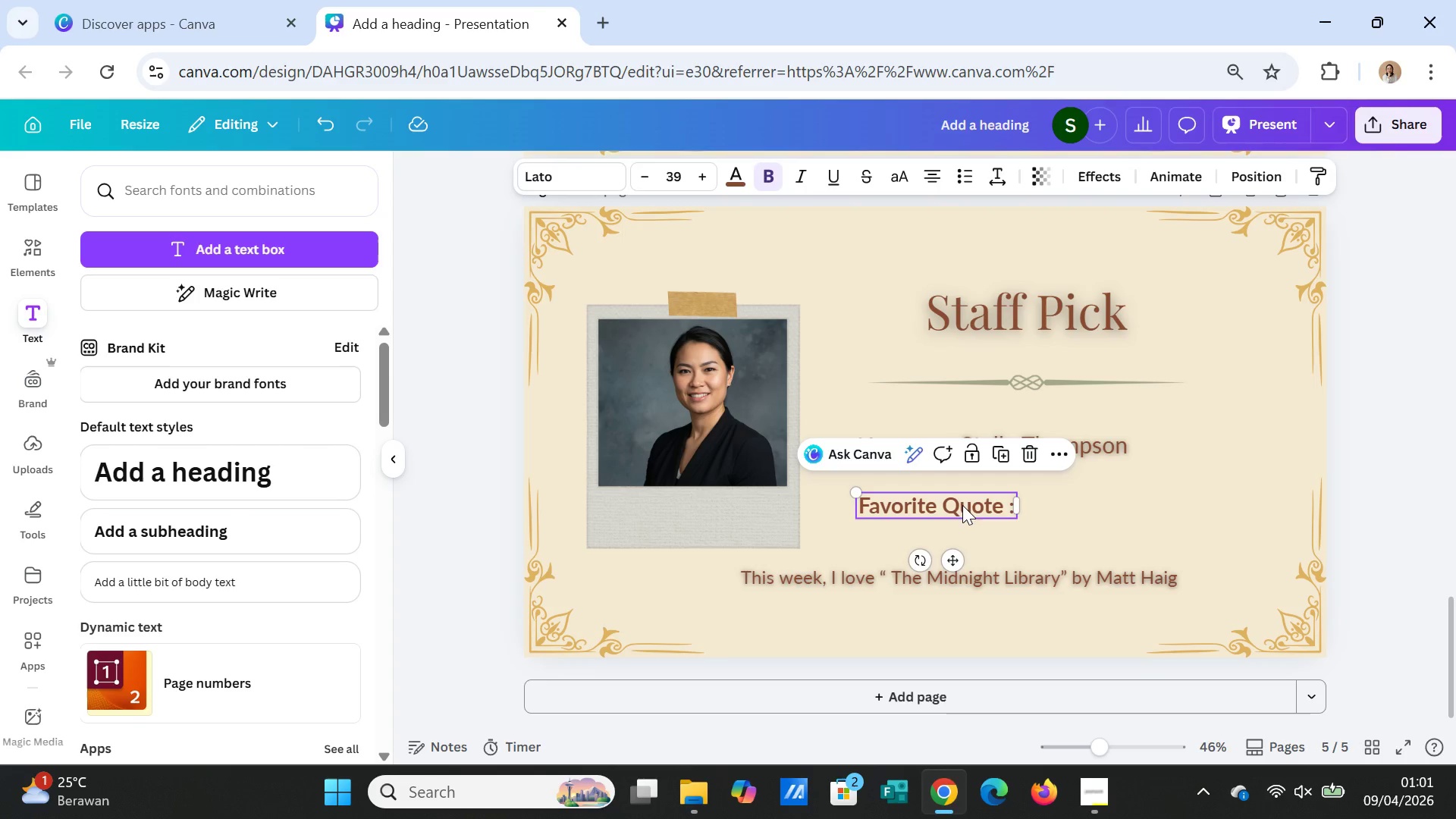 
left_click_drag(start_coordinate=[962, 505], to_coordinate=[960, 510])
 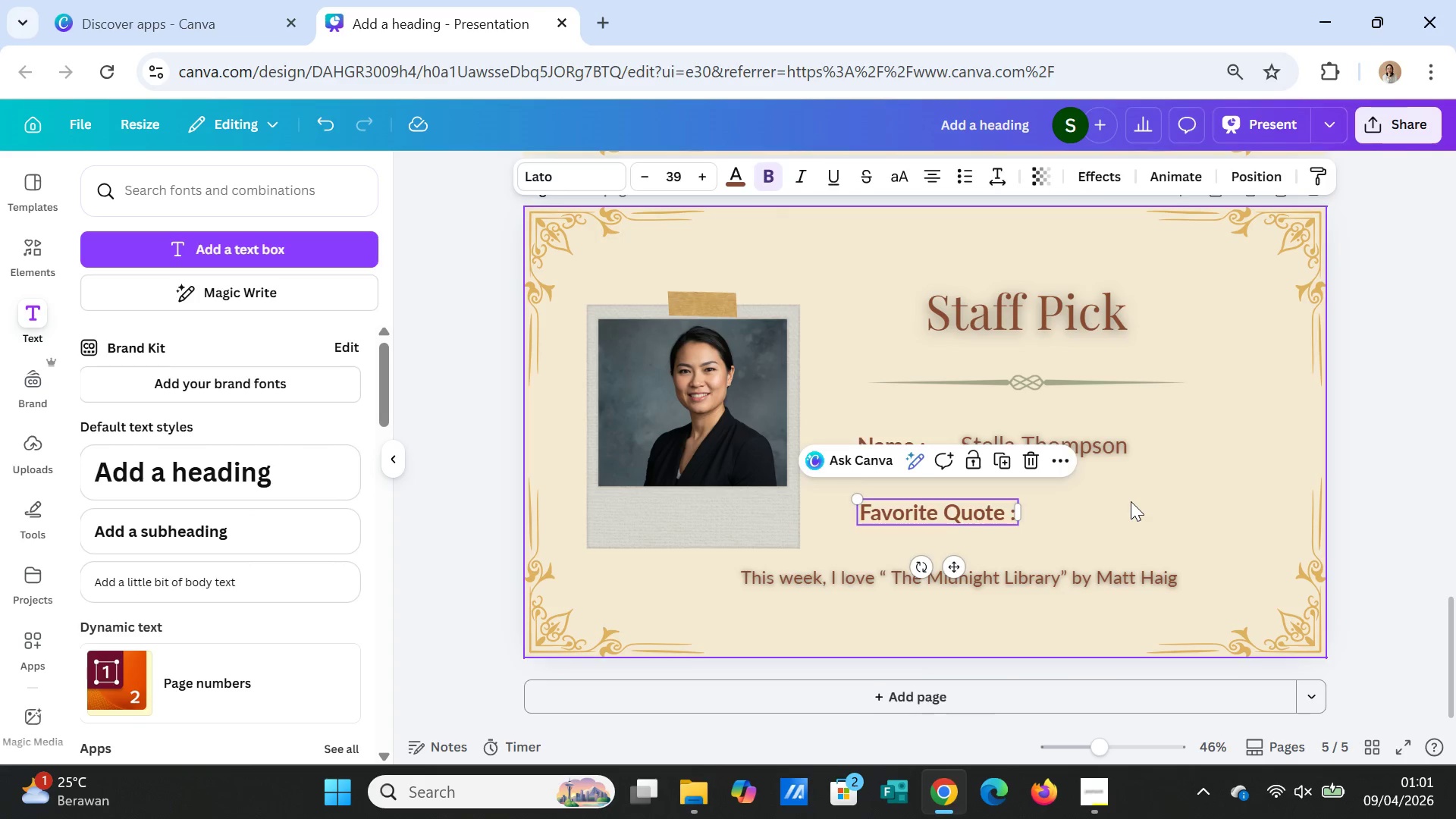 
left_click([1131, 501])
 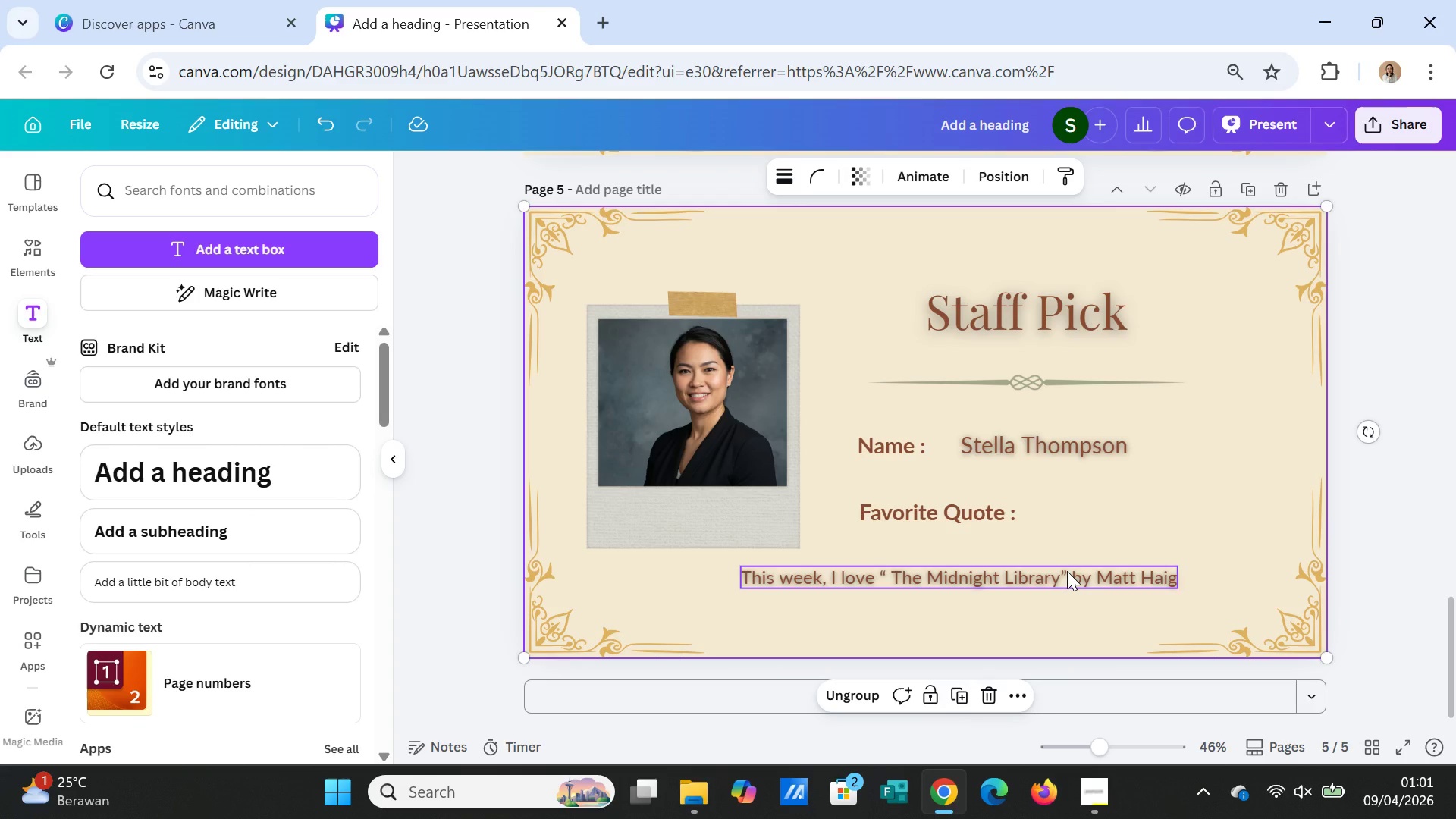 
left_click_drag(start_coordinate=[1067, 571], to_coordinate=[1070, 587])
 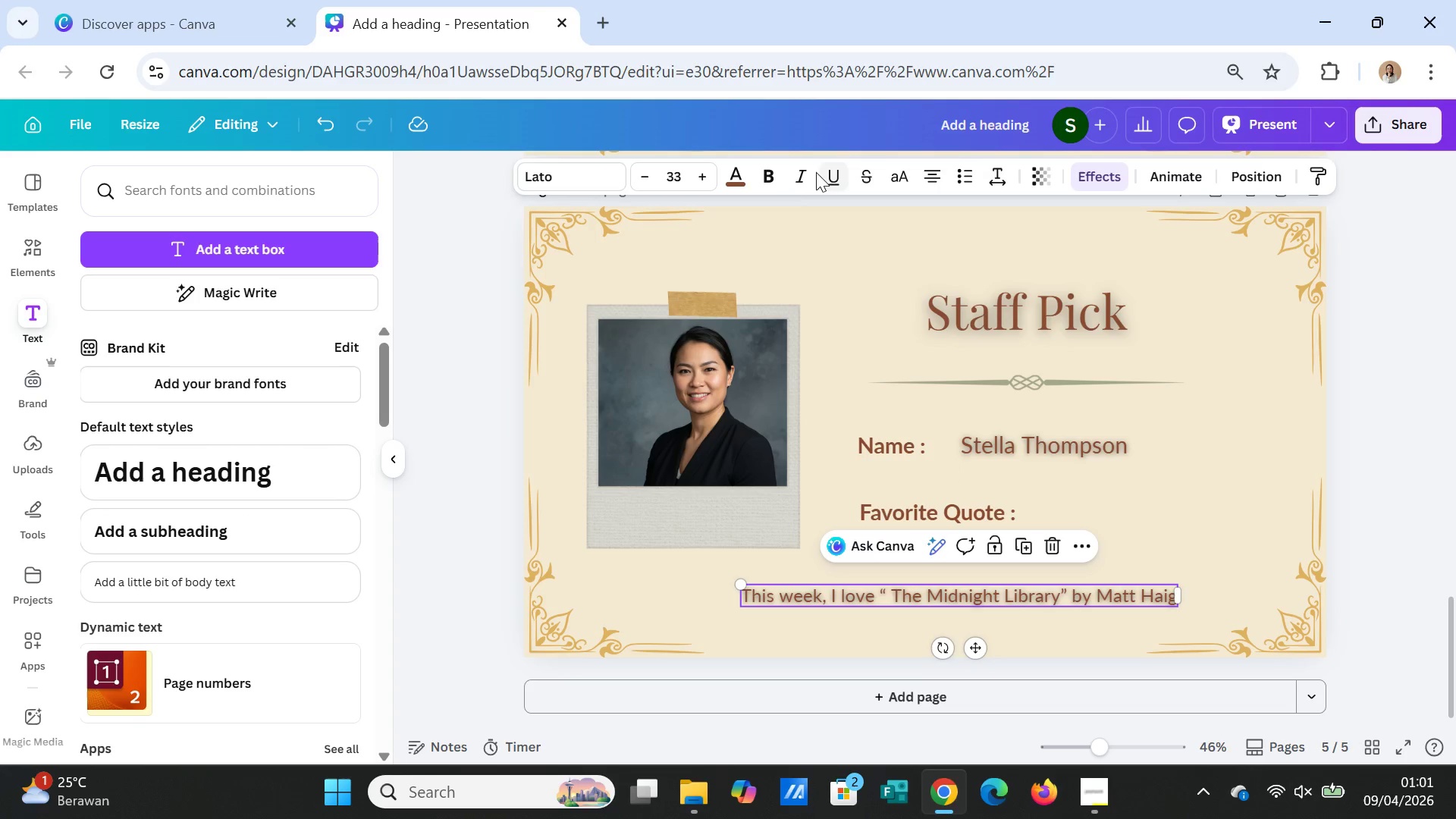 
left_click([814, 171])
 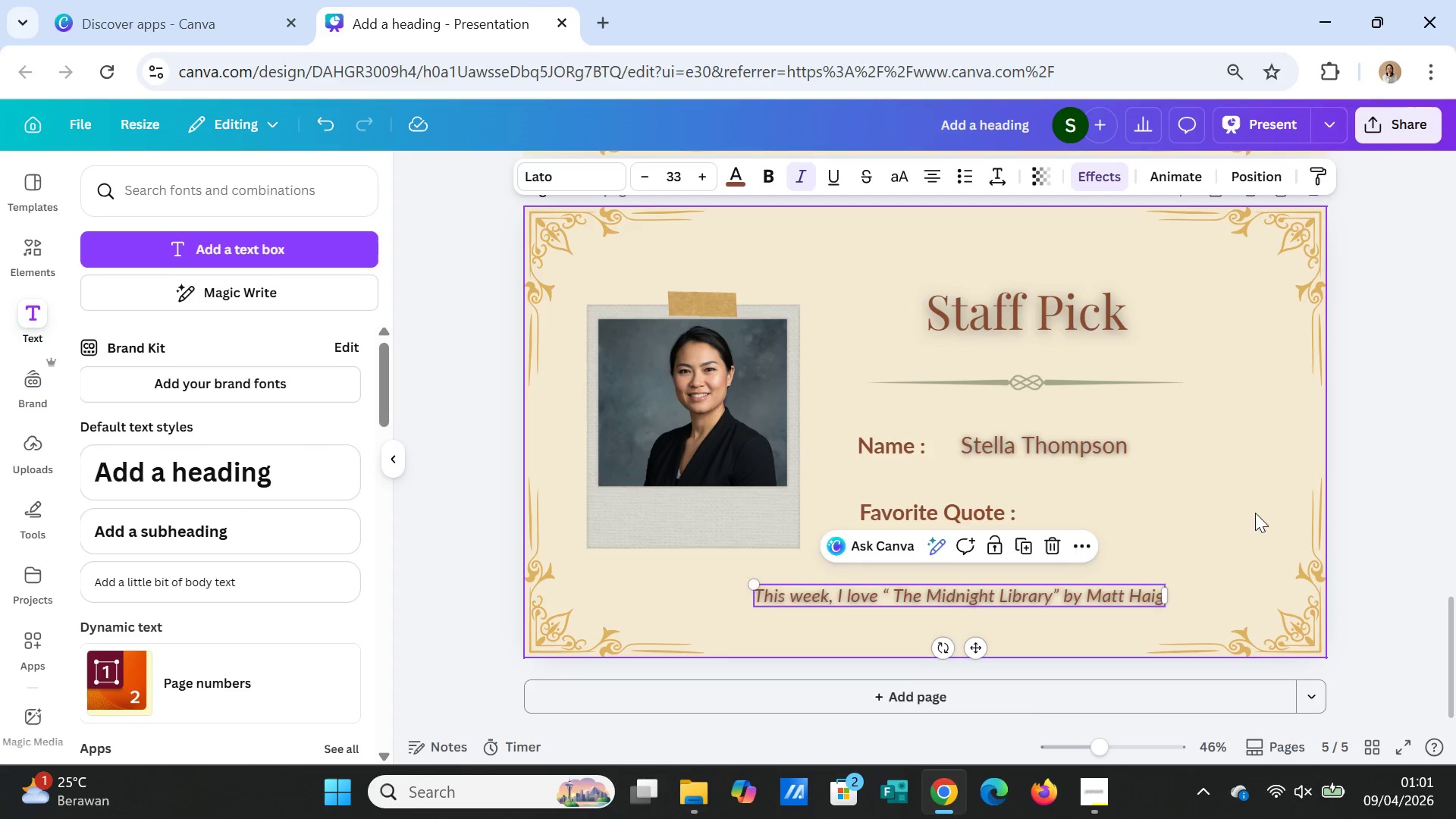 
left_click([1257, 513])
 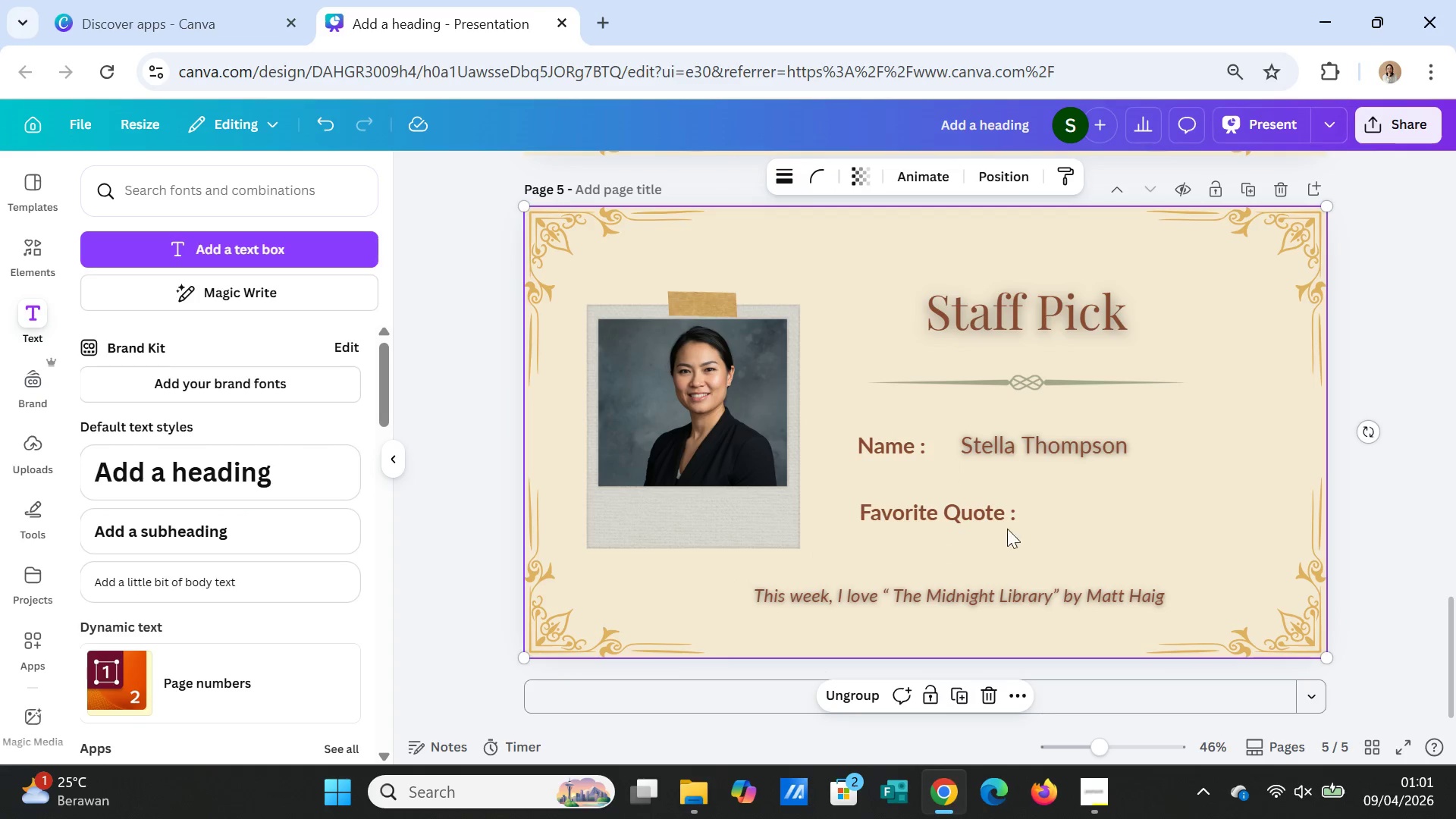 
left_click([991, 511])
 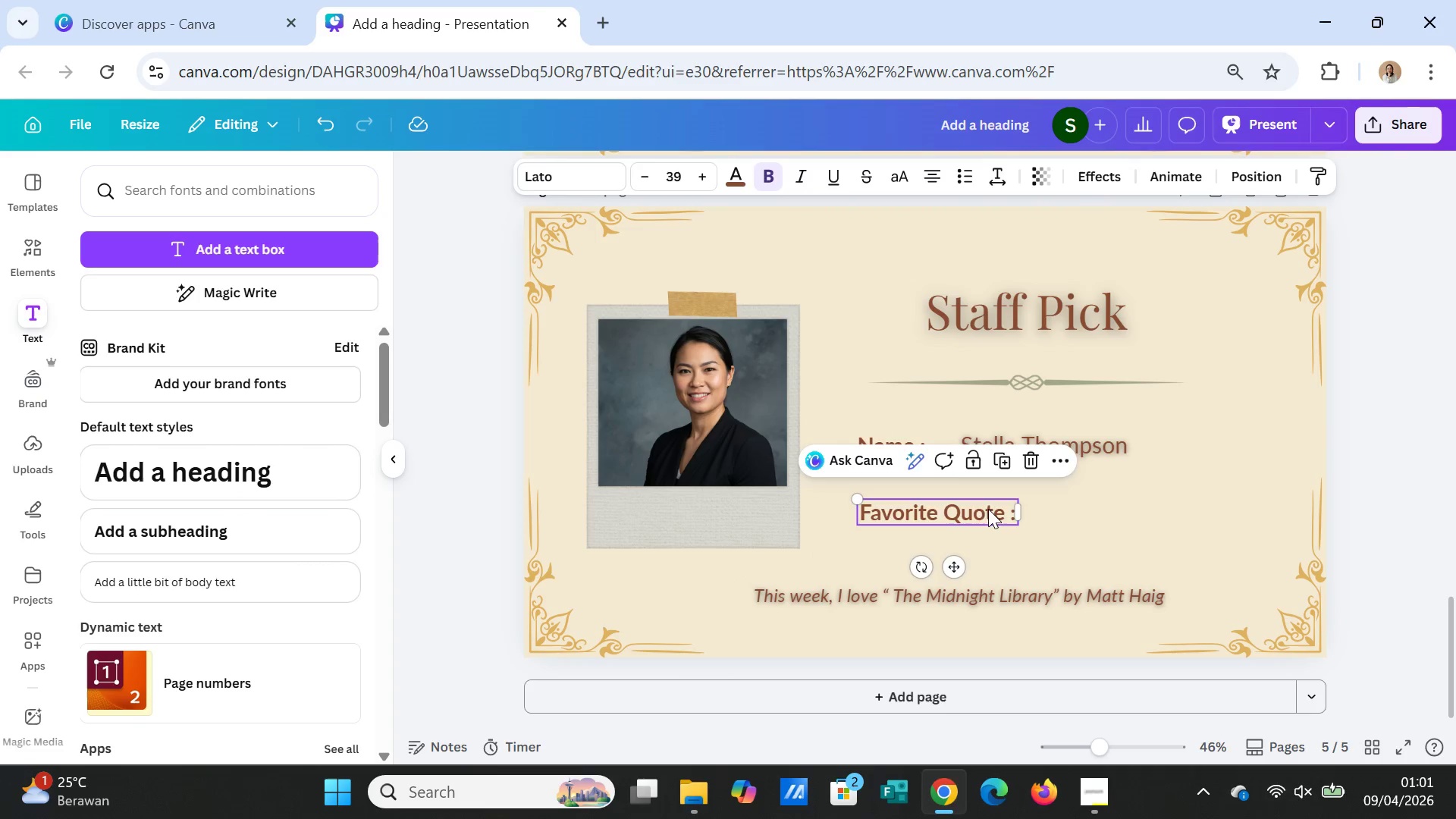 
left_click_drag(start_coordinate=[988, 509], to_coordinate=[708, 592])
 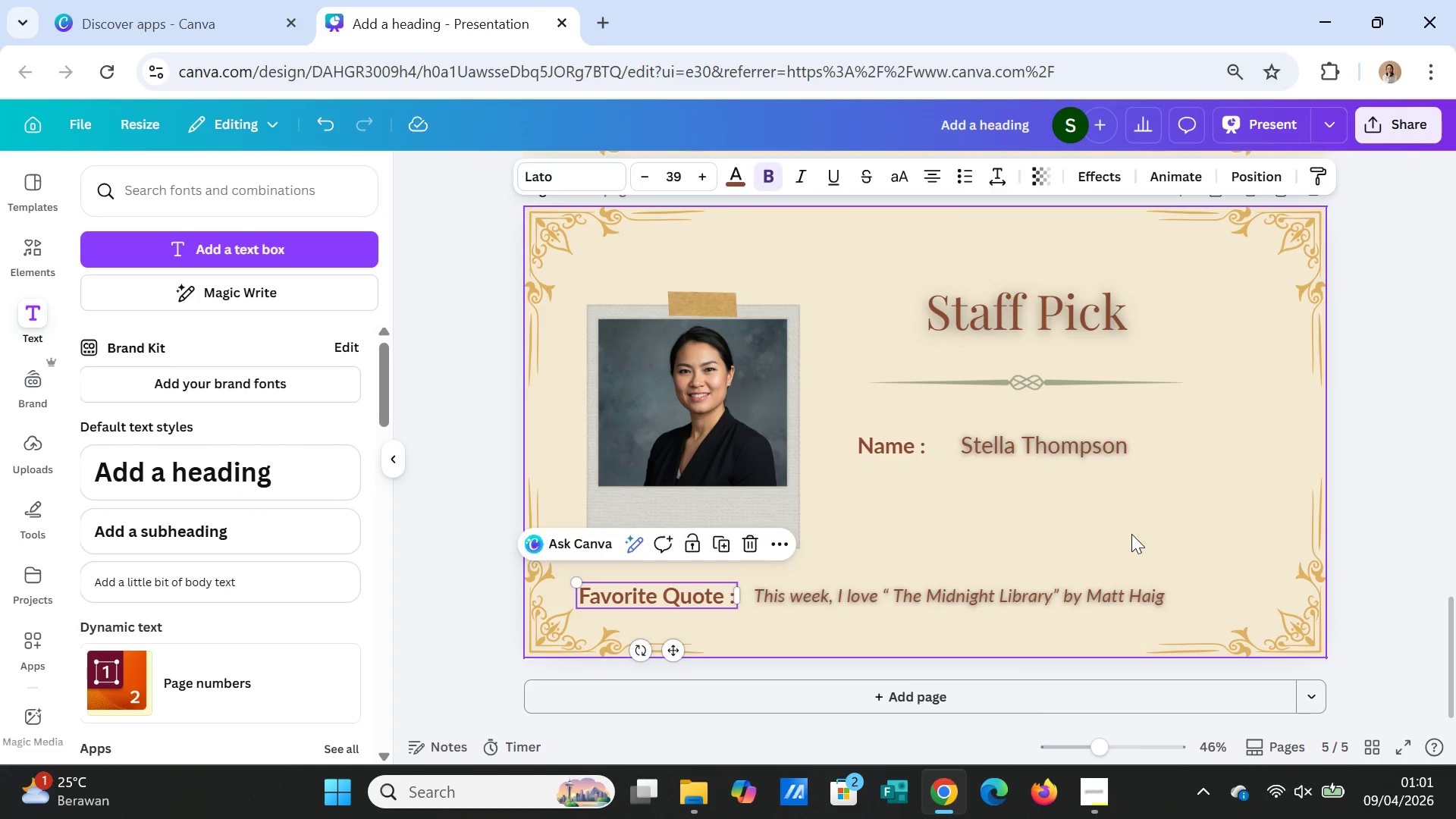 
left_click([1131, 534])
 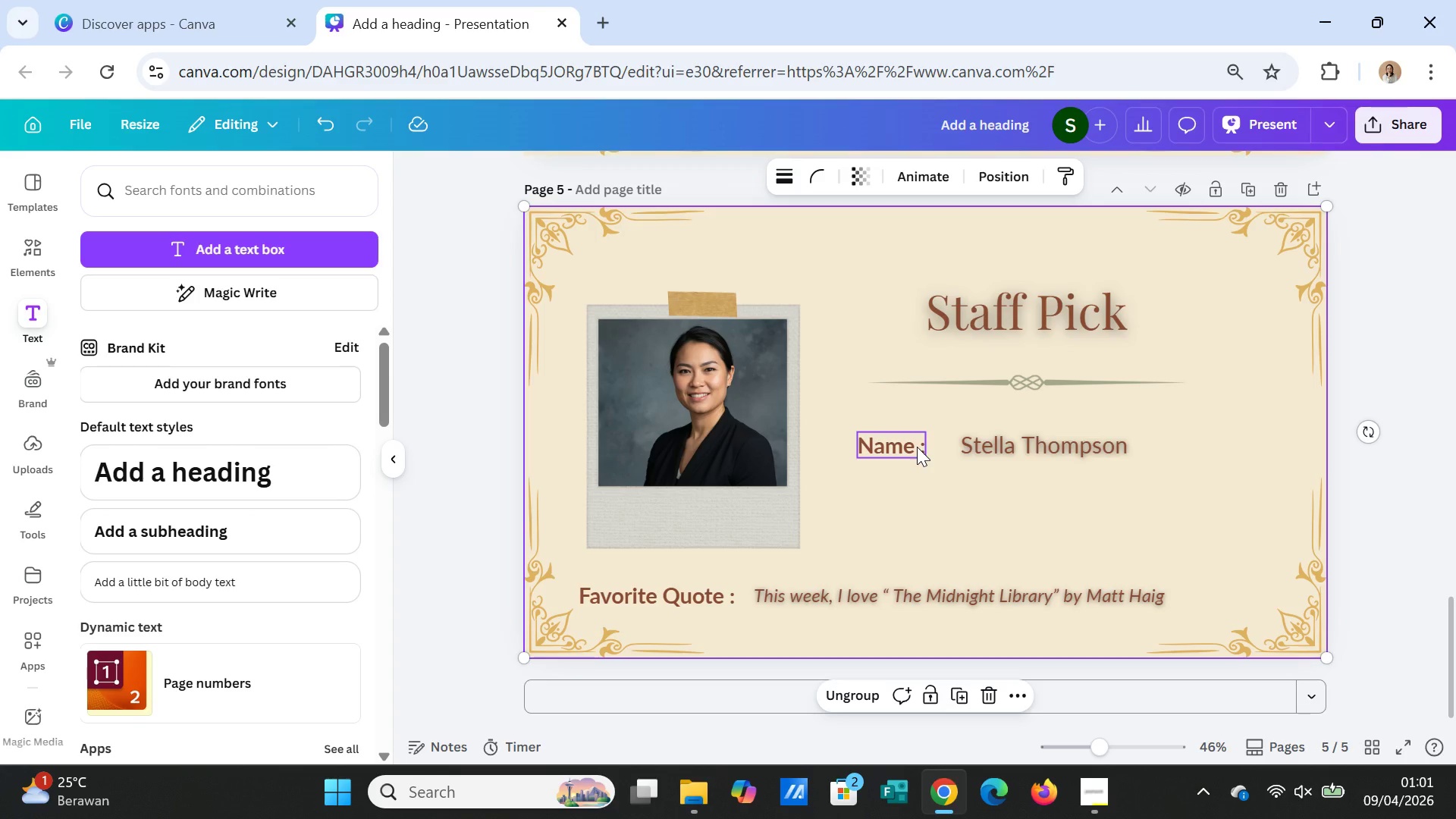 
left_click_drag(start_coordinate=[917, 447], to_coordinate=[917, 469])
 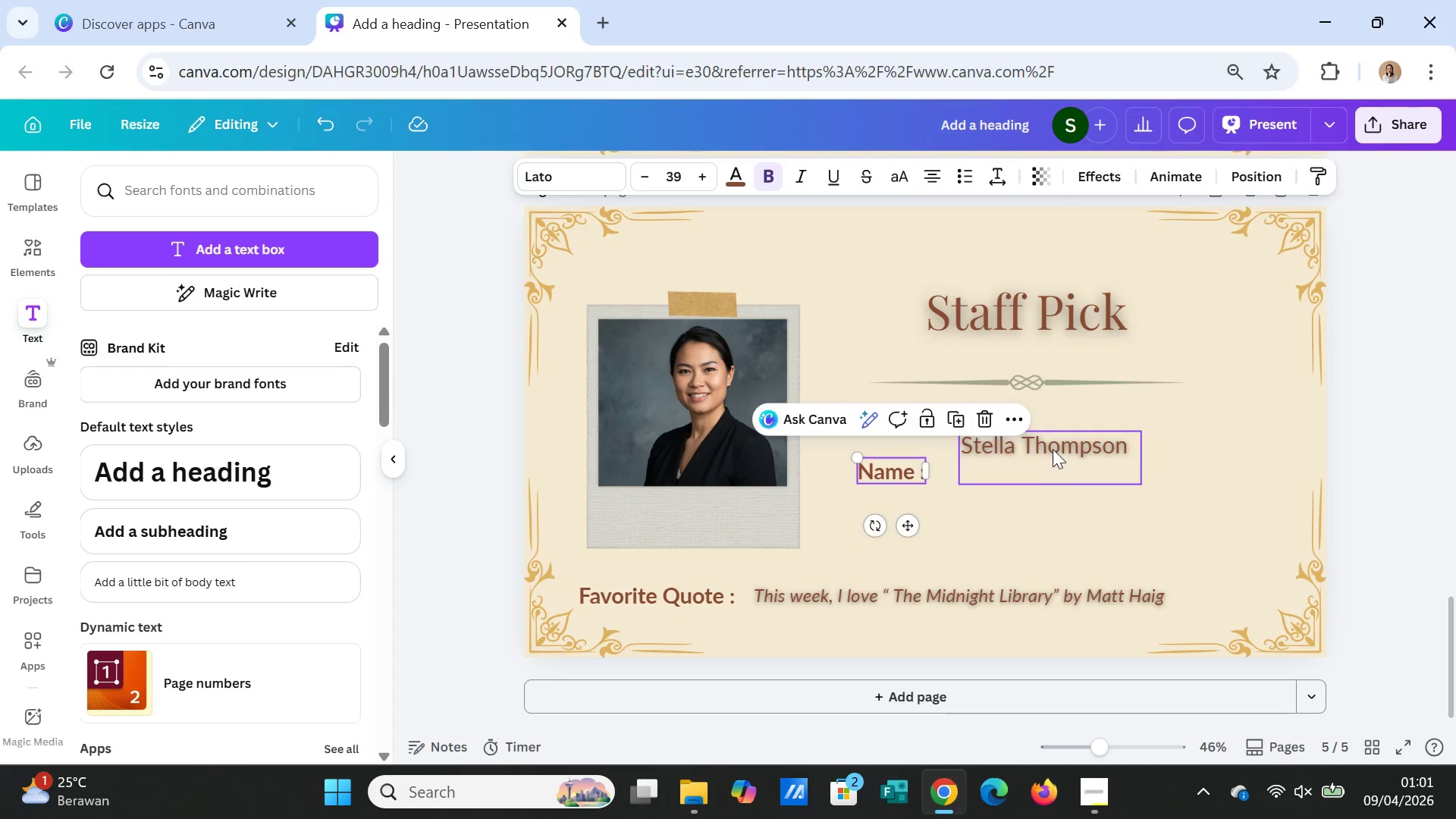 
left_click_drag(start_coordinate=[1053, 449], to_coordinate=[1059, 470])
 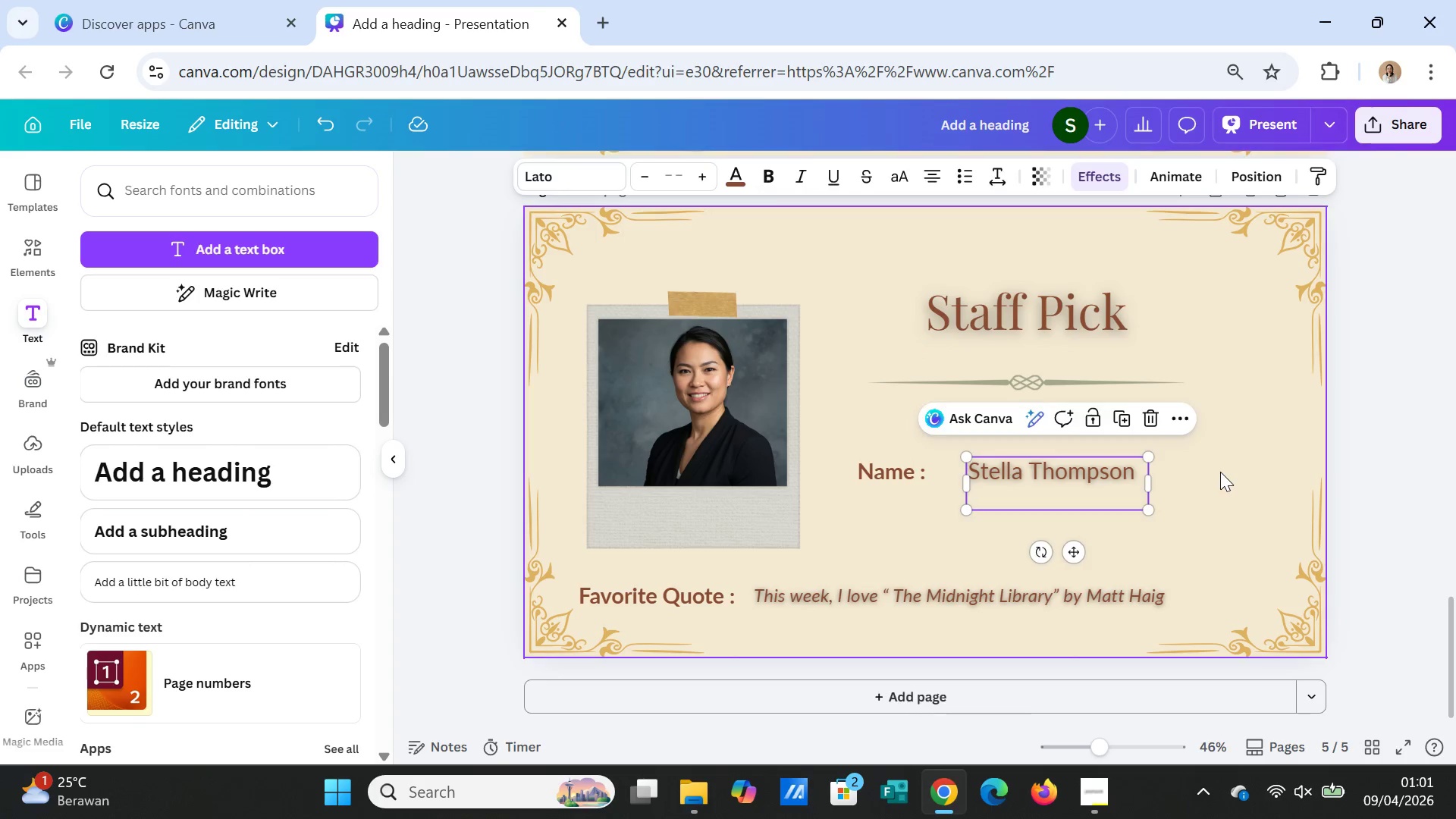 
left_click([1220, 472])
 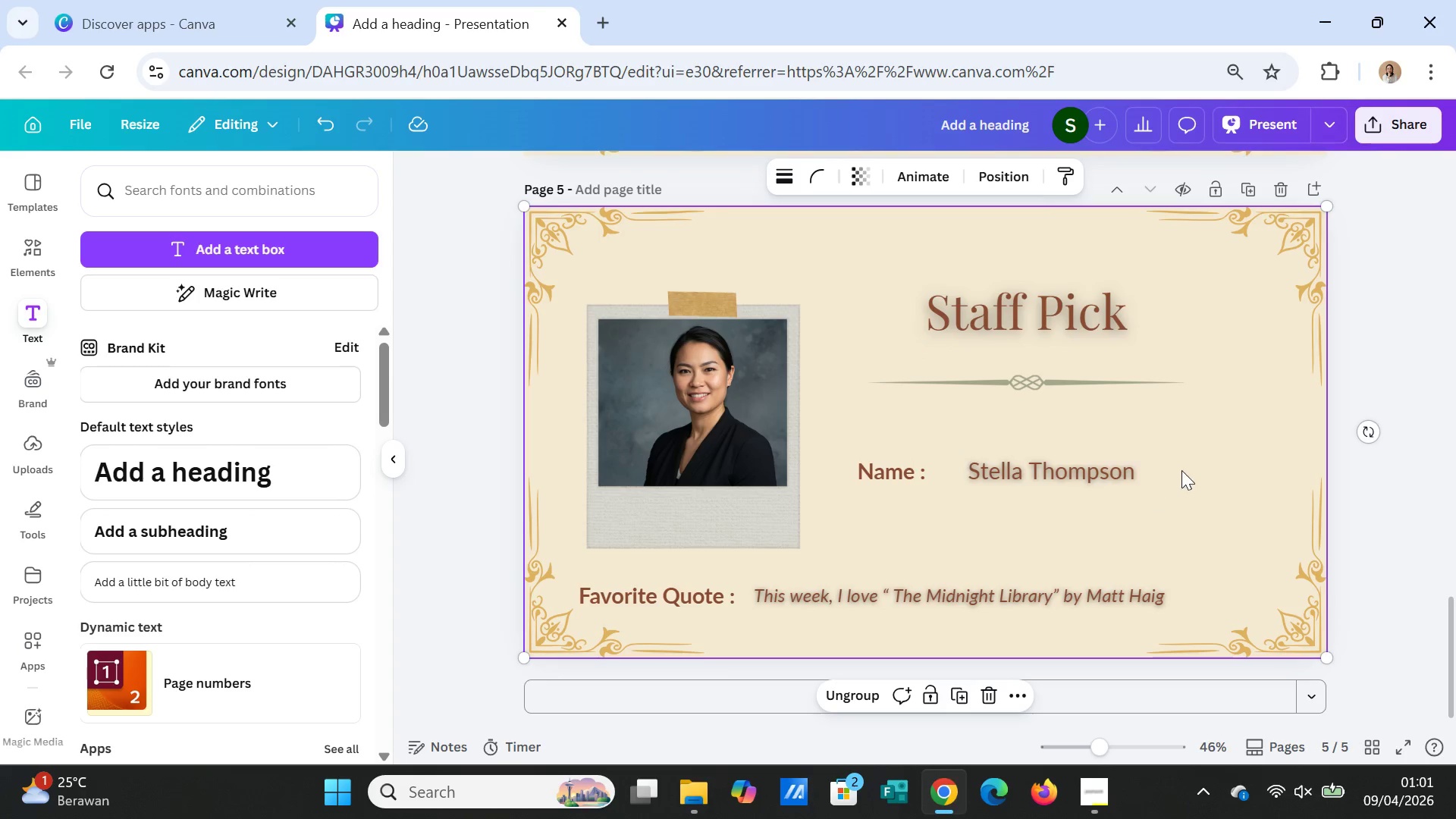 
left_click_drag(start_coordinate=[1100, 385], to_coordinate=[1099, 399])
 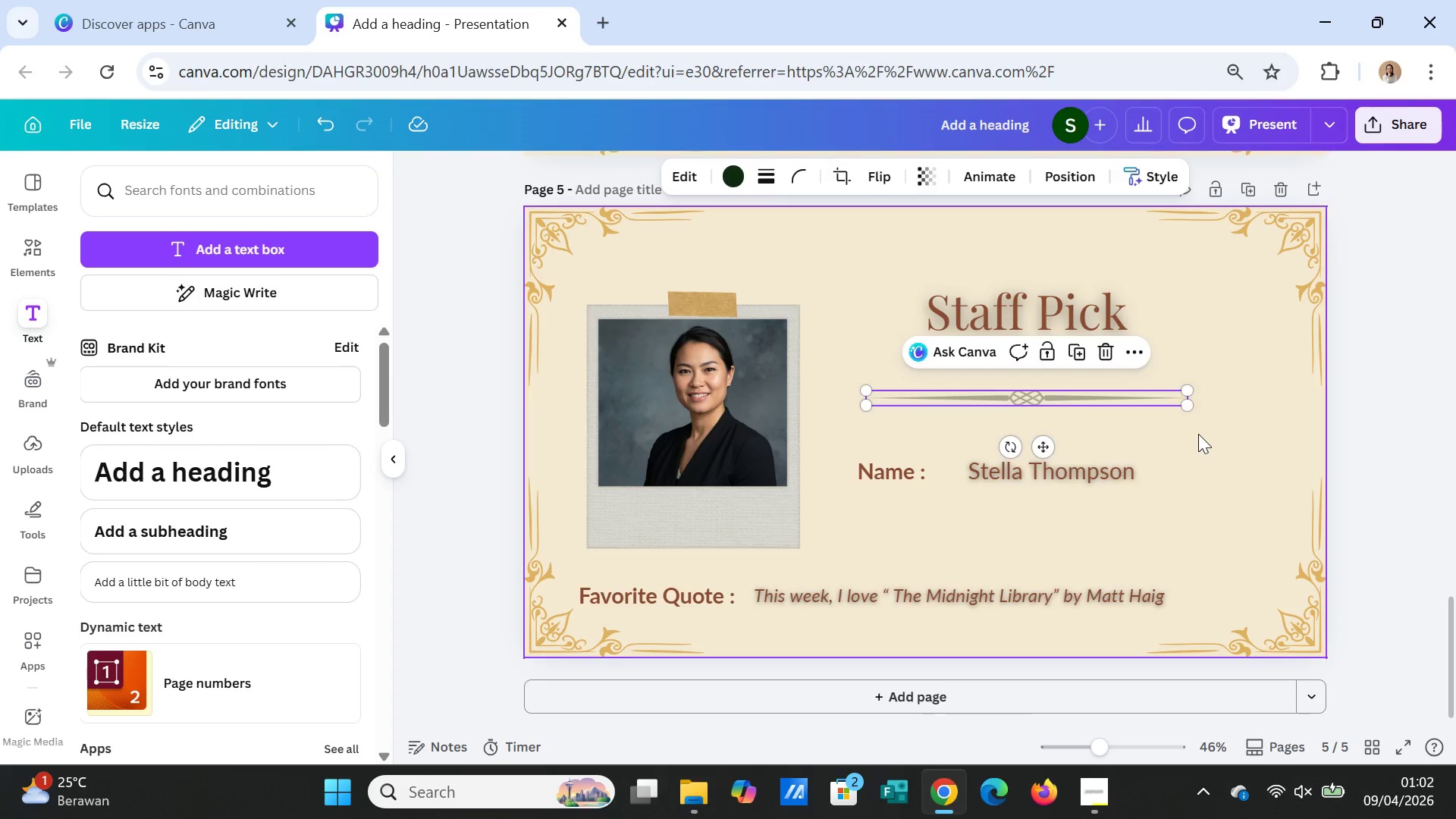 
left_click([1198, 434])
 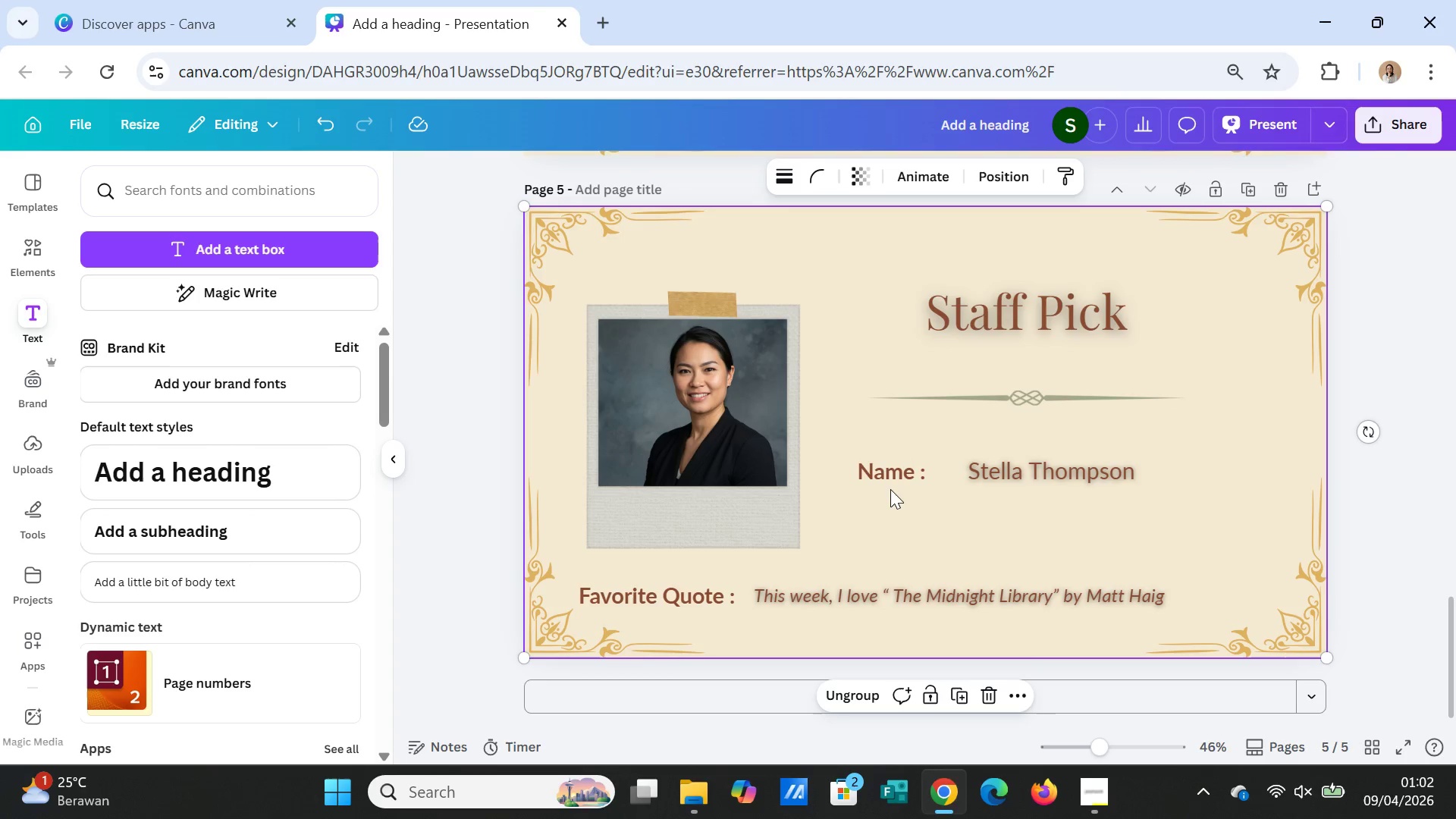 
left_click([890, 484])
 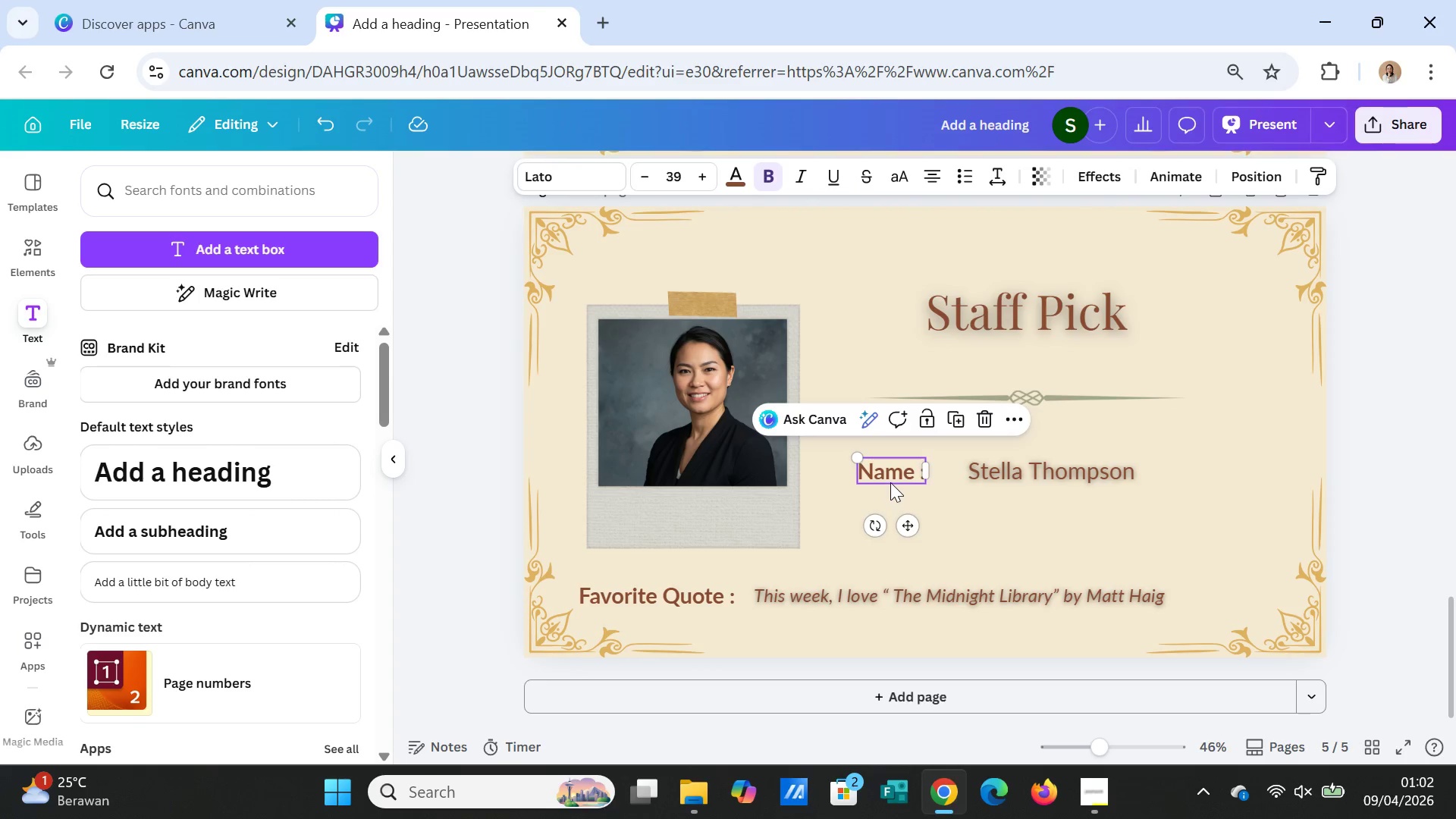 
left_click_drag(start_coordinate=[890, 482], to_coordinate=[890, 494])
 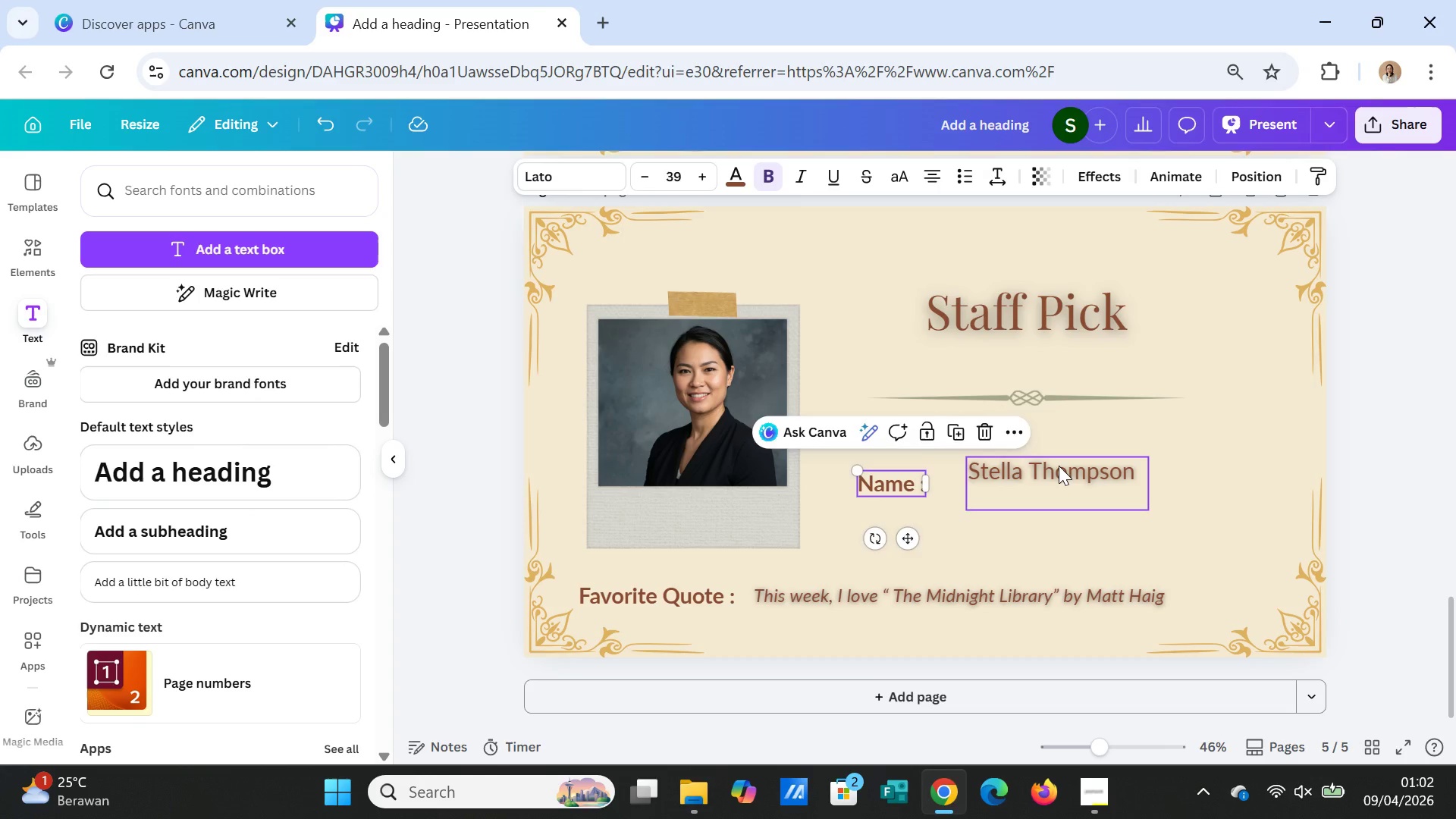 
left_click_drag(start_coordinate=[1059, 466], to_coordinate=[1057, 475])
 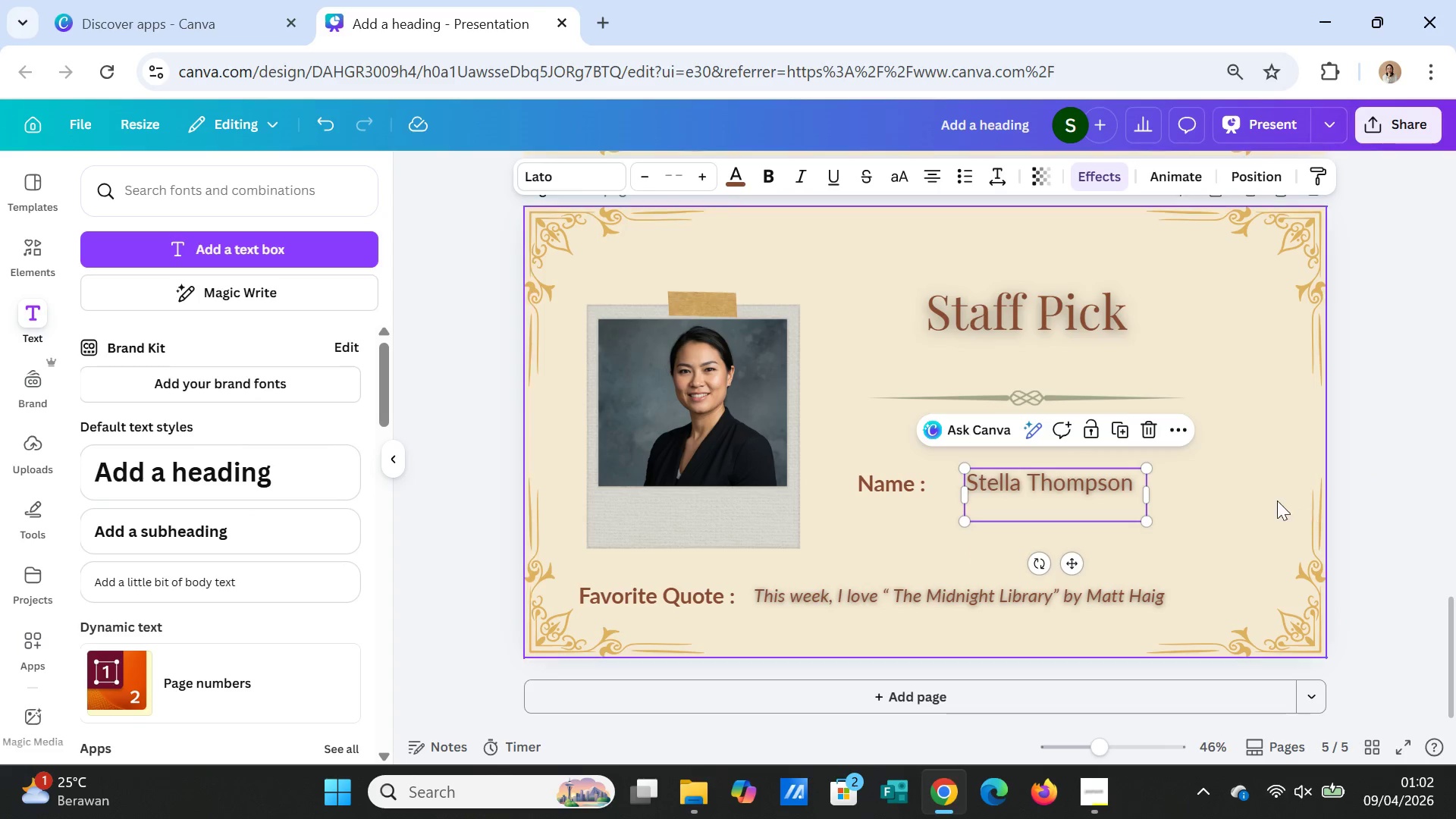 
left_click([1272, 497])
 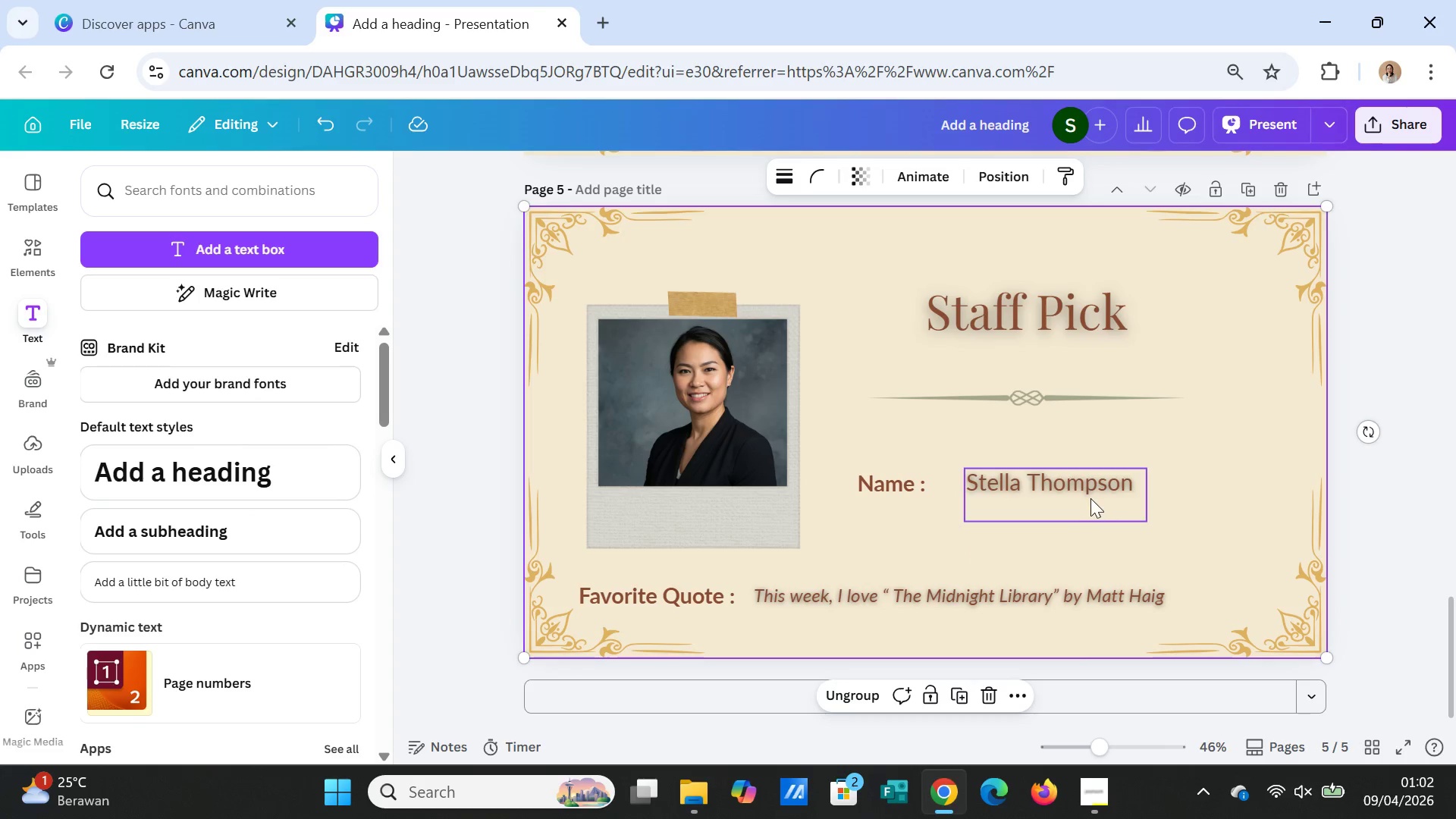 
left_click_drag(start_coordinate=[1090, 497], to_coordinate=[1082, 500])
 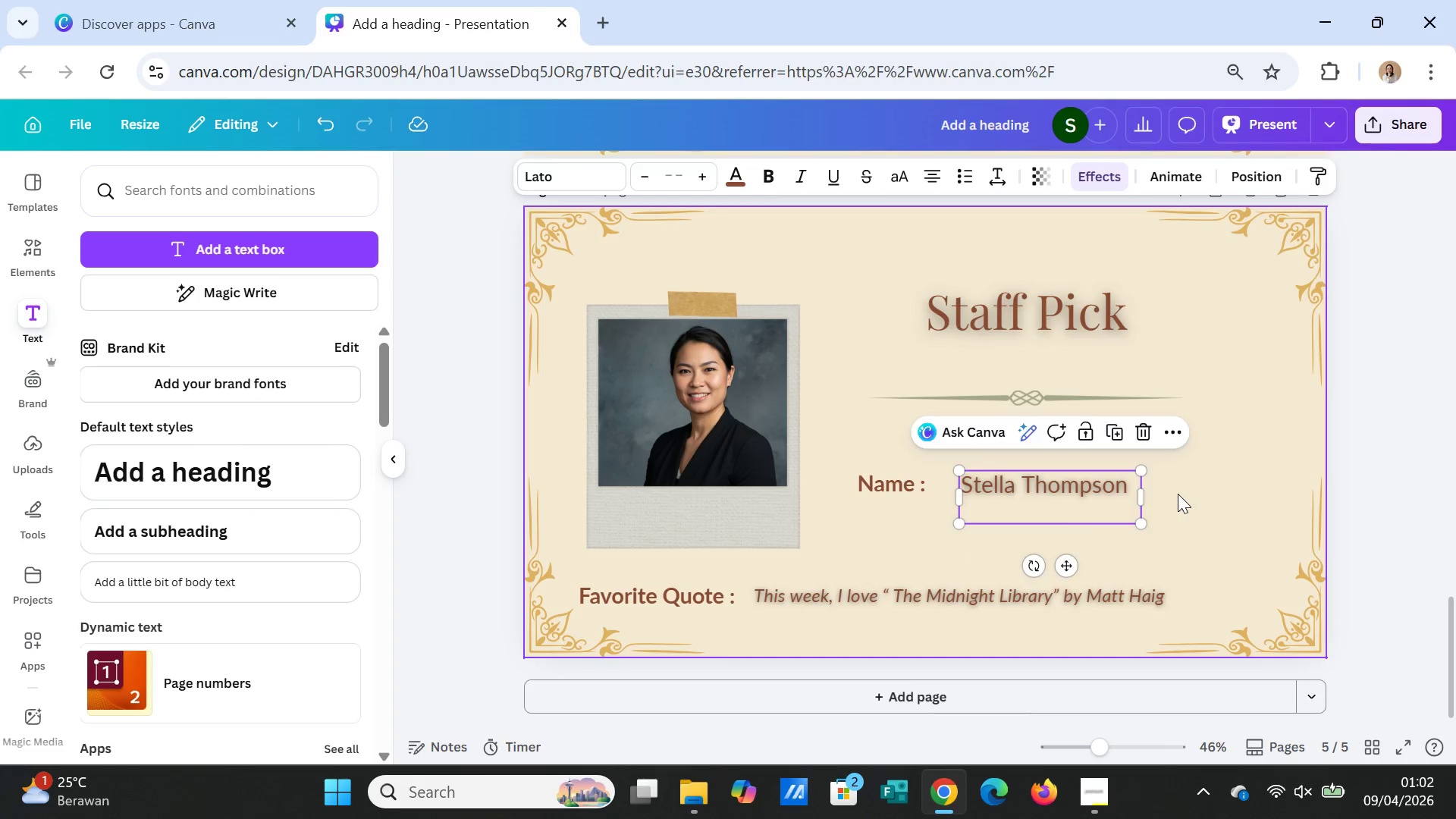 
left_click([1178, 494])
 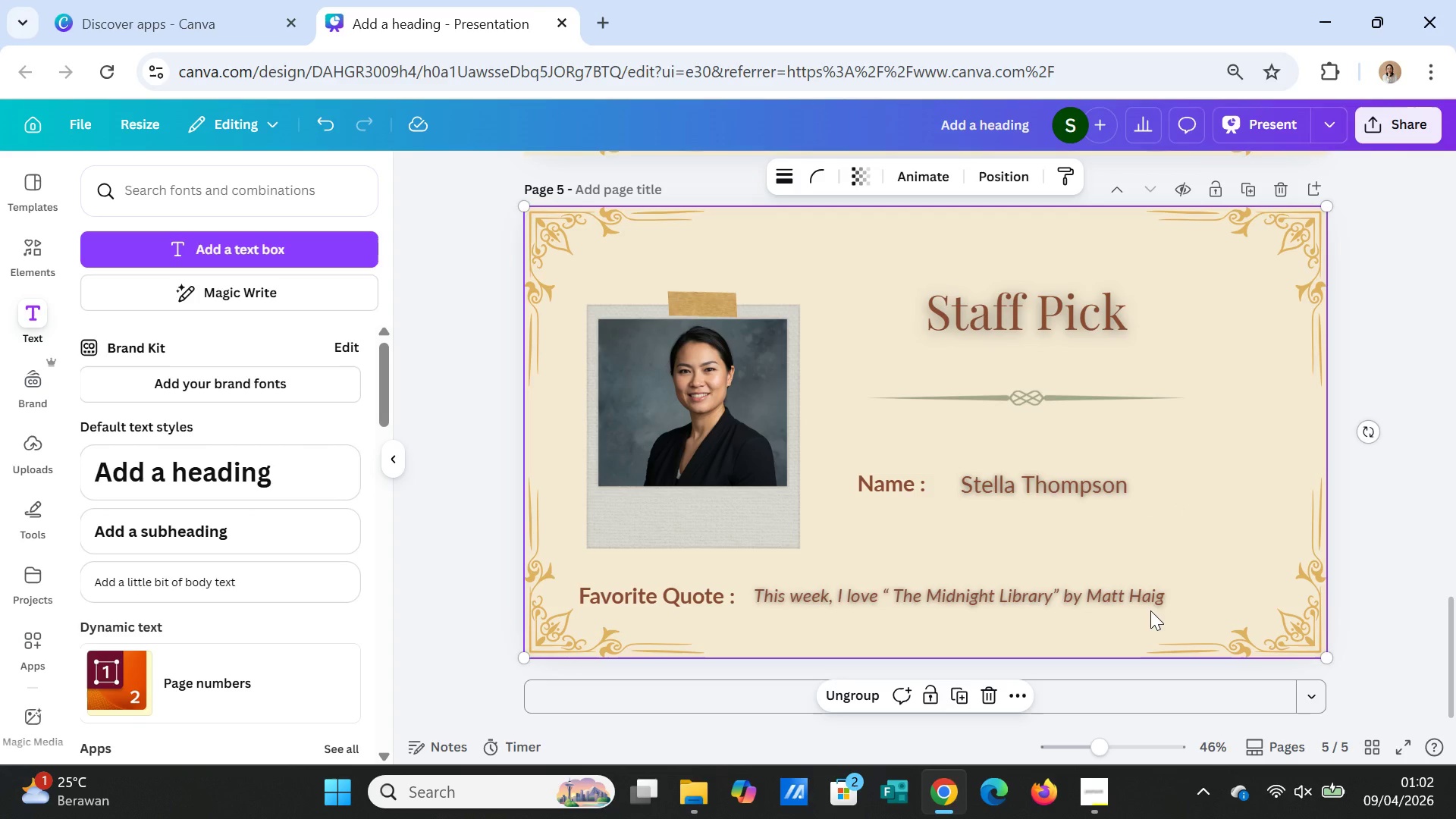 
wait(13.58)
 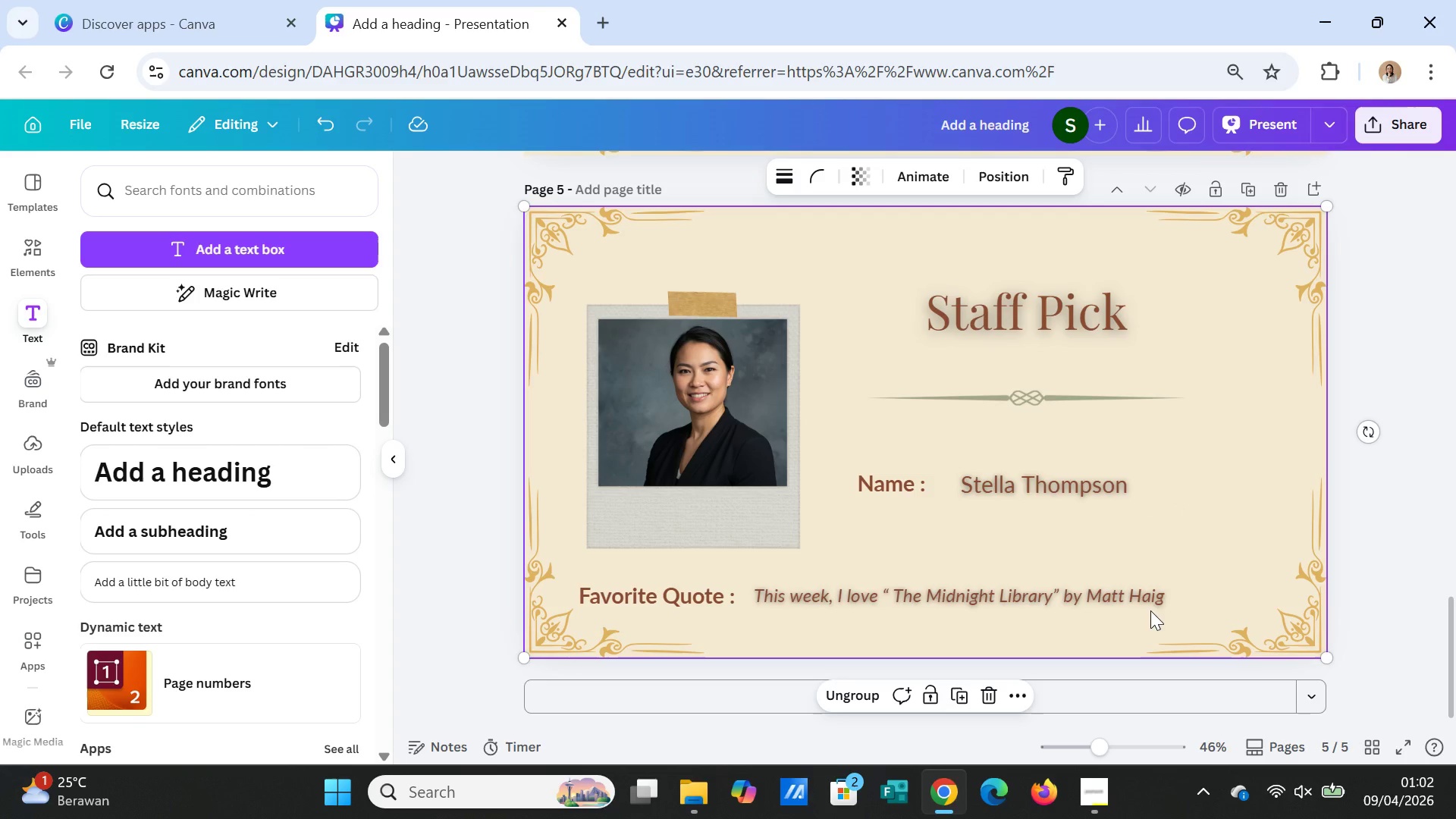 
left_click([1375, 498])
 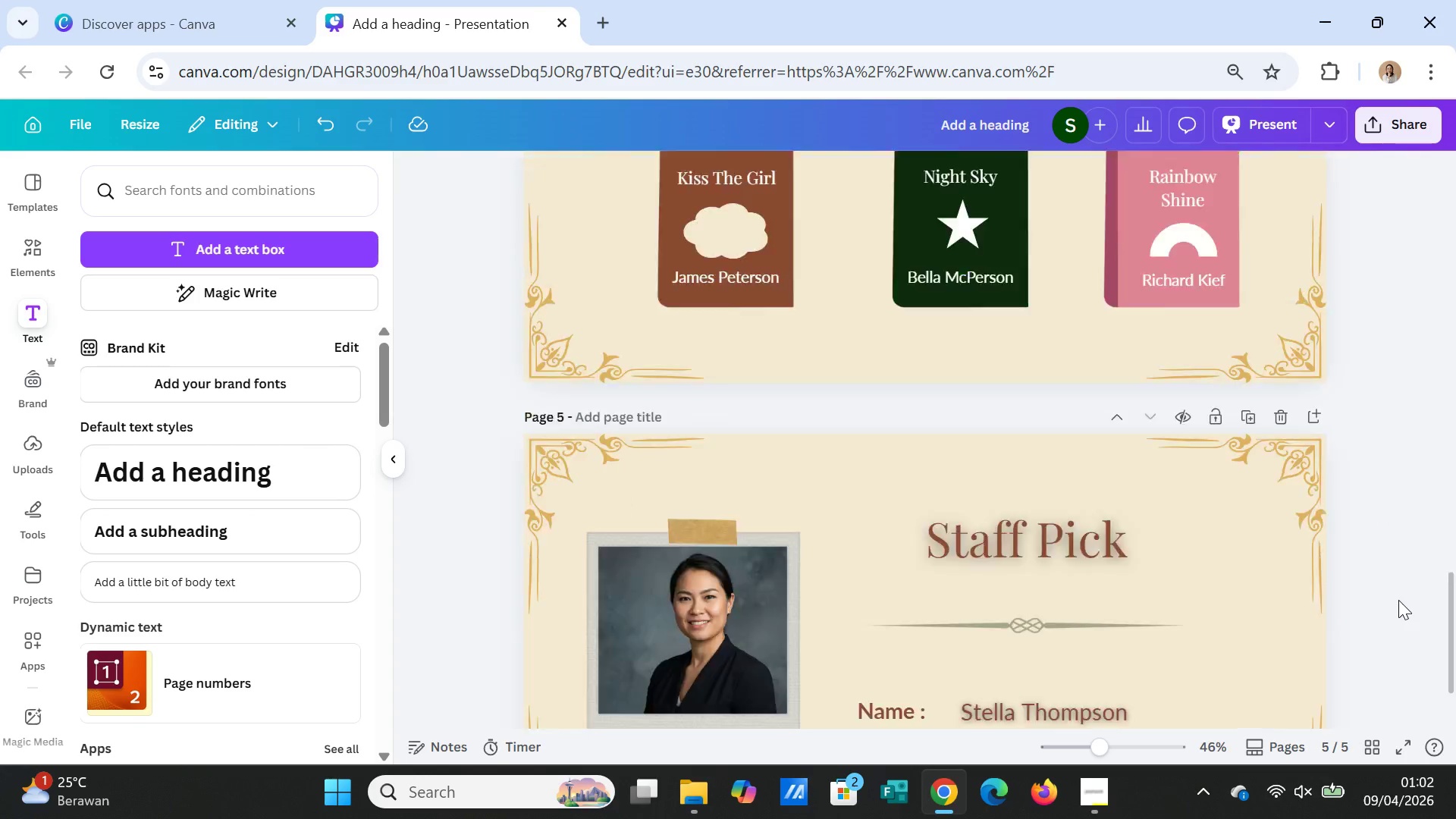 
scroll: coordinate [1398, 600], scroll_direction: up, amount: 3.0
 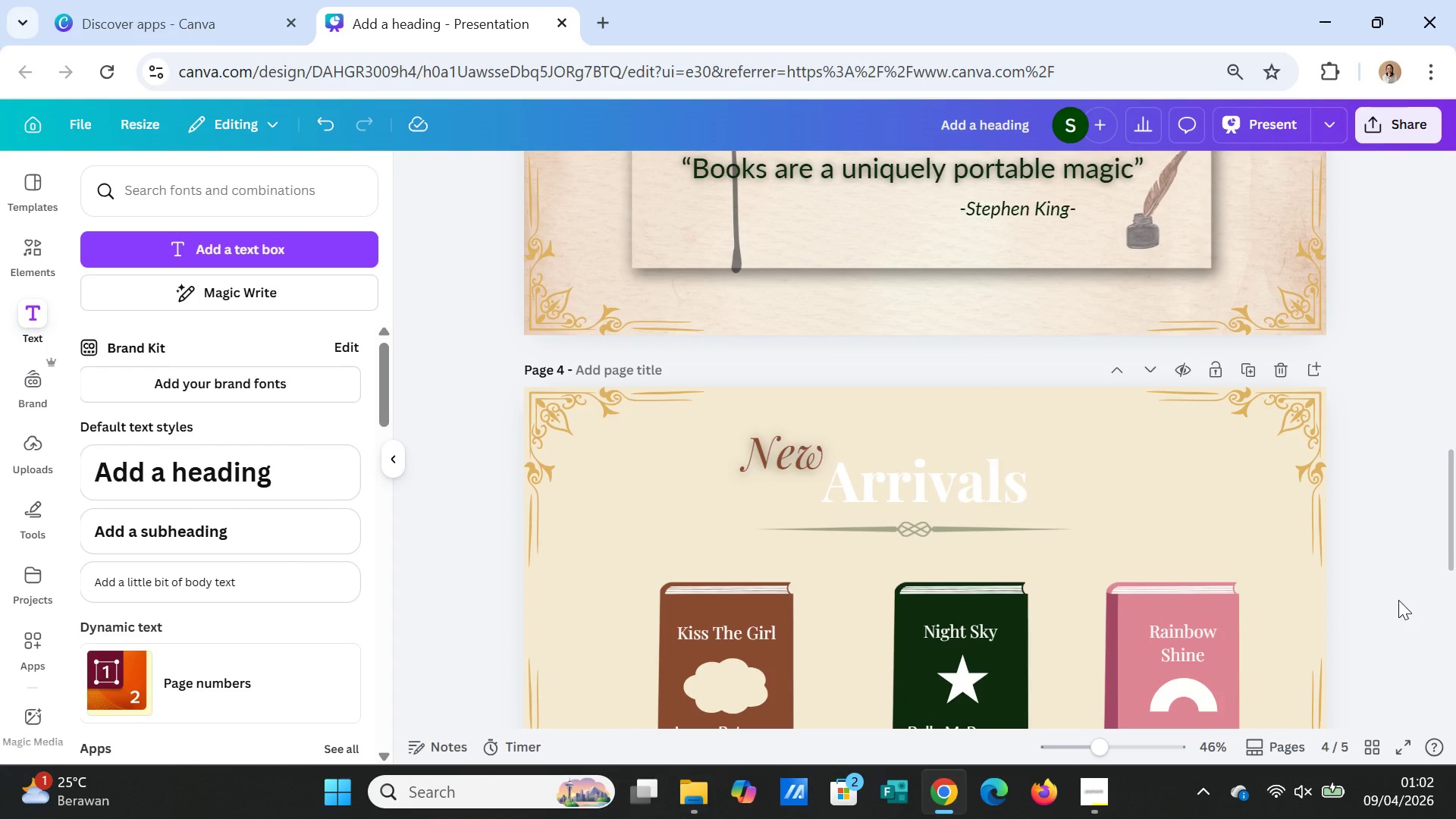 
scroll: coordinate [1398, 600], scroll_direction: down, amount: 6.0
 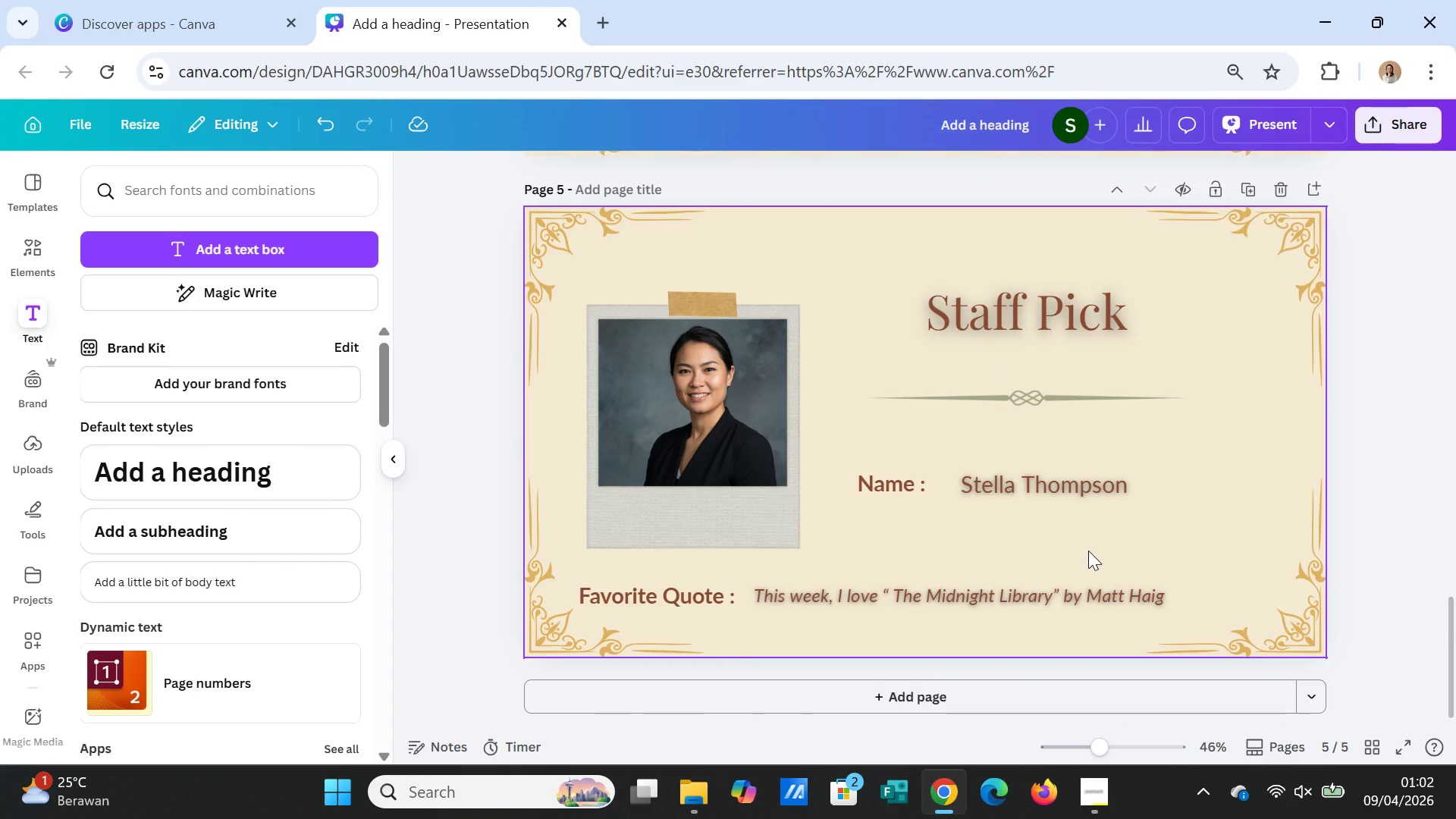 
wait(8.77)
 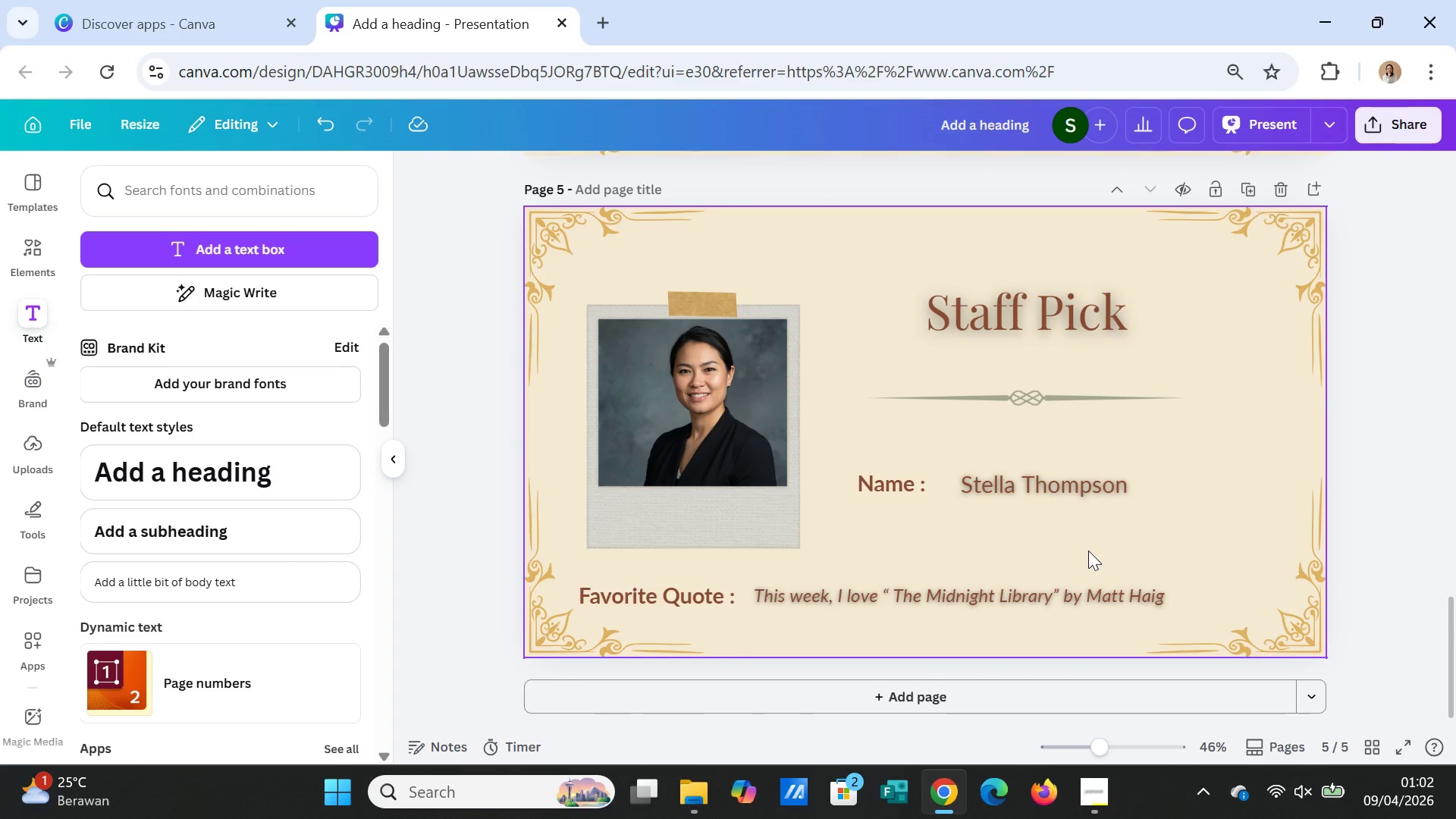 
left_click([908, 475])
 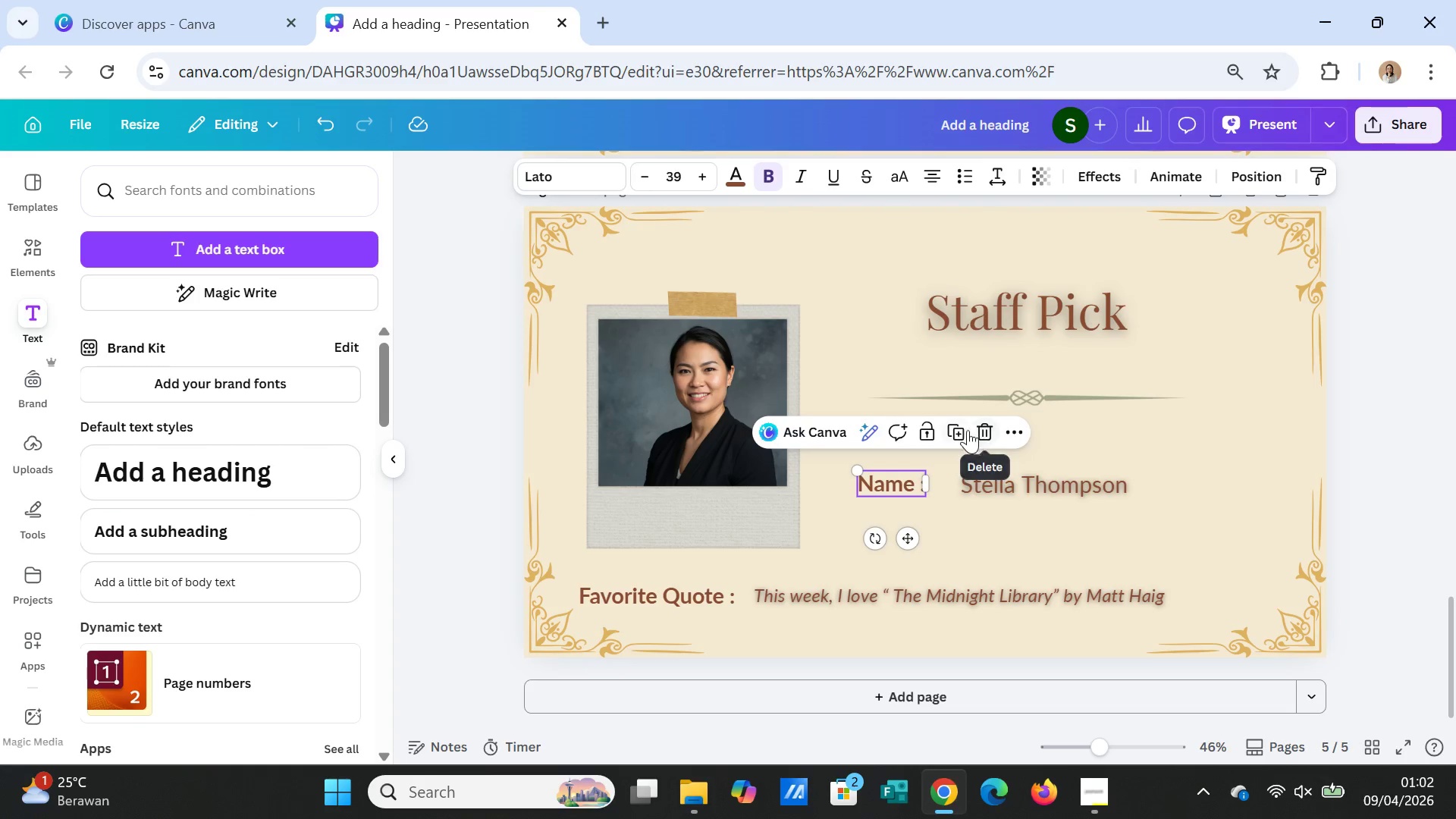 
left_click([959, 427])
 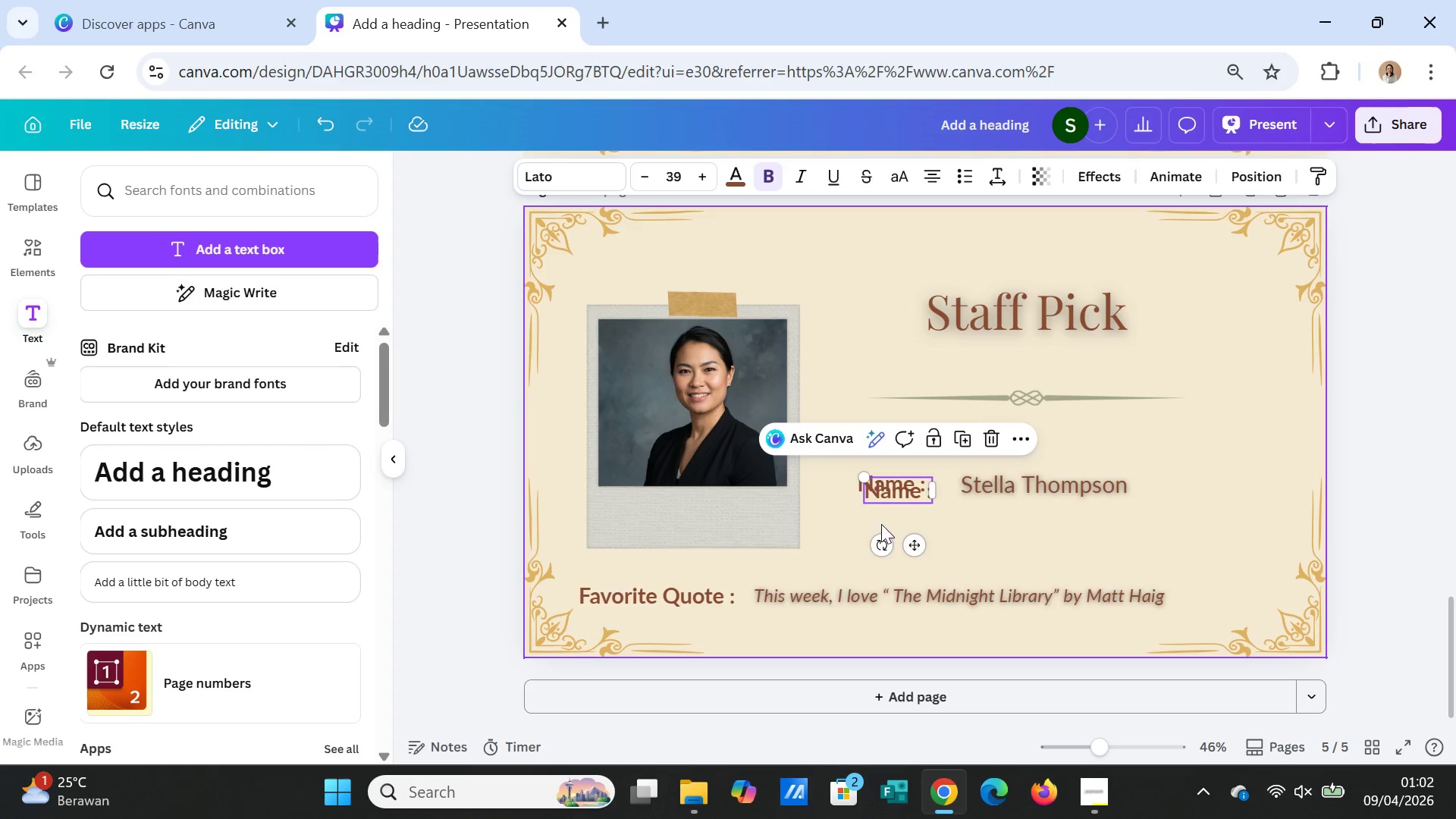 
left_click_drag(start_coordinate=[903, 488], to_coordinate=[692, 514])
 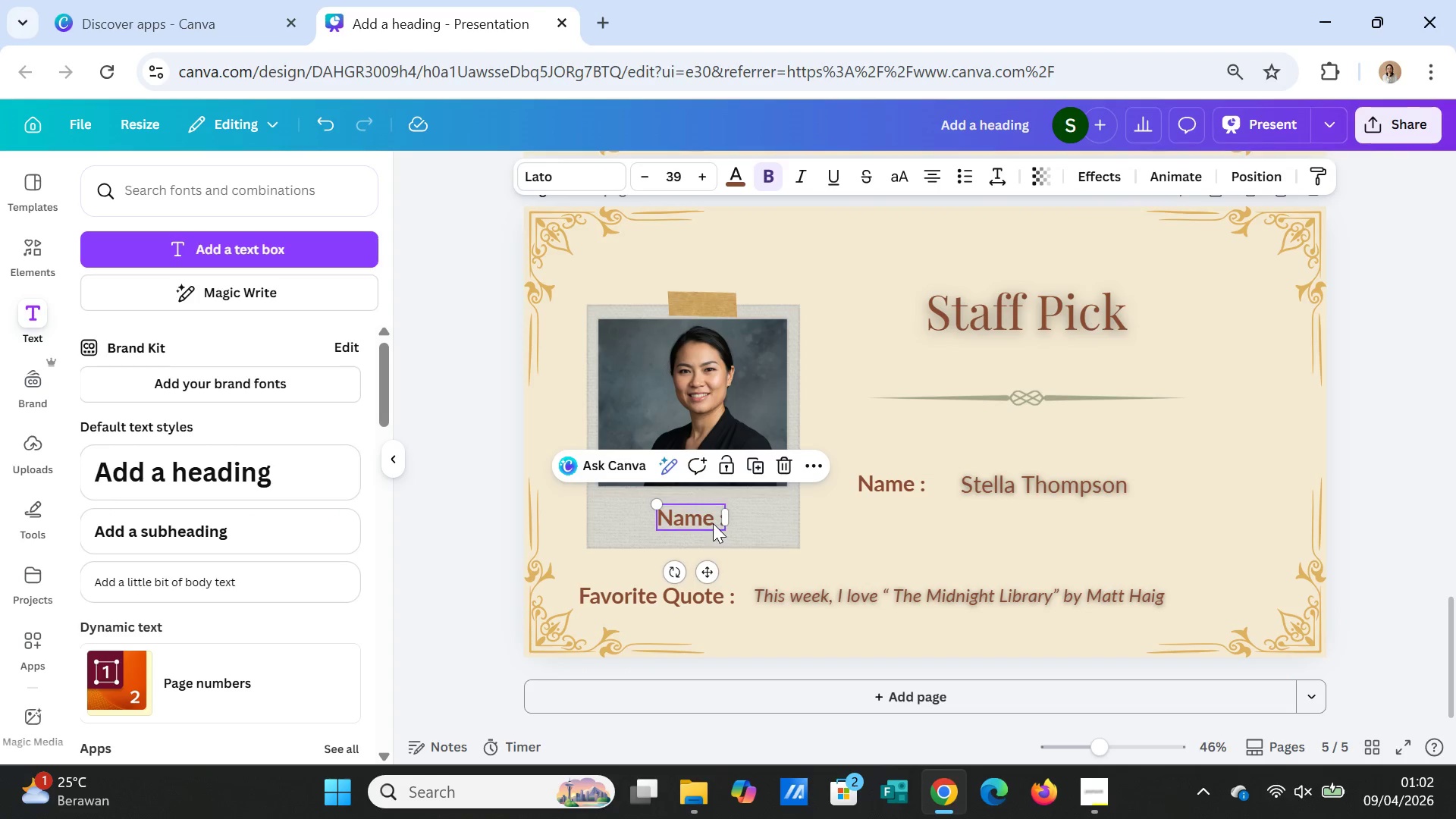 
double_click([713, 523])
 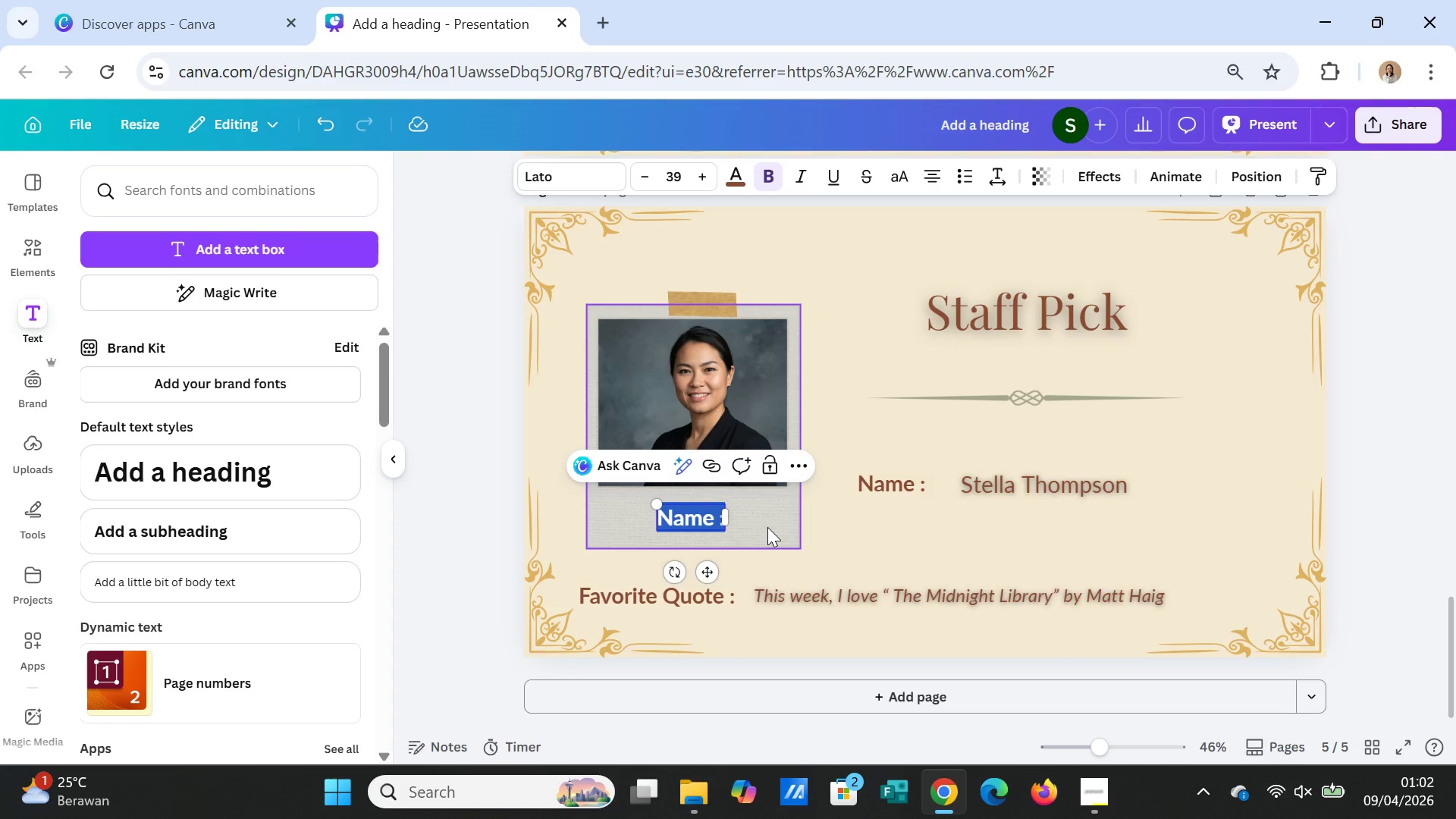 
wait(7.92)
 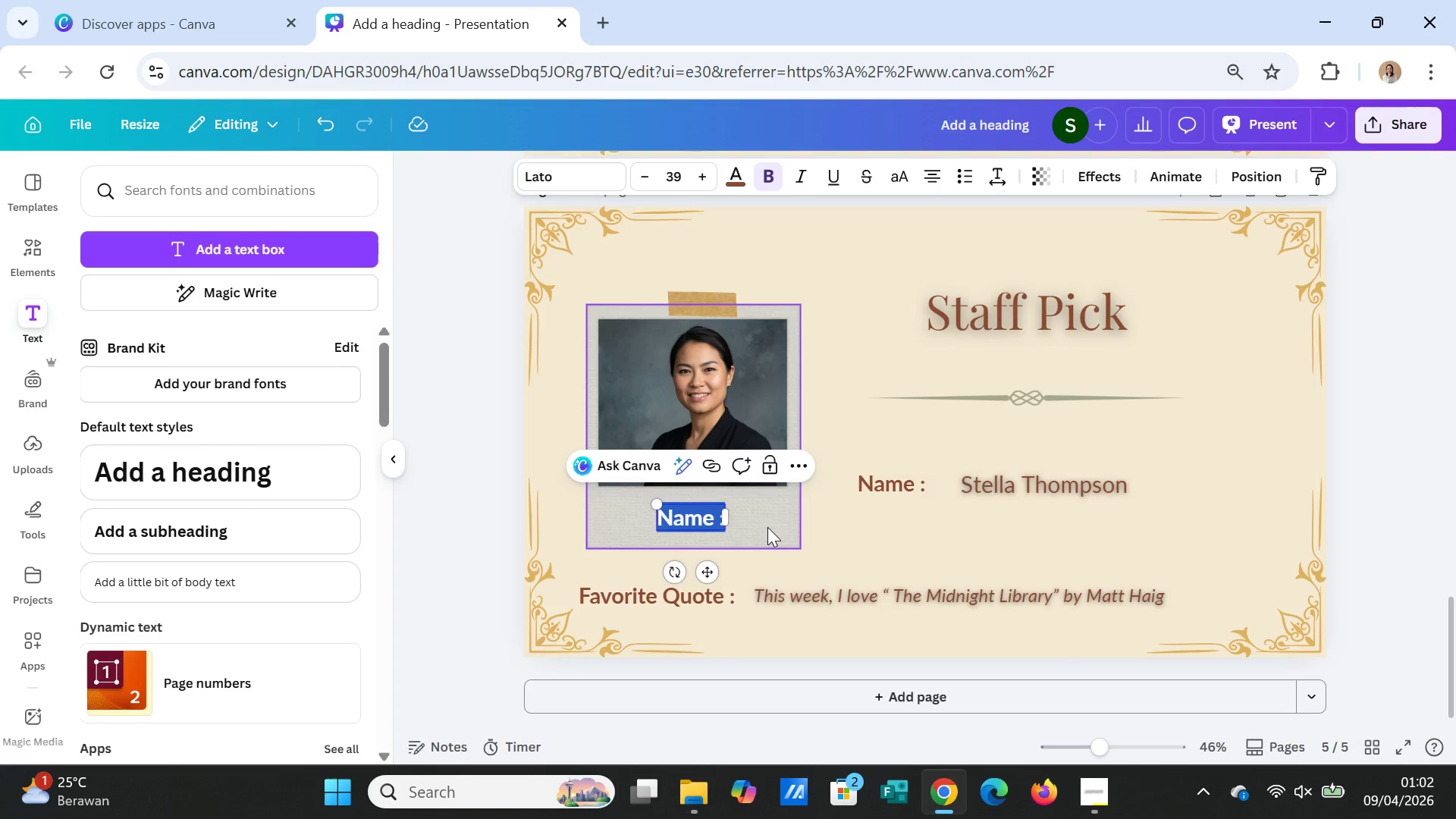 
type(Head Curator)
 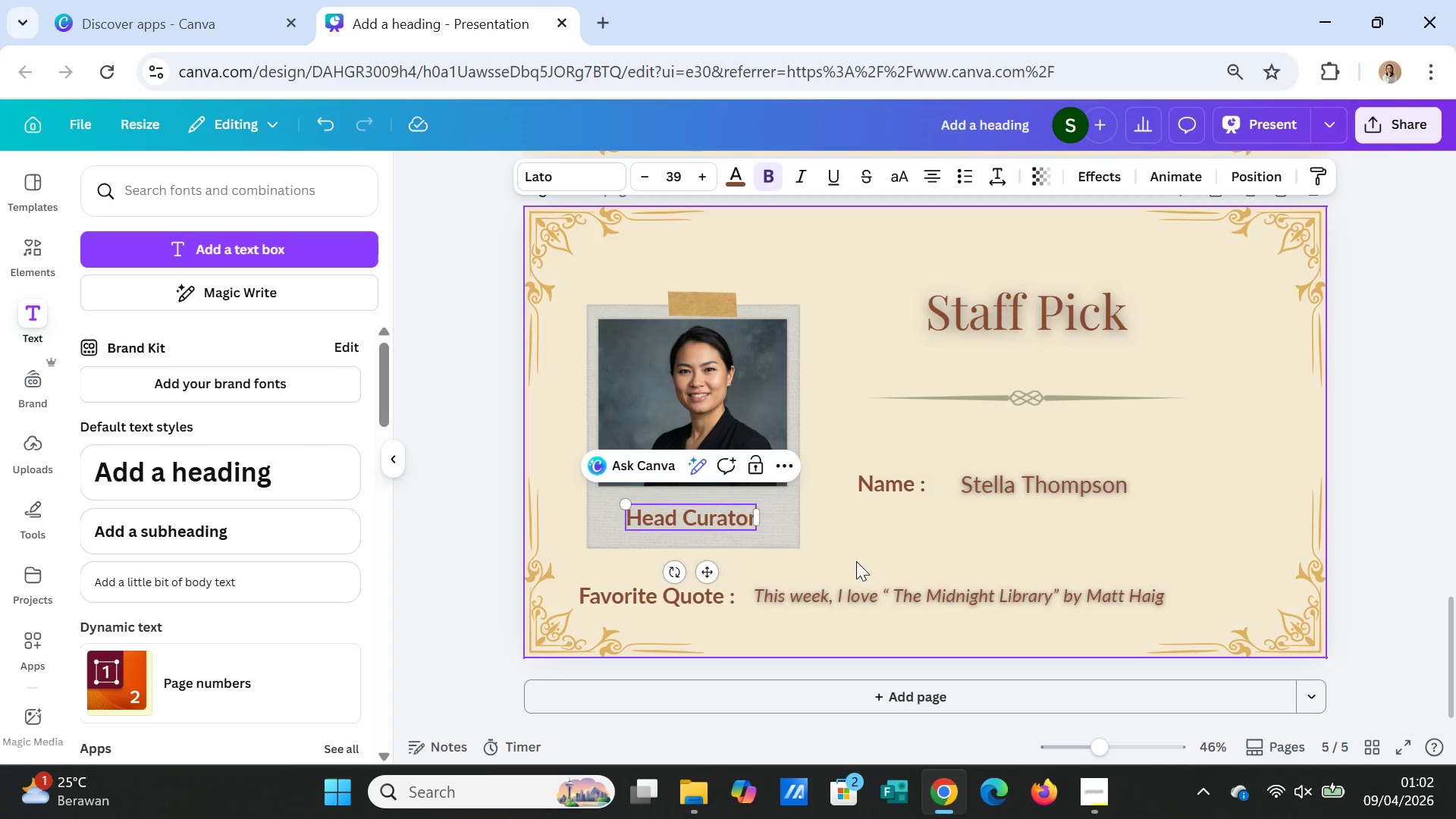 
left_click([856, 546])
 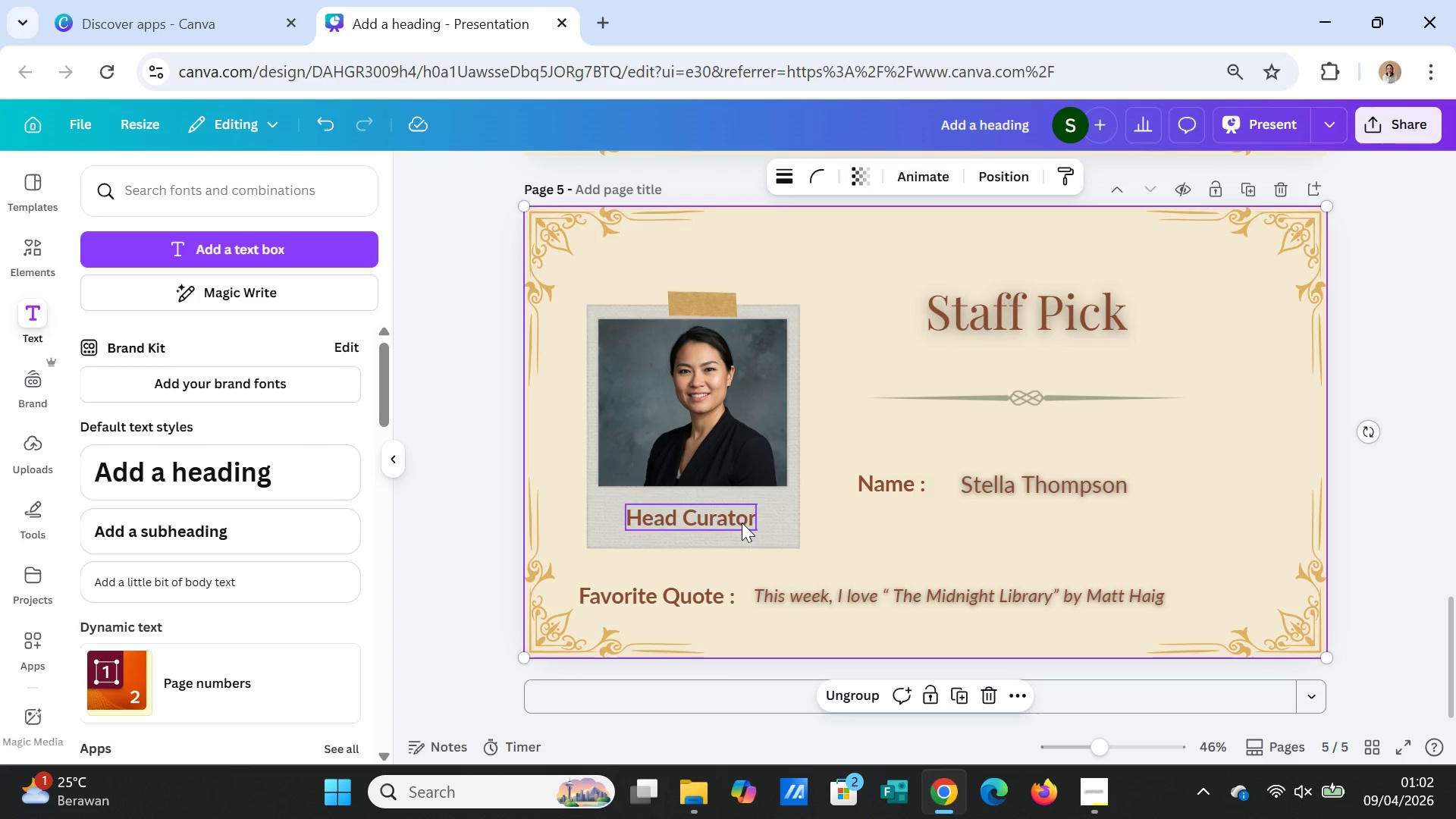 
left_click([742, 522])
 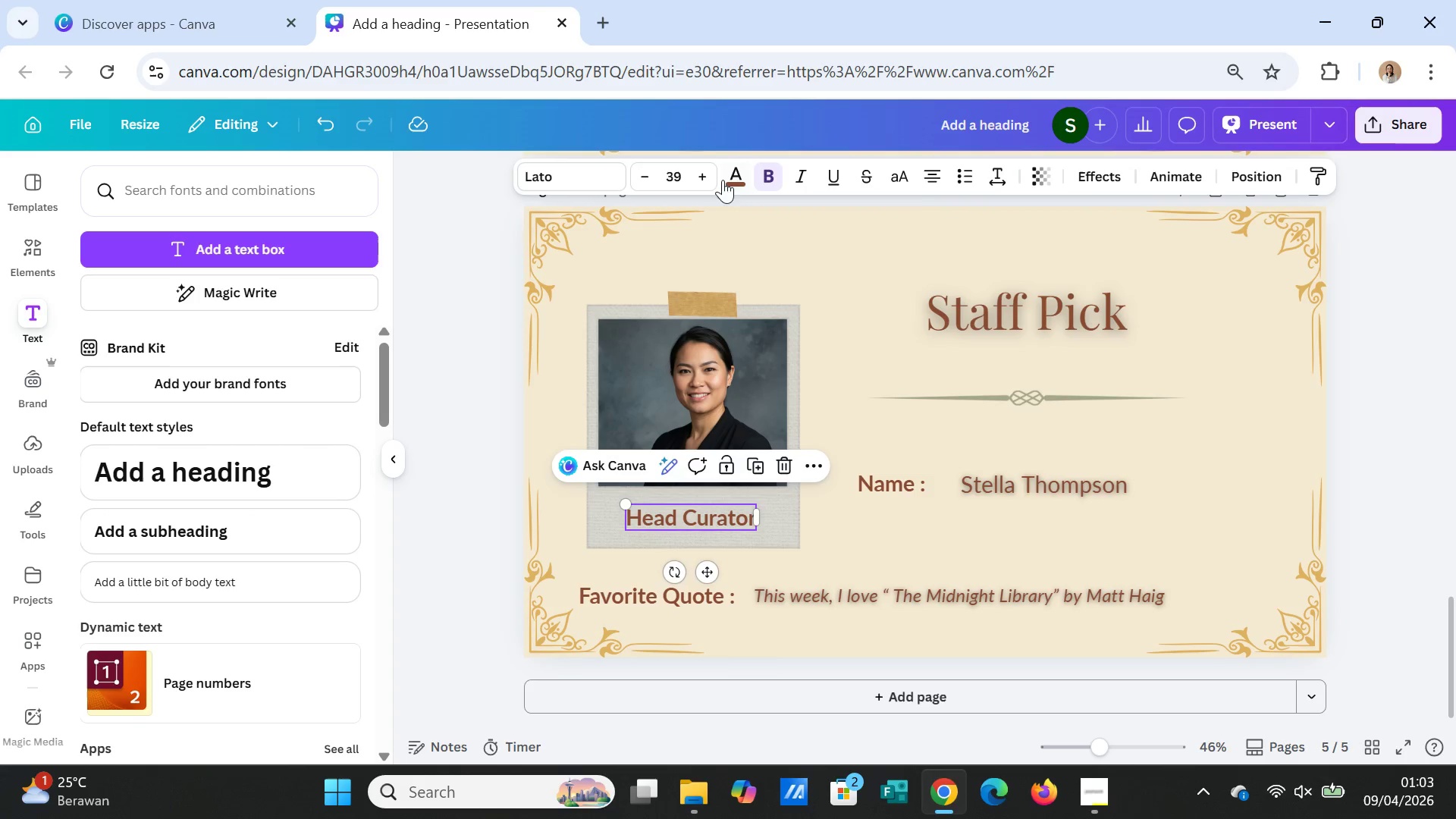 
left_click([744, 182])
 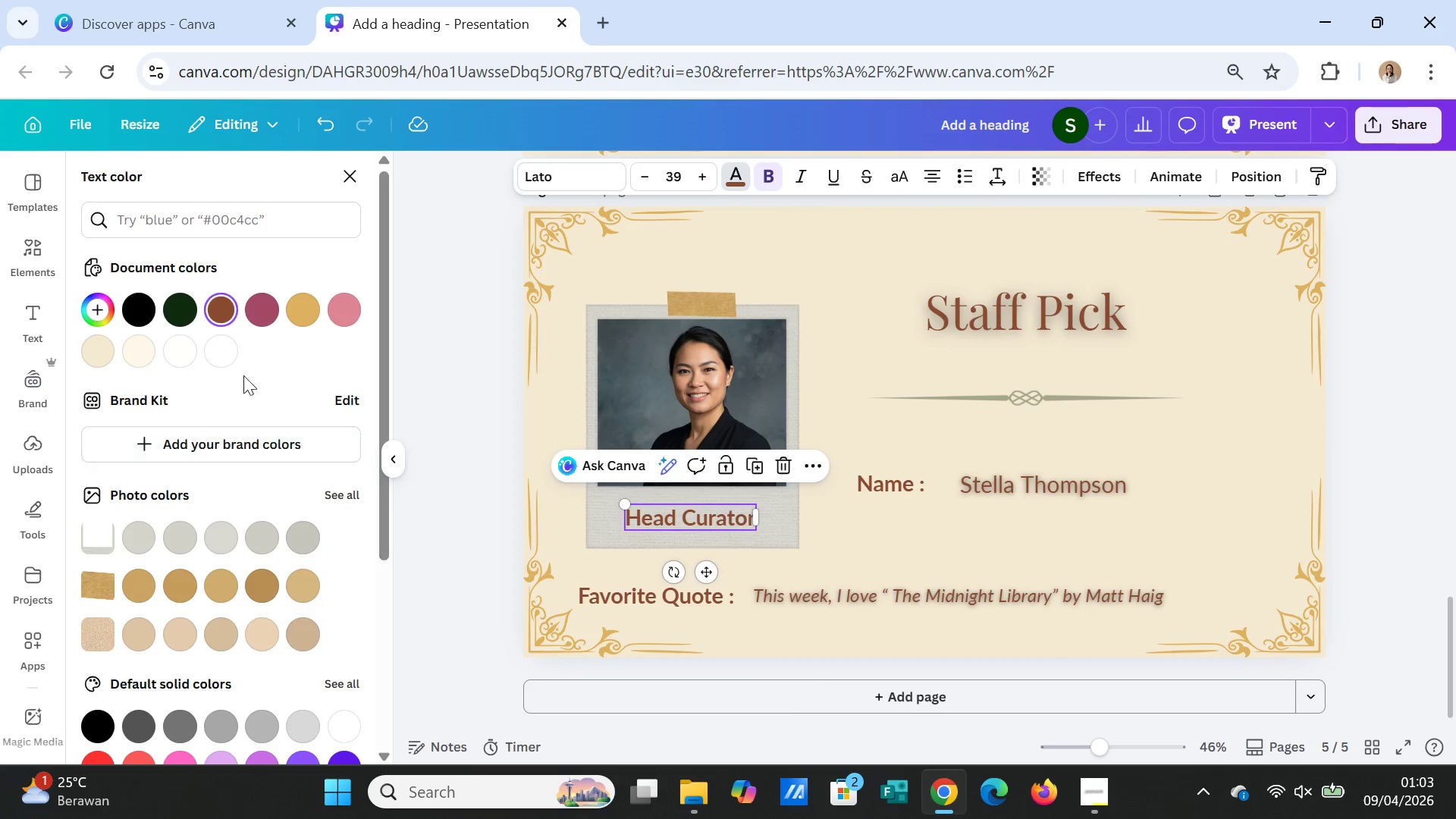 
left_click([230, 353])
 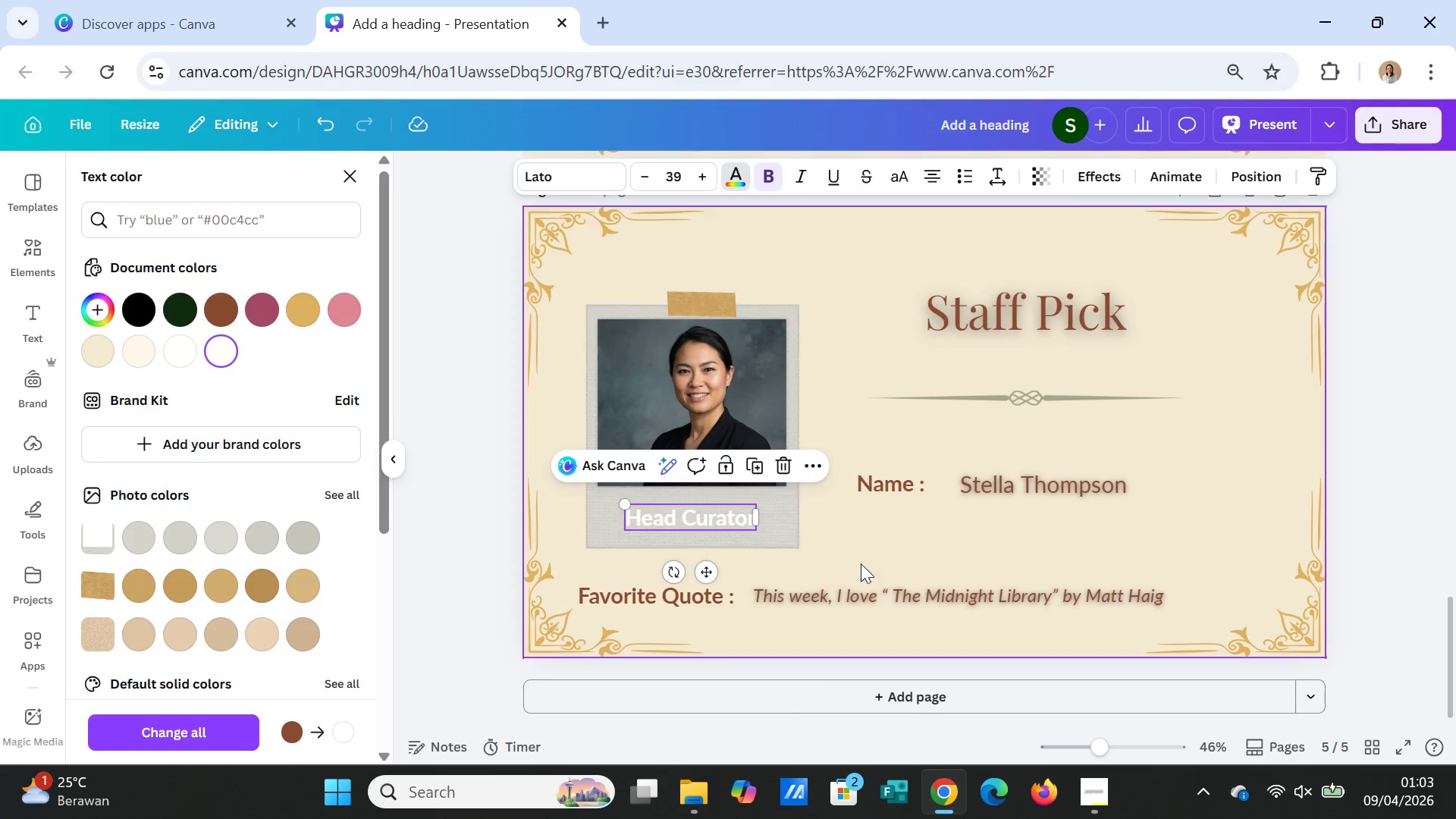 
left_click([861, 538])
 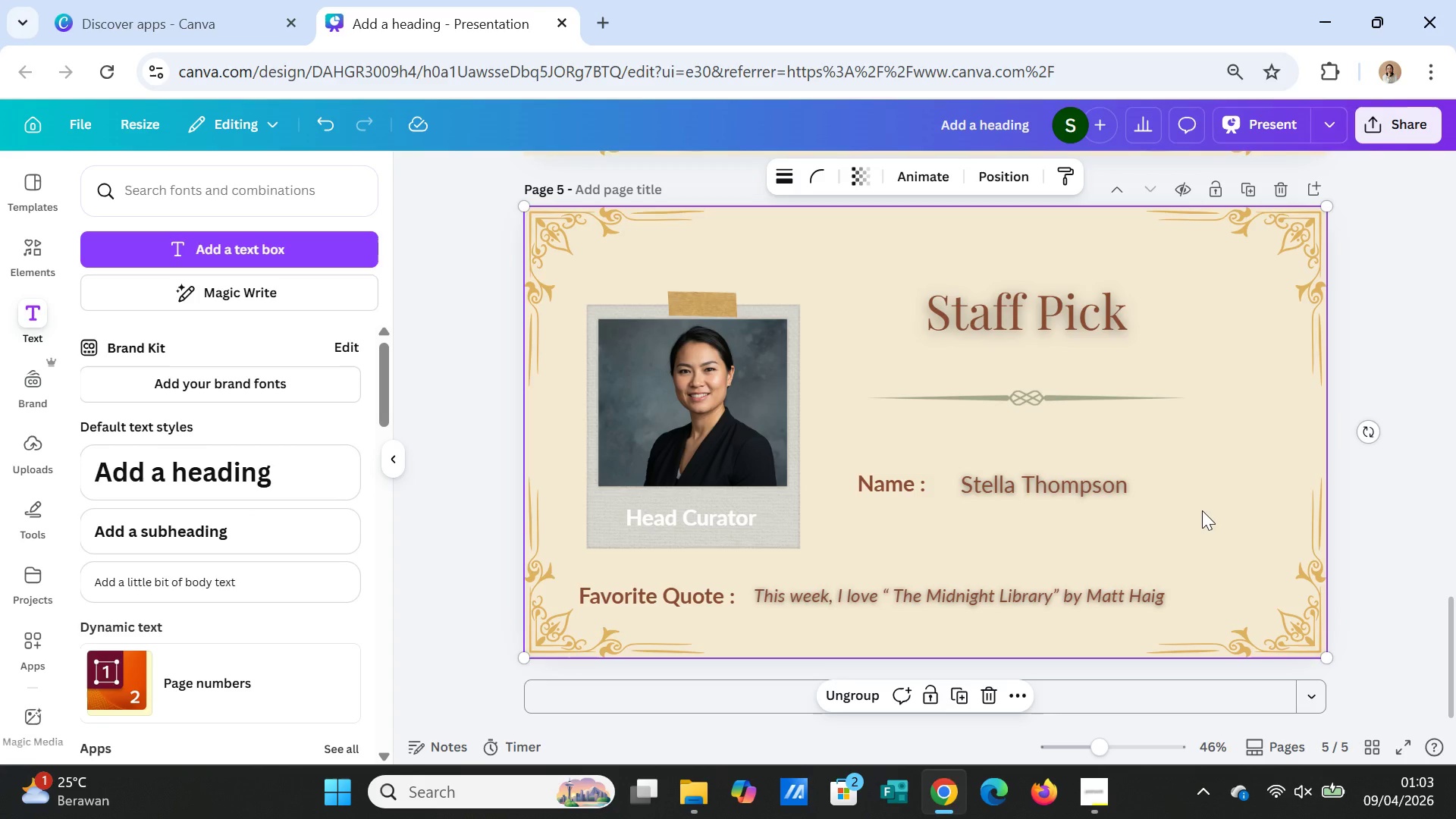 
wait(8.17)
 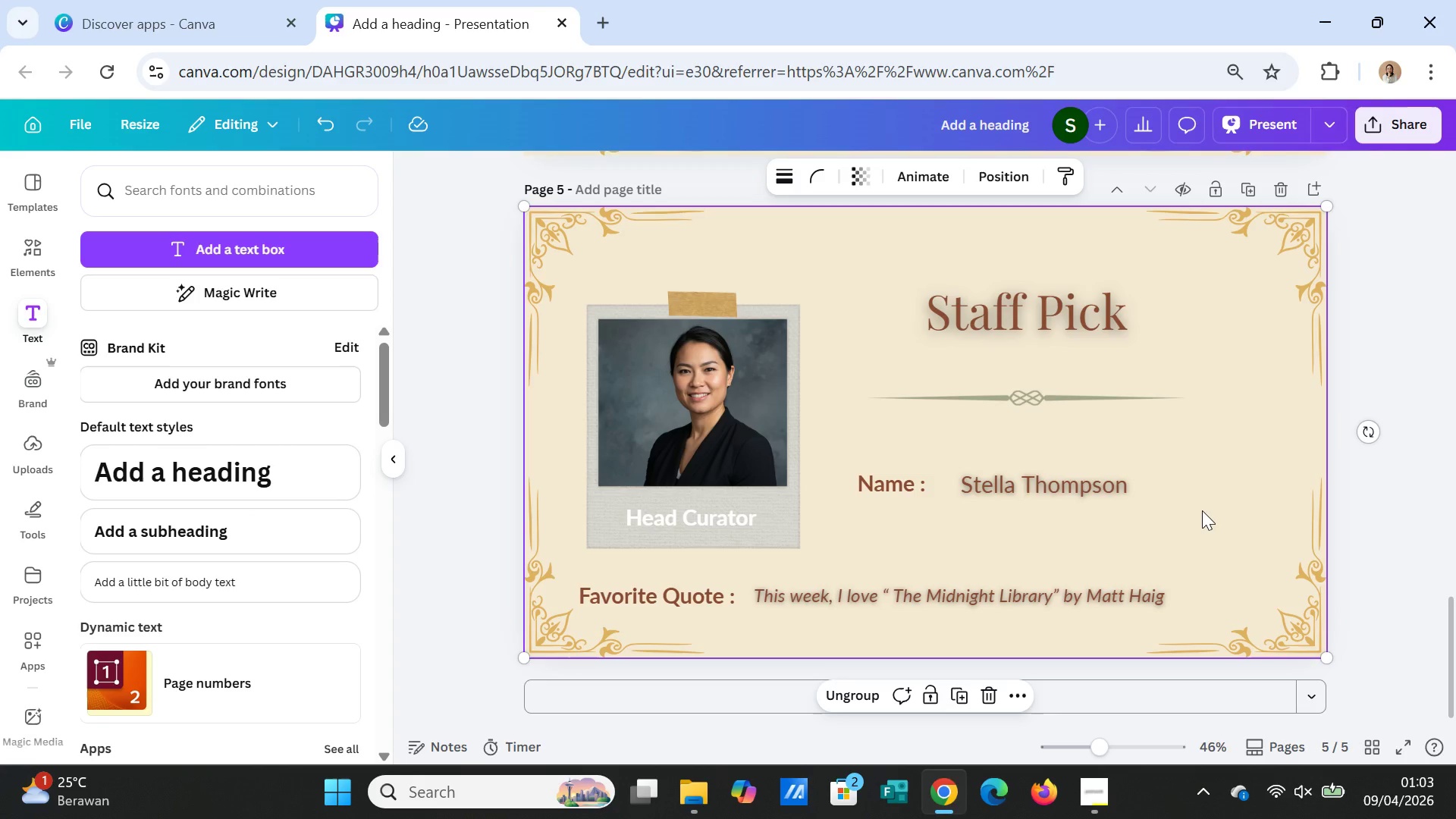 
scroll: coordinate [1202, 510], scroll_direction: down, amount: 1.0
 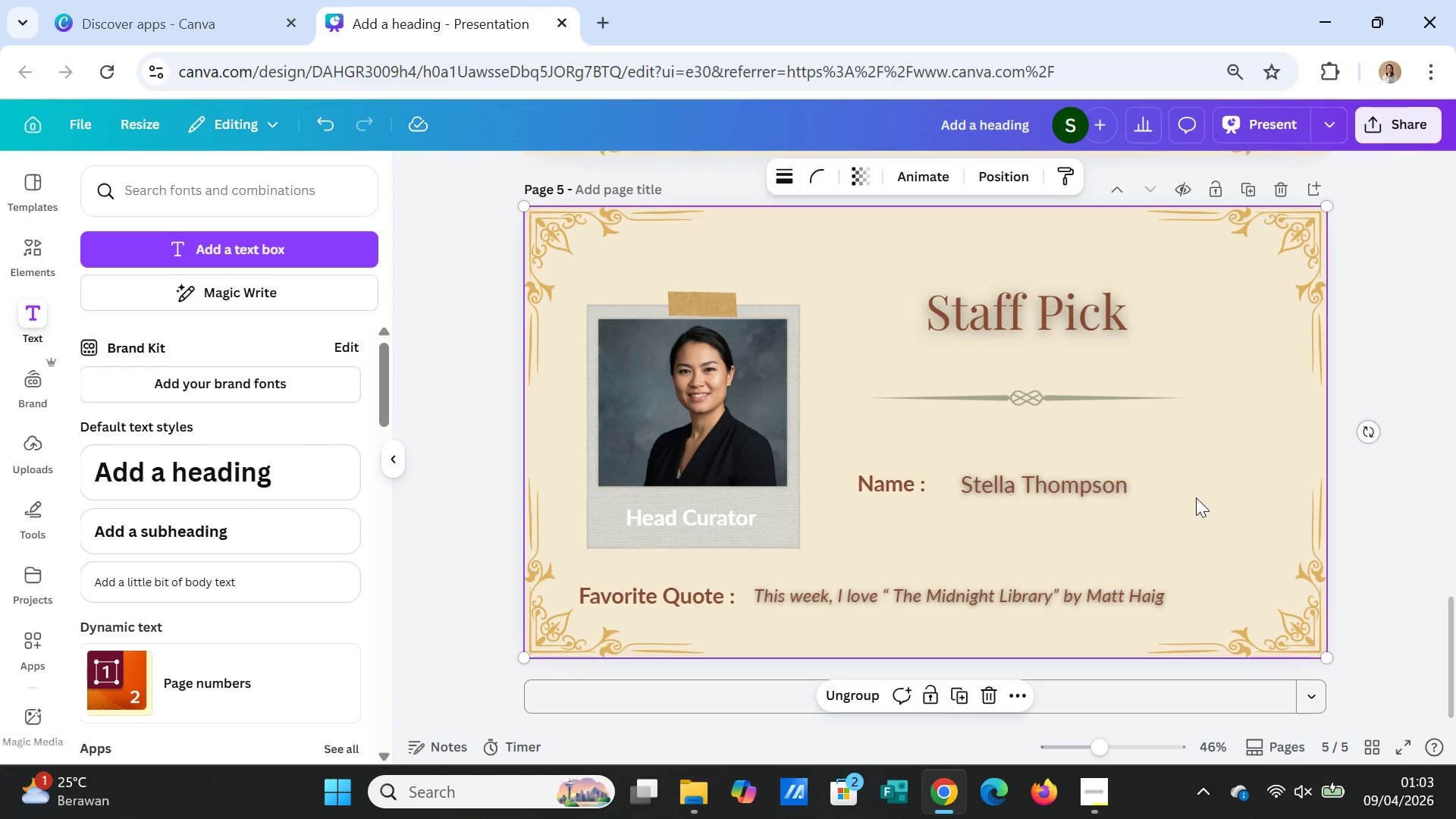 
scroll: coordinate [1348, 526], scroll_direction: up, amount: 4.0
 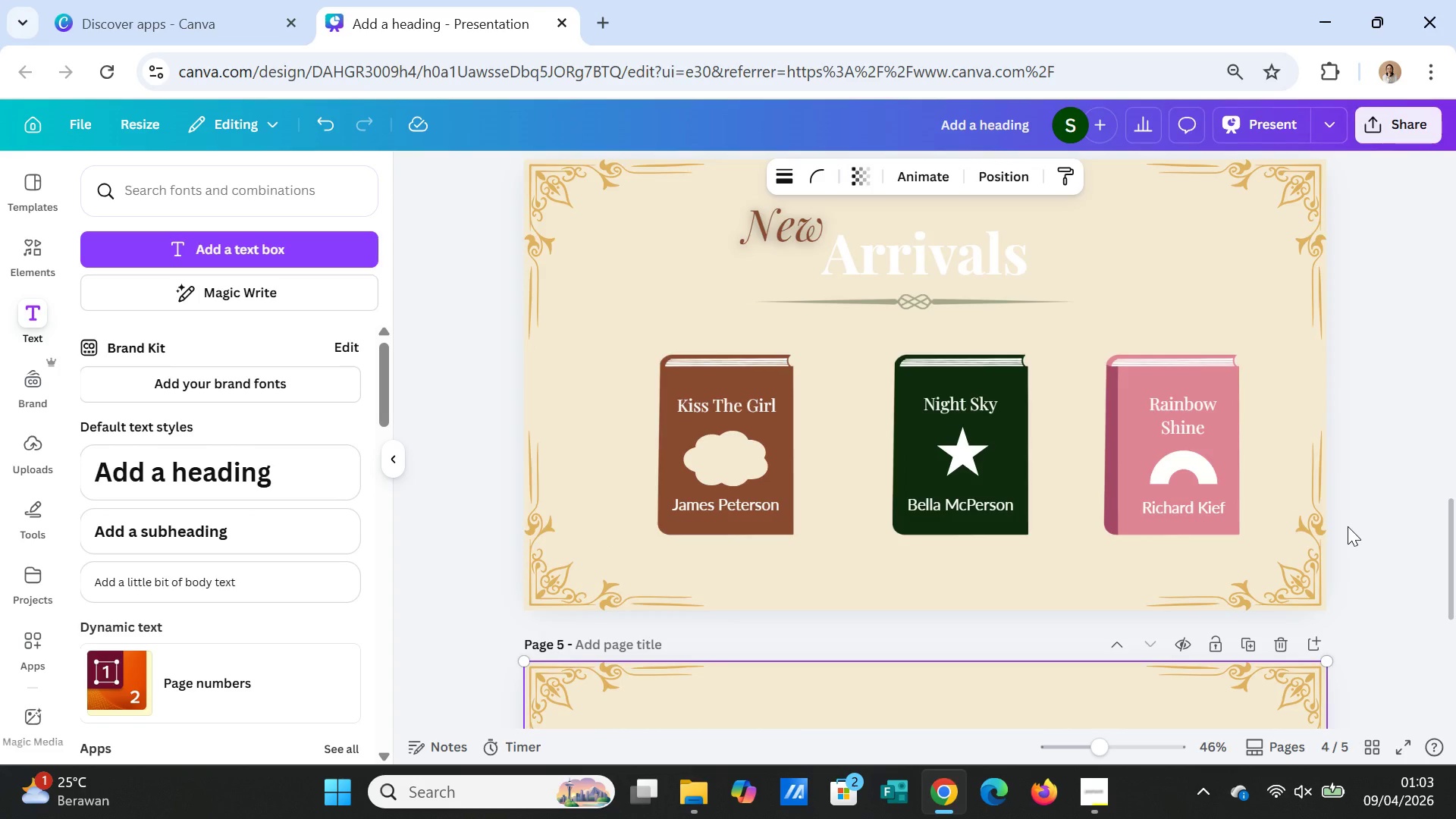 
scroll: coordinate [1348, 526], scroll_direction: down, amount: 3.0
 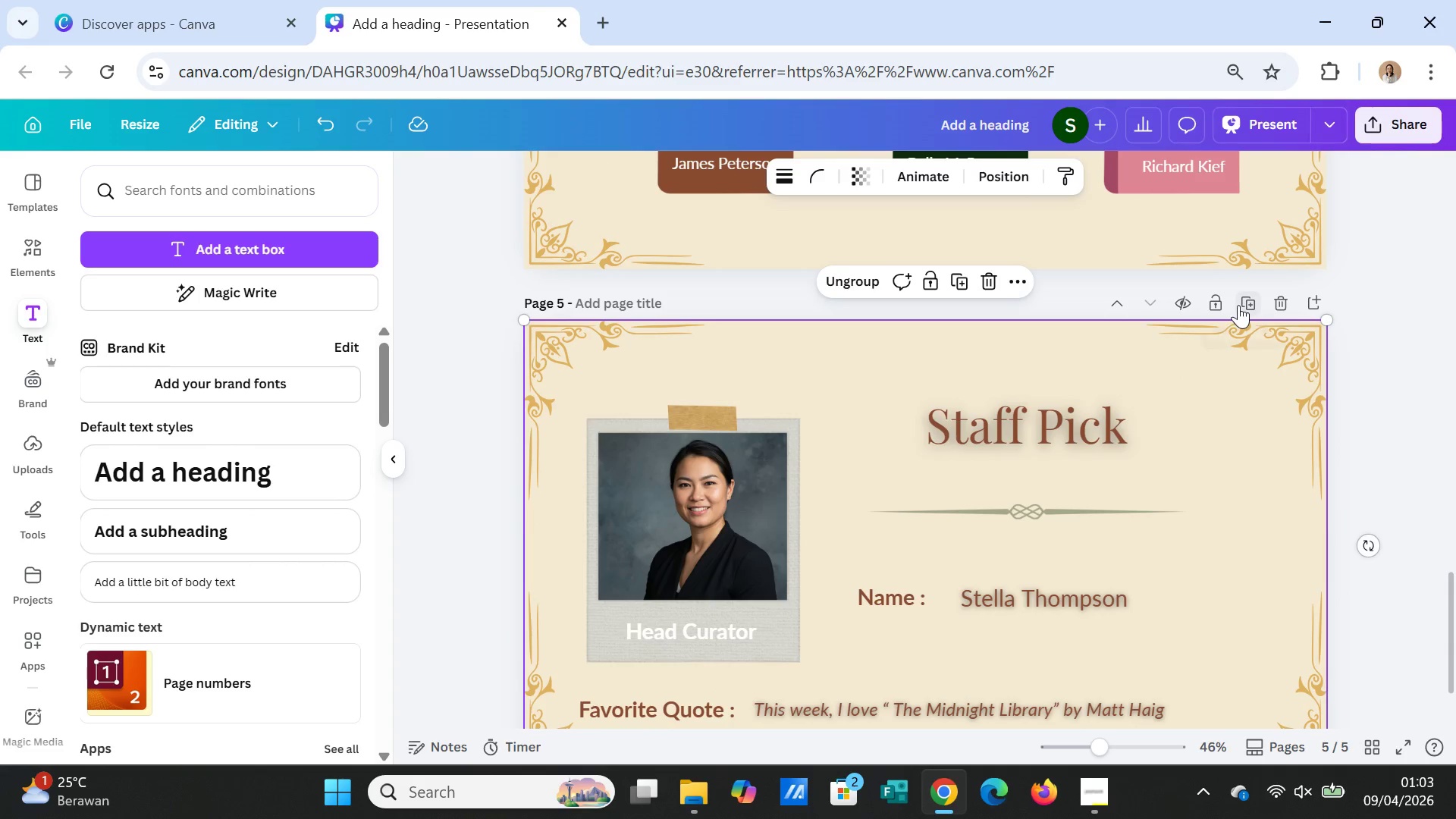 
left_click([1238, 305])
 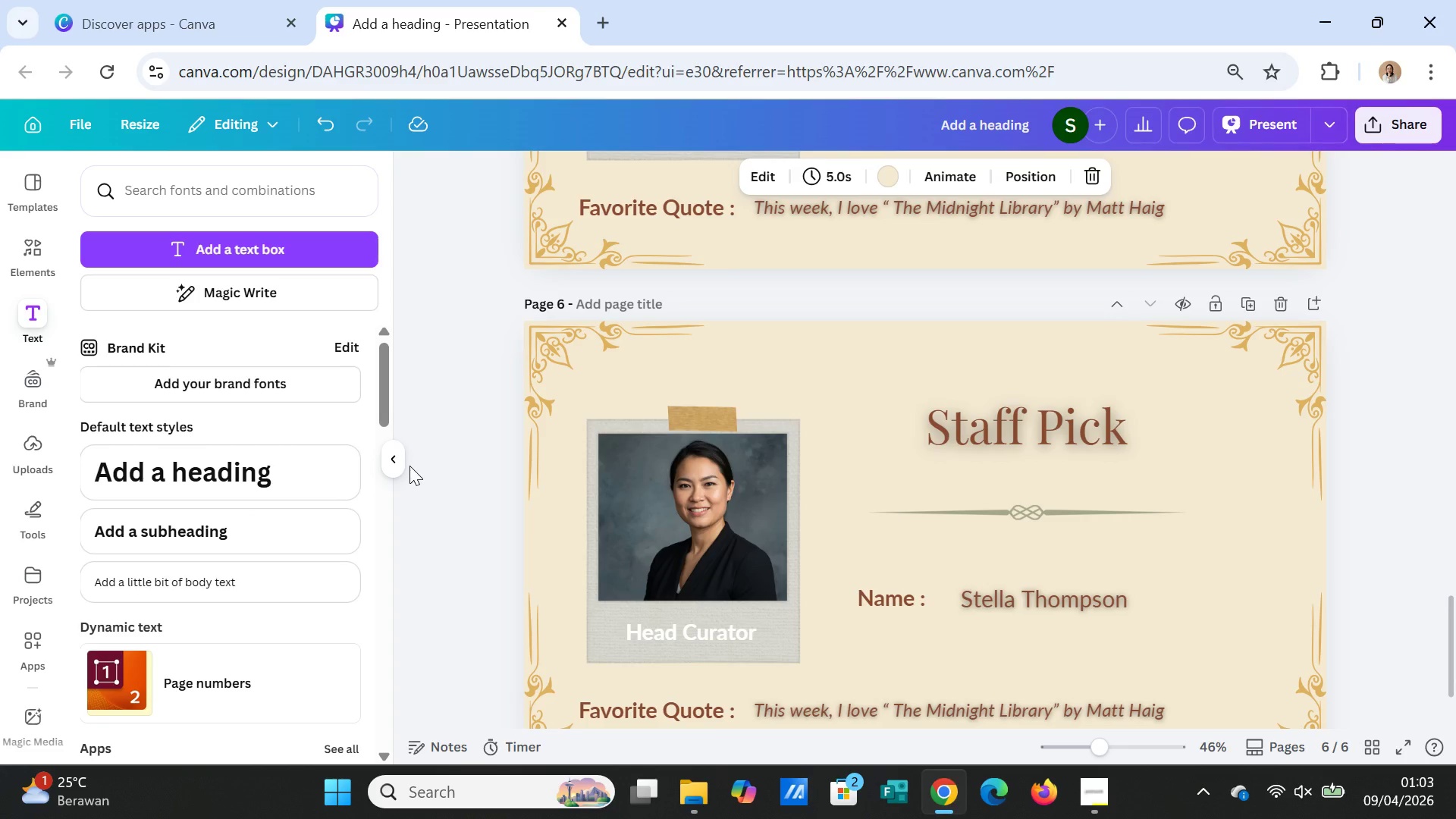 
wait(26.52)
 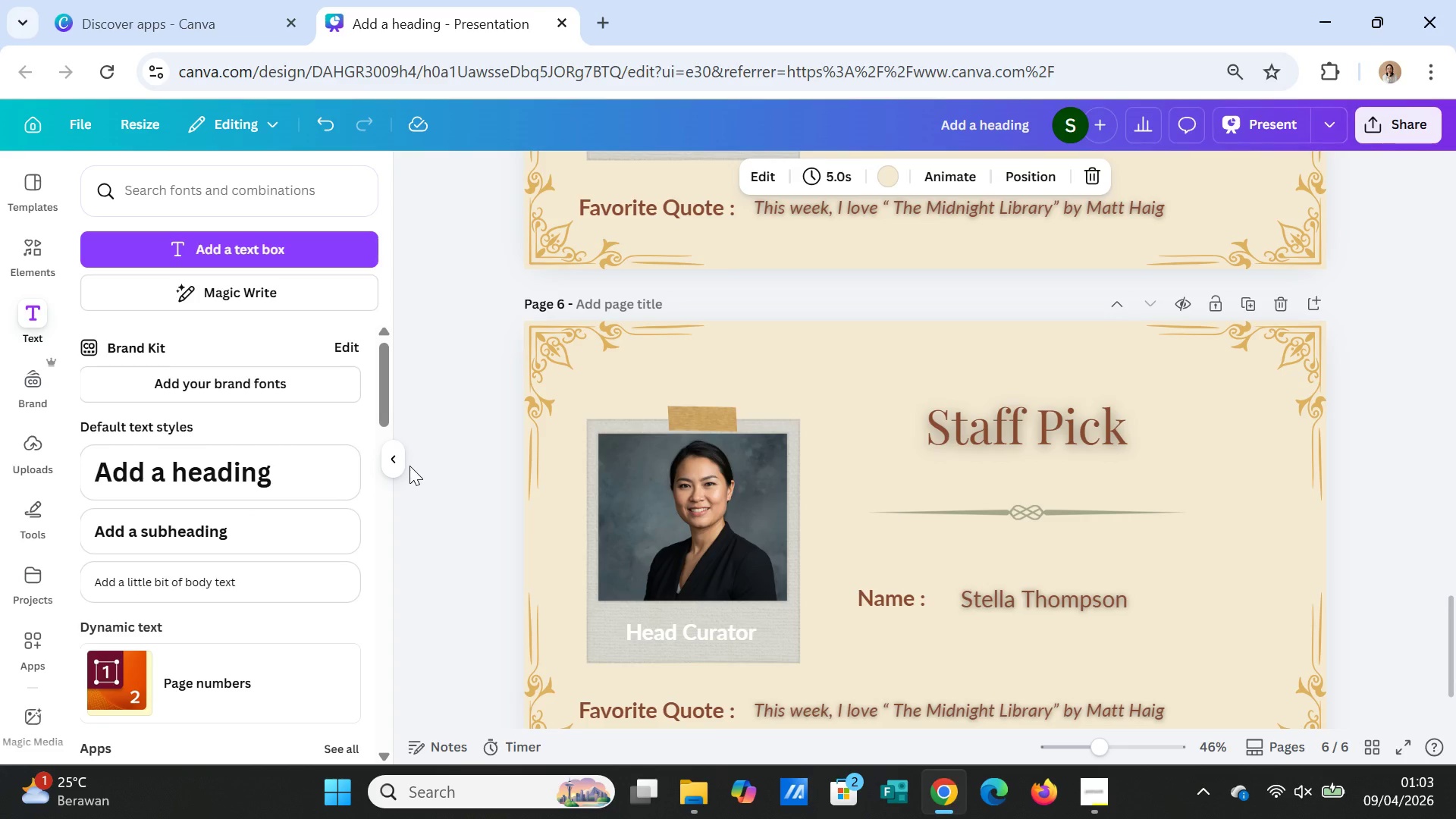 
left_click([745, 538])
 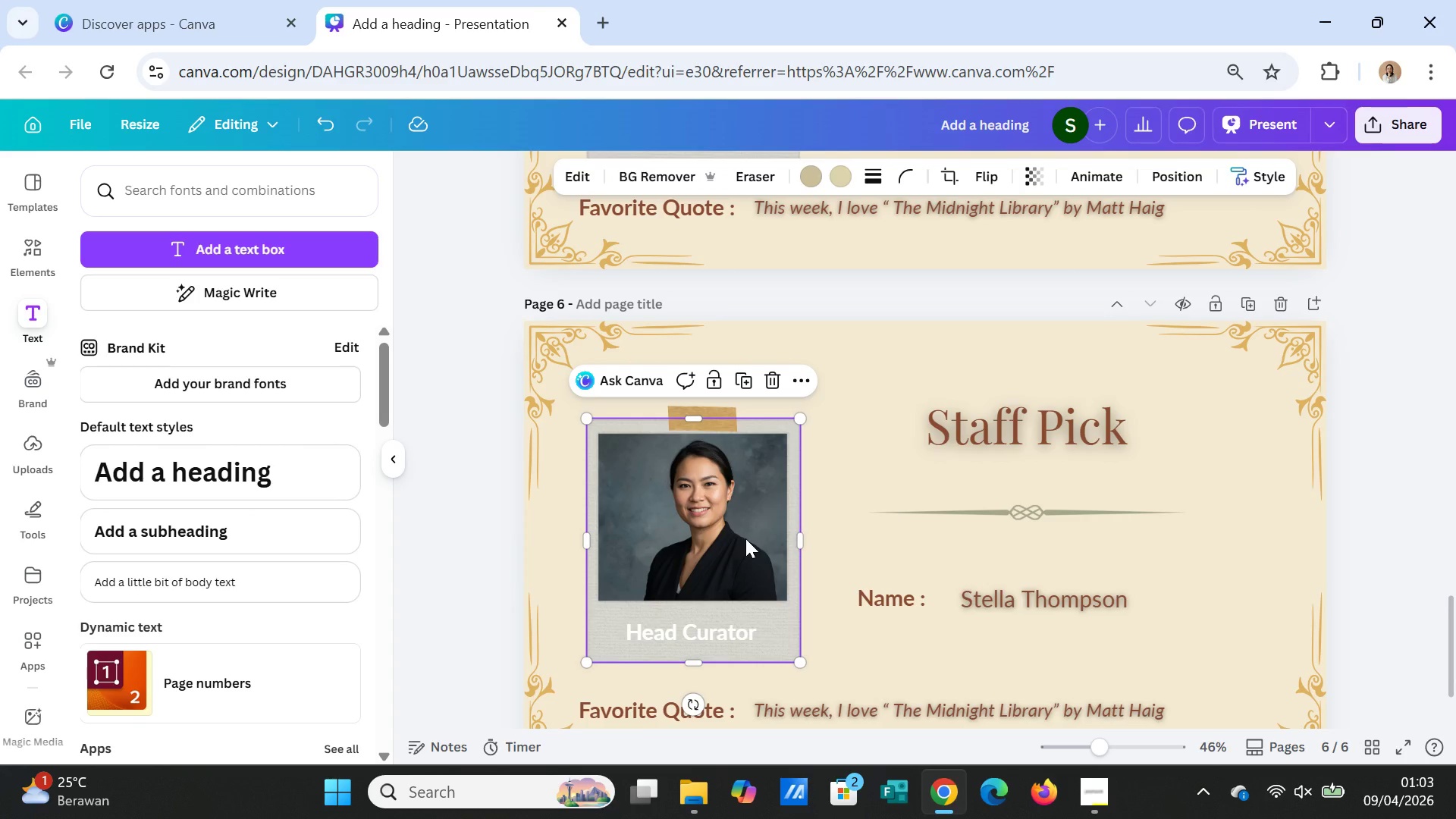 
key(Delete)
 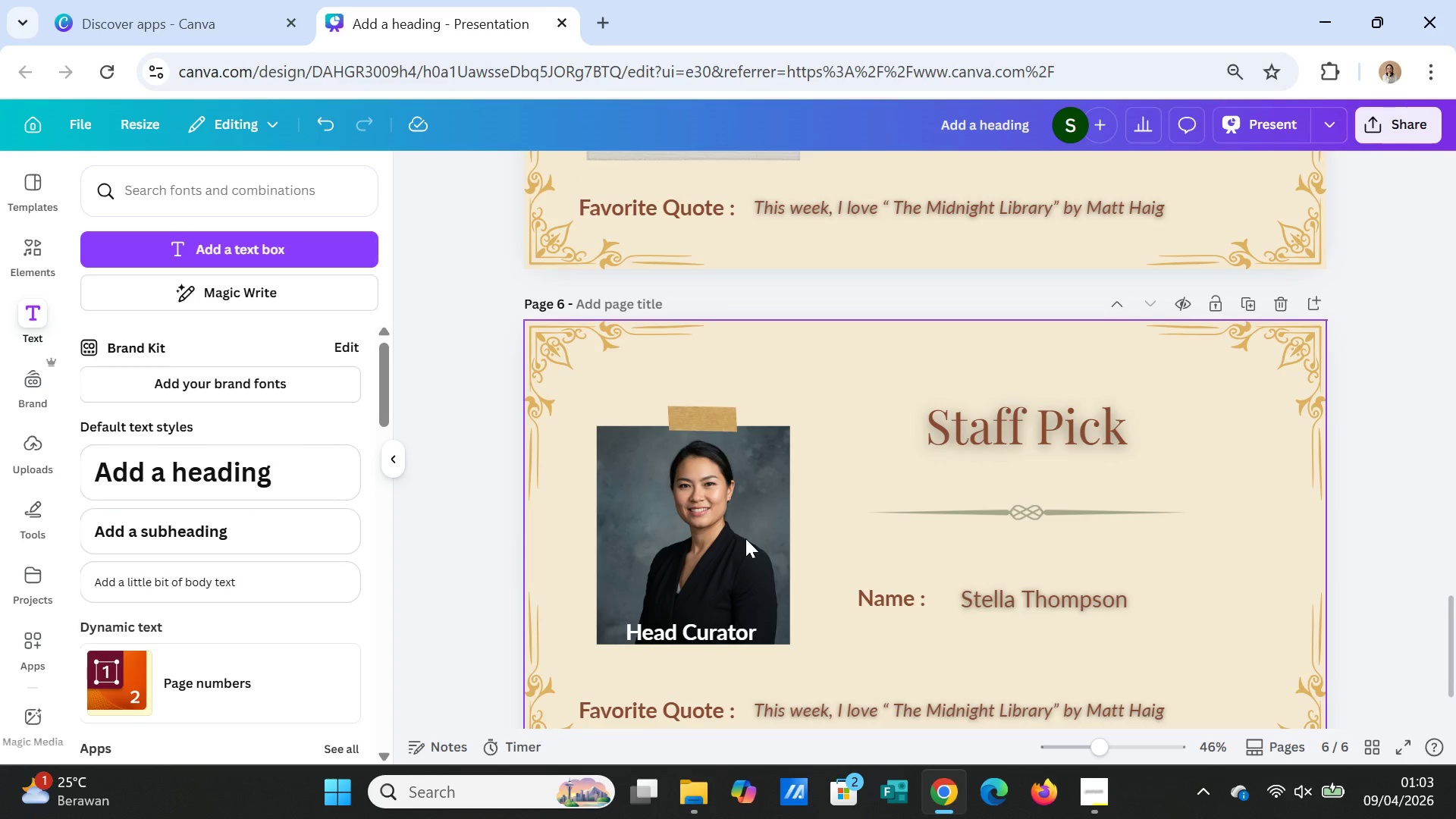 
left_click([745, 538])
 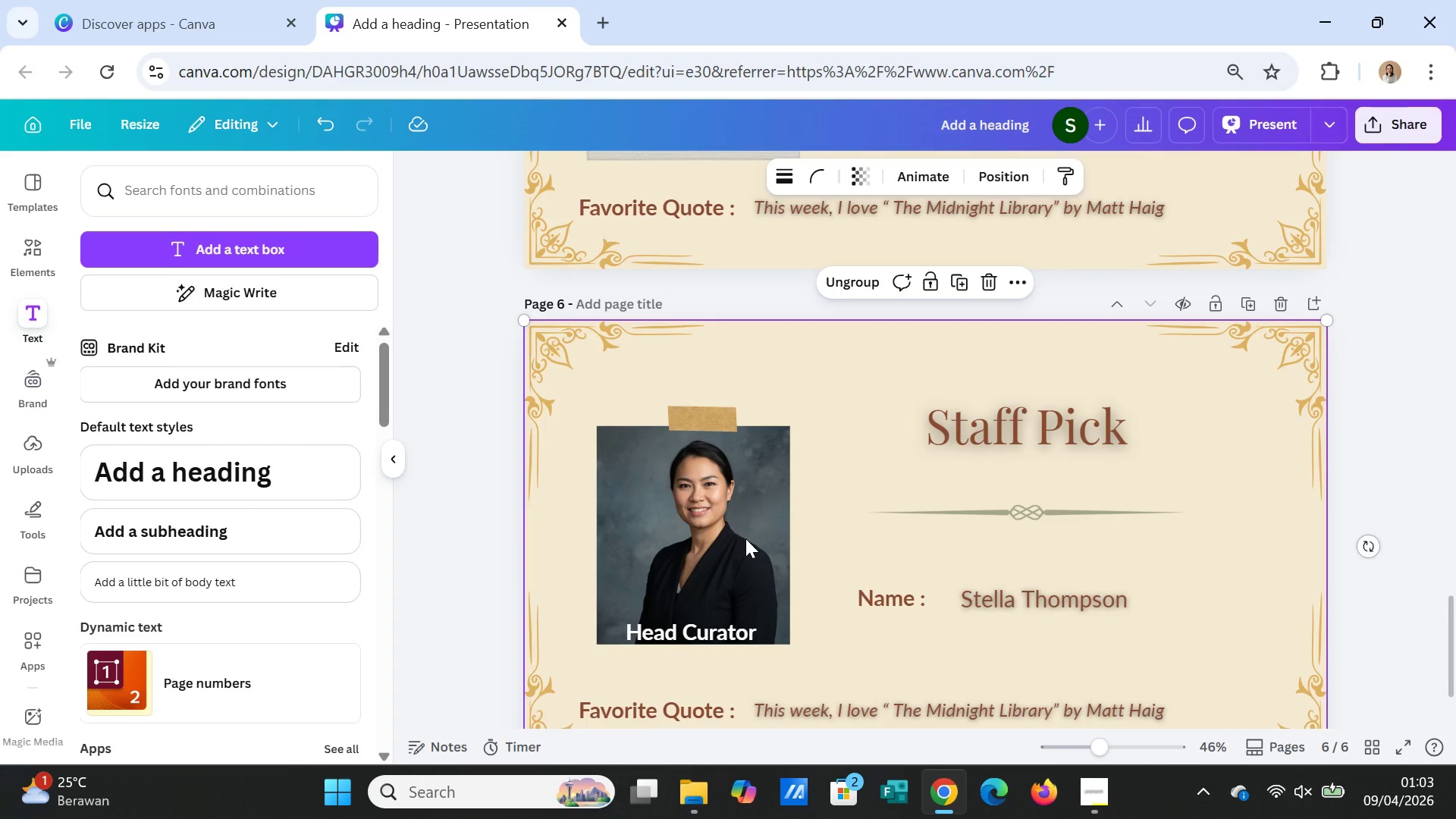 
key(Delete)
 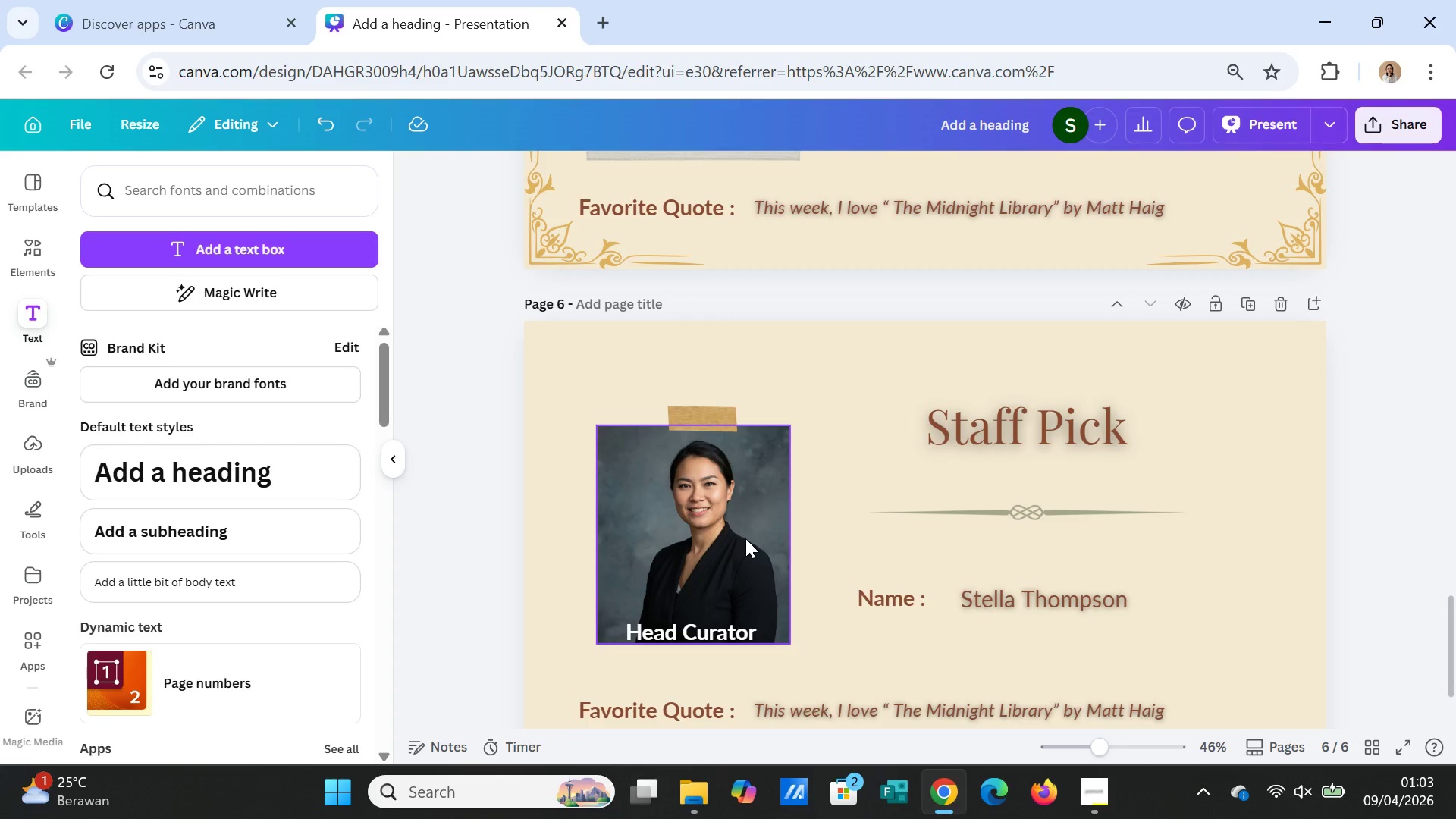 
left_click([745, 541])
 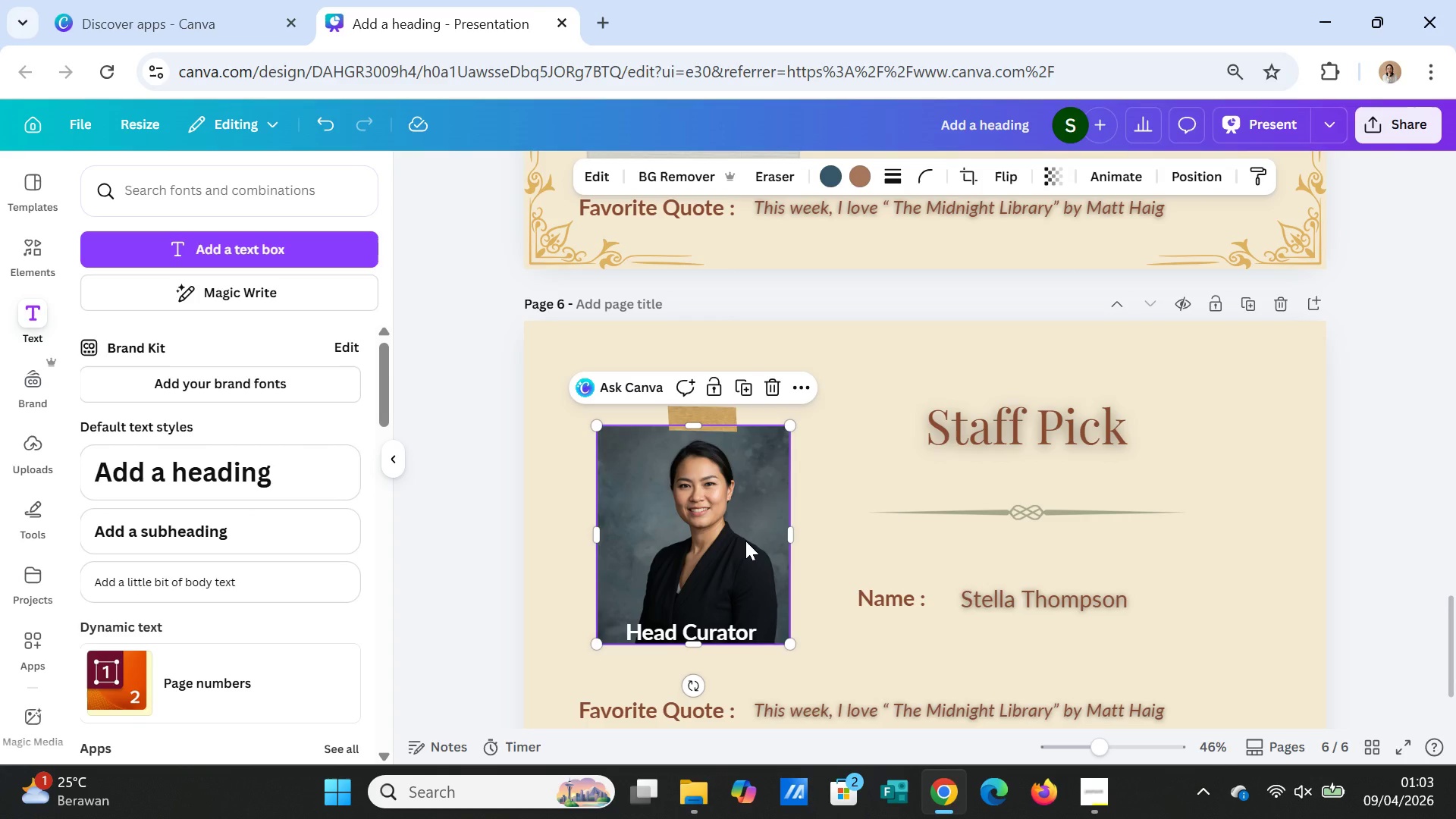 
key(Delete)
 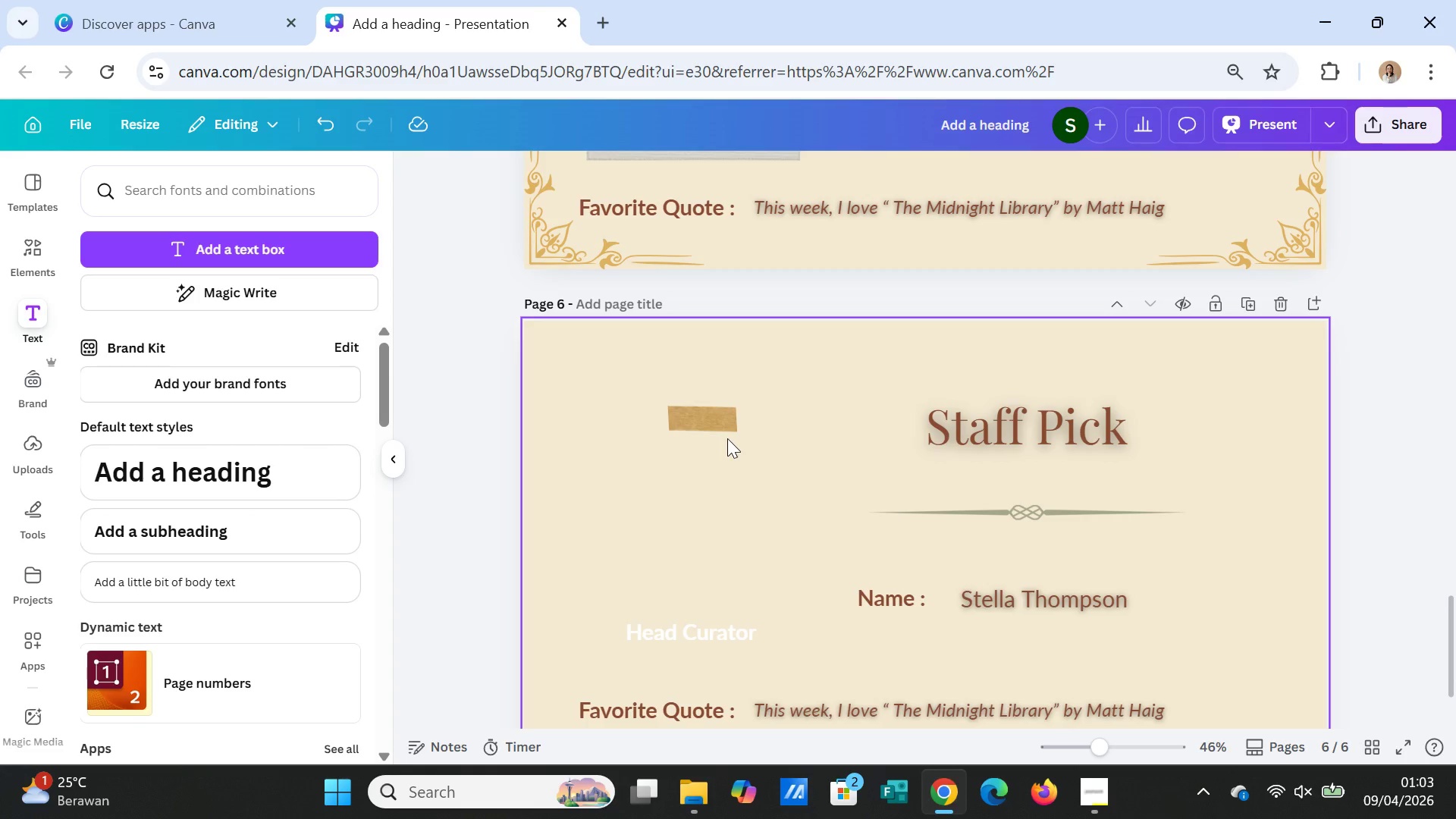 
left_click([723, 426])
 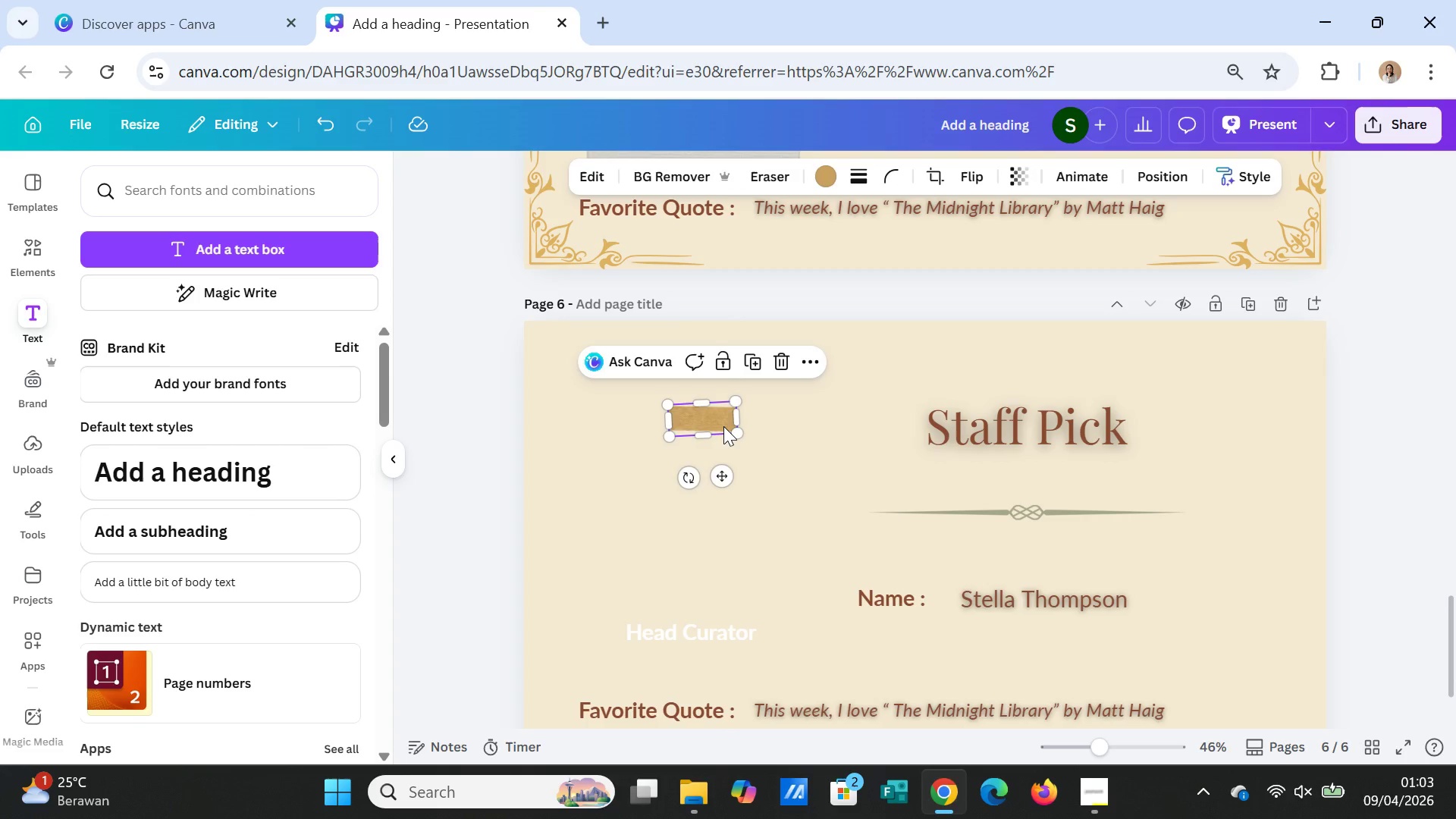 
key(Delete)
 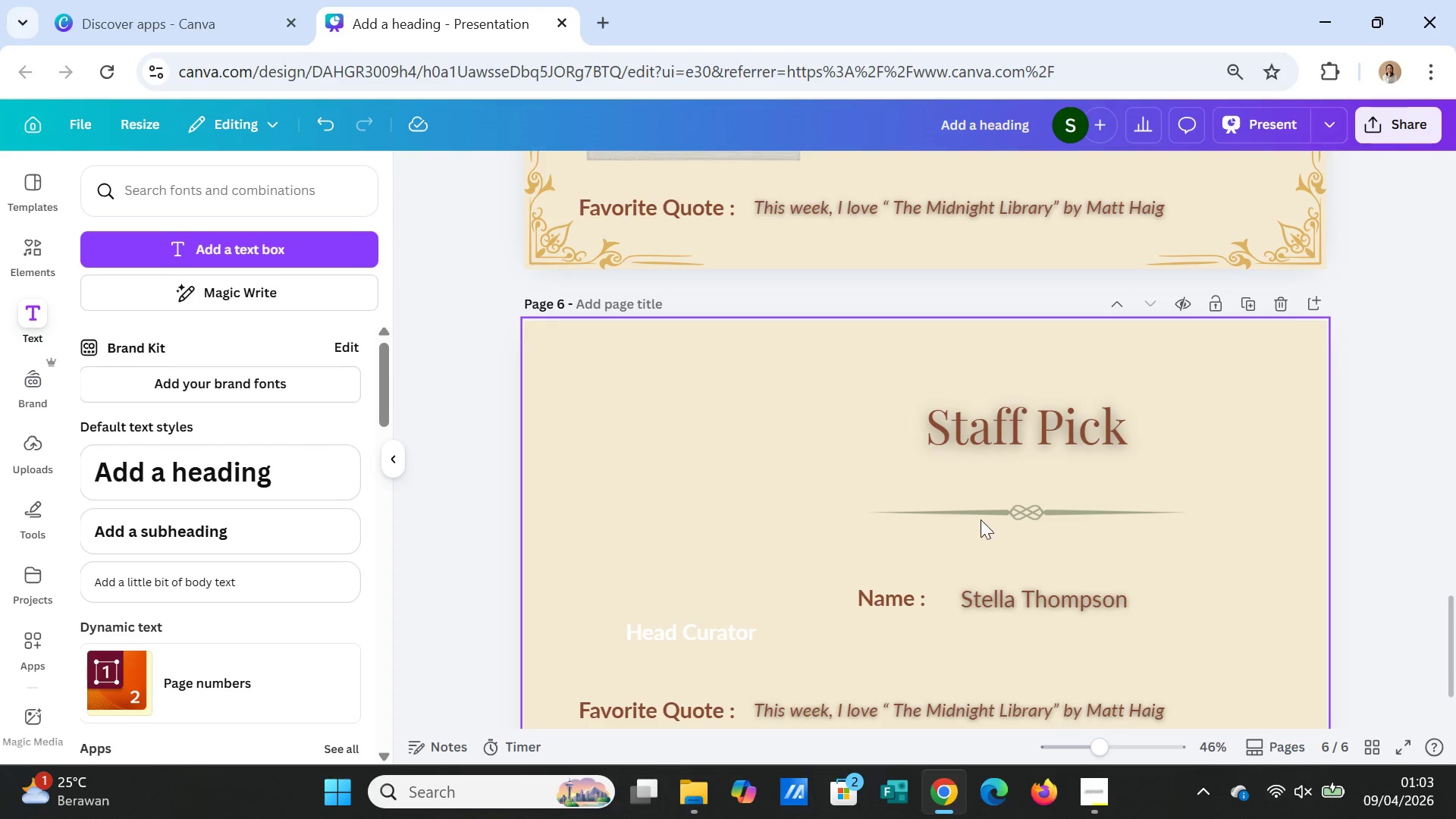 
scroll: coordinate [1146, 539], scroll_direction: down, amount: 3.0
 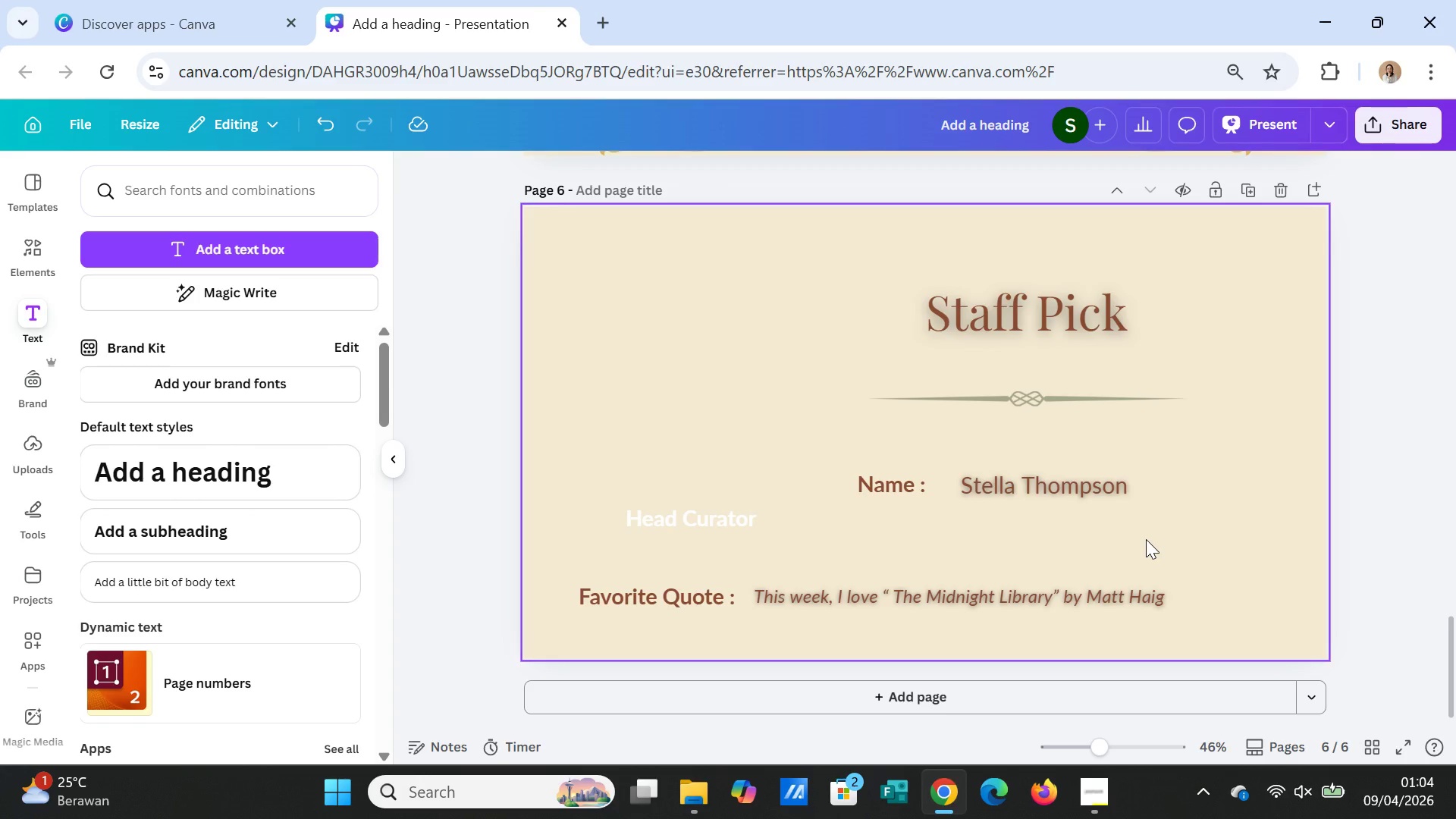 
scroll: coordinate [1147, 541], scroll_direction: up, amount: 5.0
 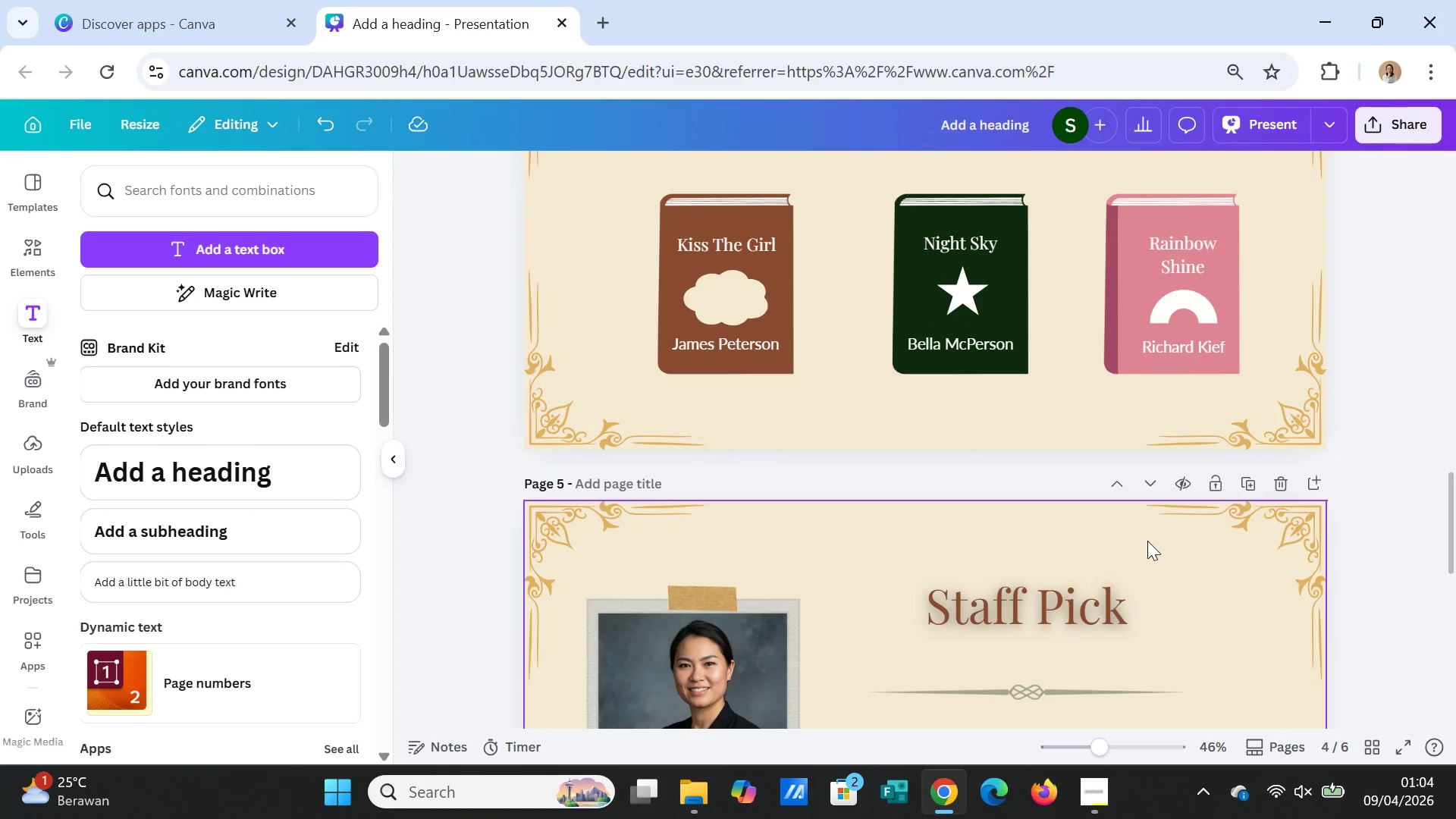 
scroll: coordinate [1147, 541], scroll_direction: down, amount: 4.0
 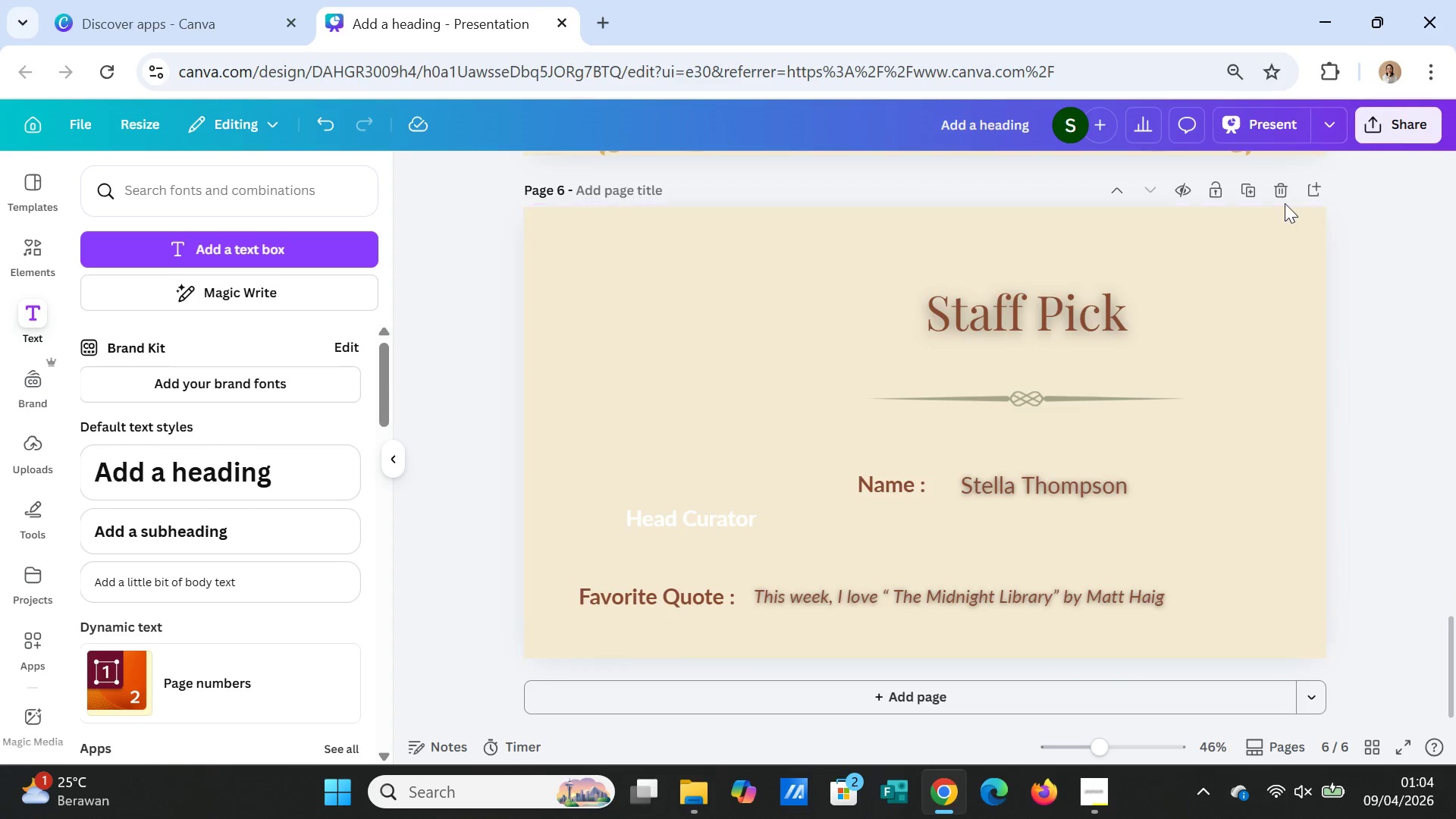 
left_click([1283, 194])
 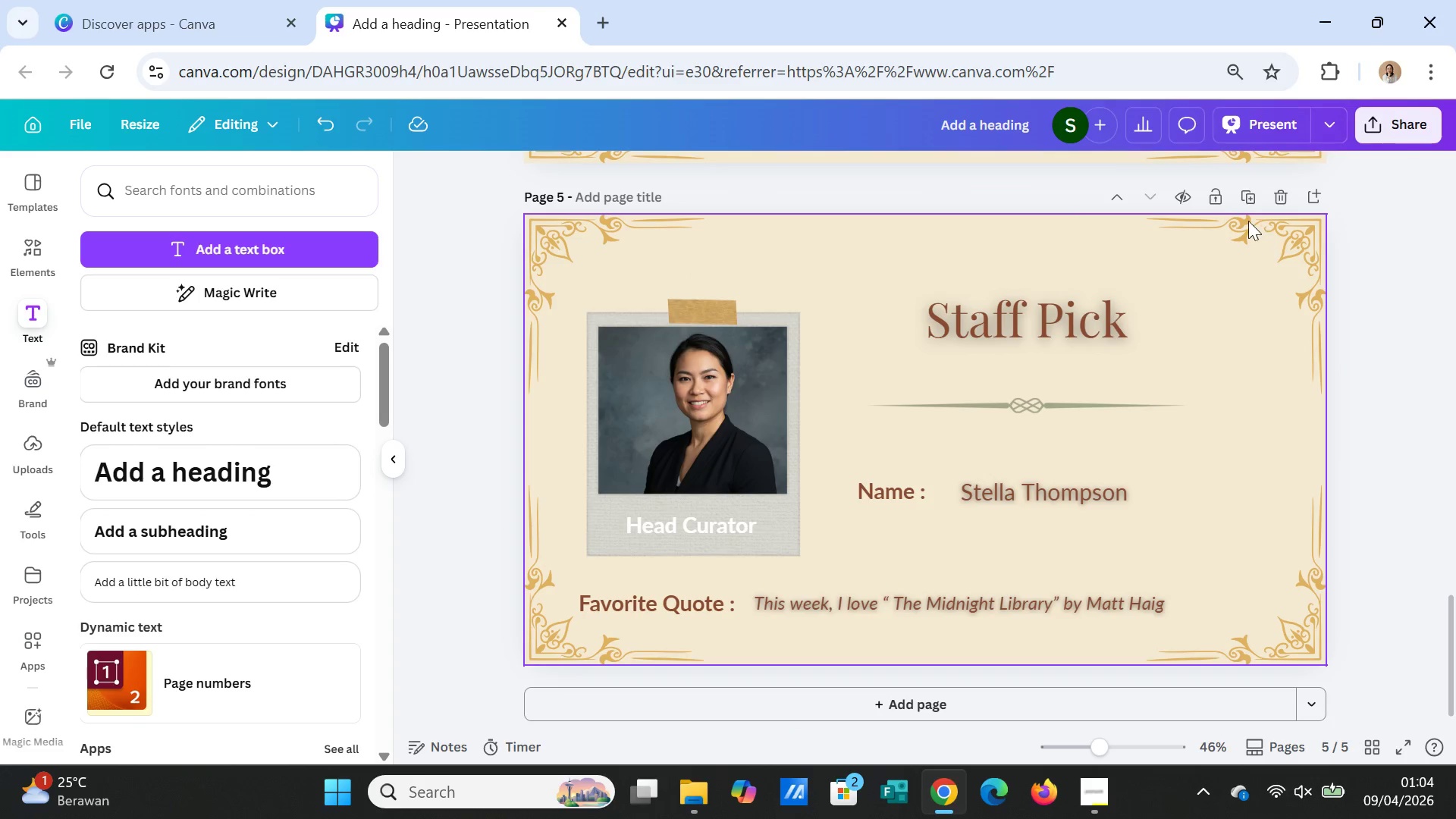 
left_click([1244, 193])
 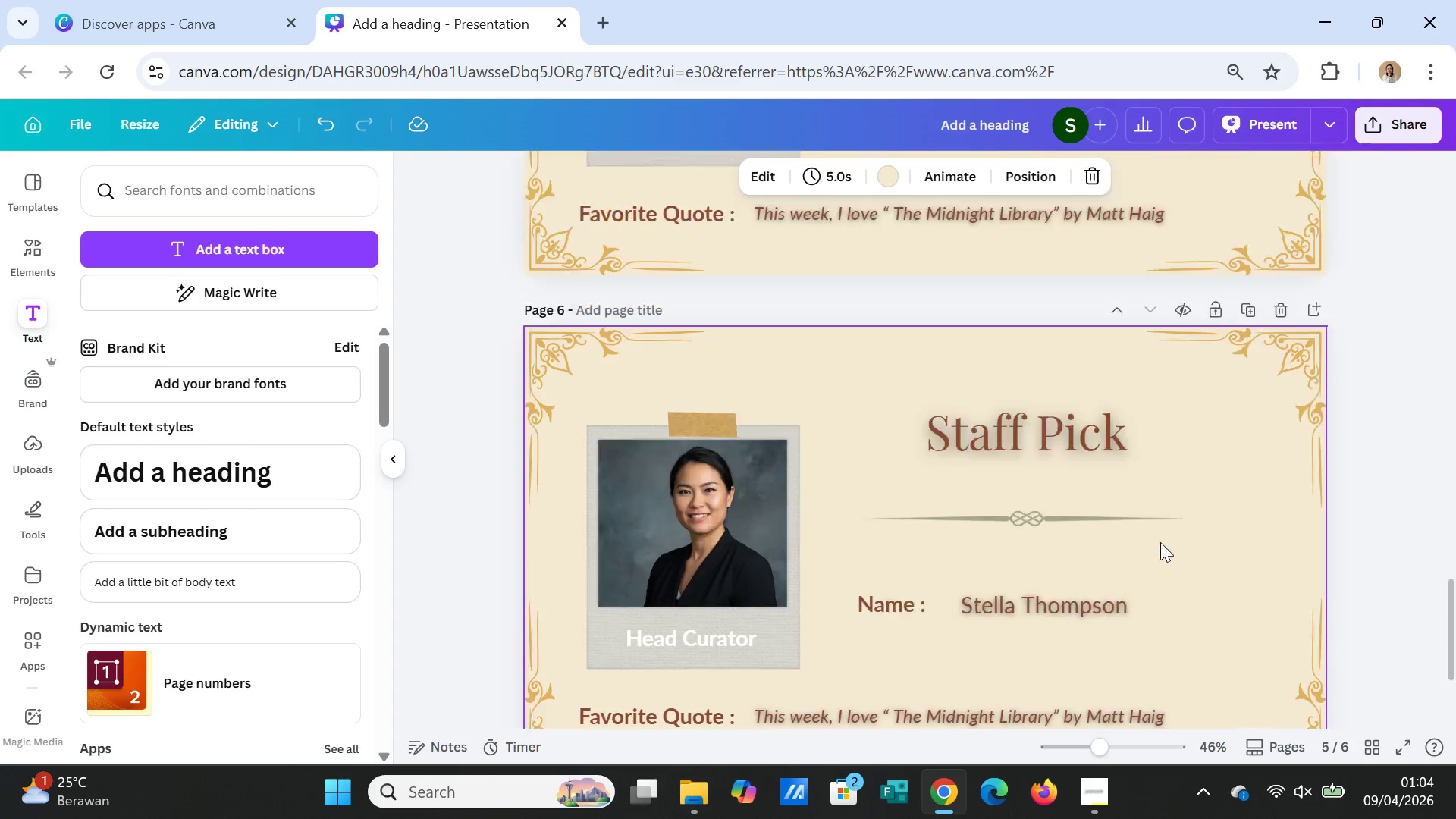 
scroll: coordinate [1155, 565], scroll_direction: down, amount: 2.0
 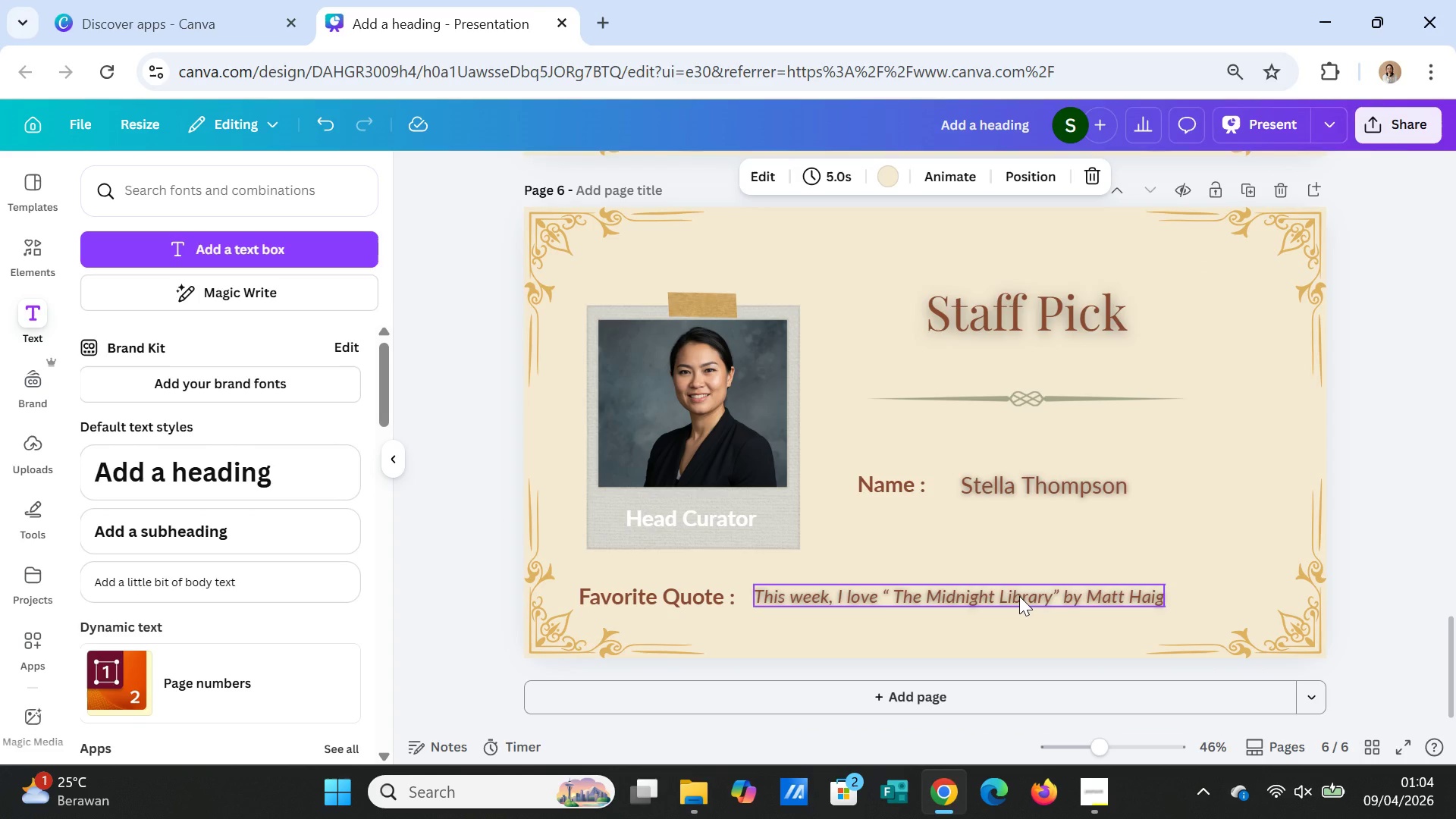 
left_click([1019, 596])
 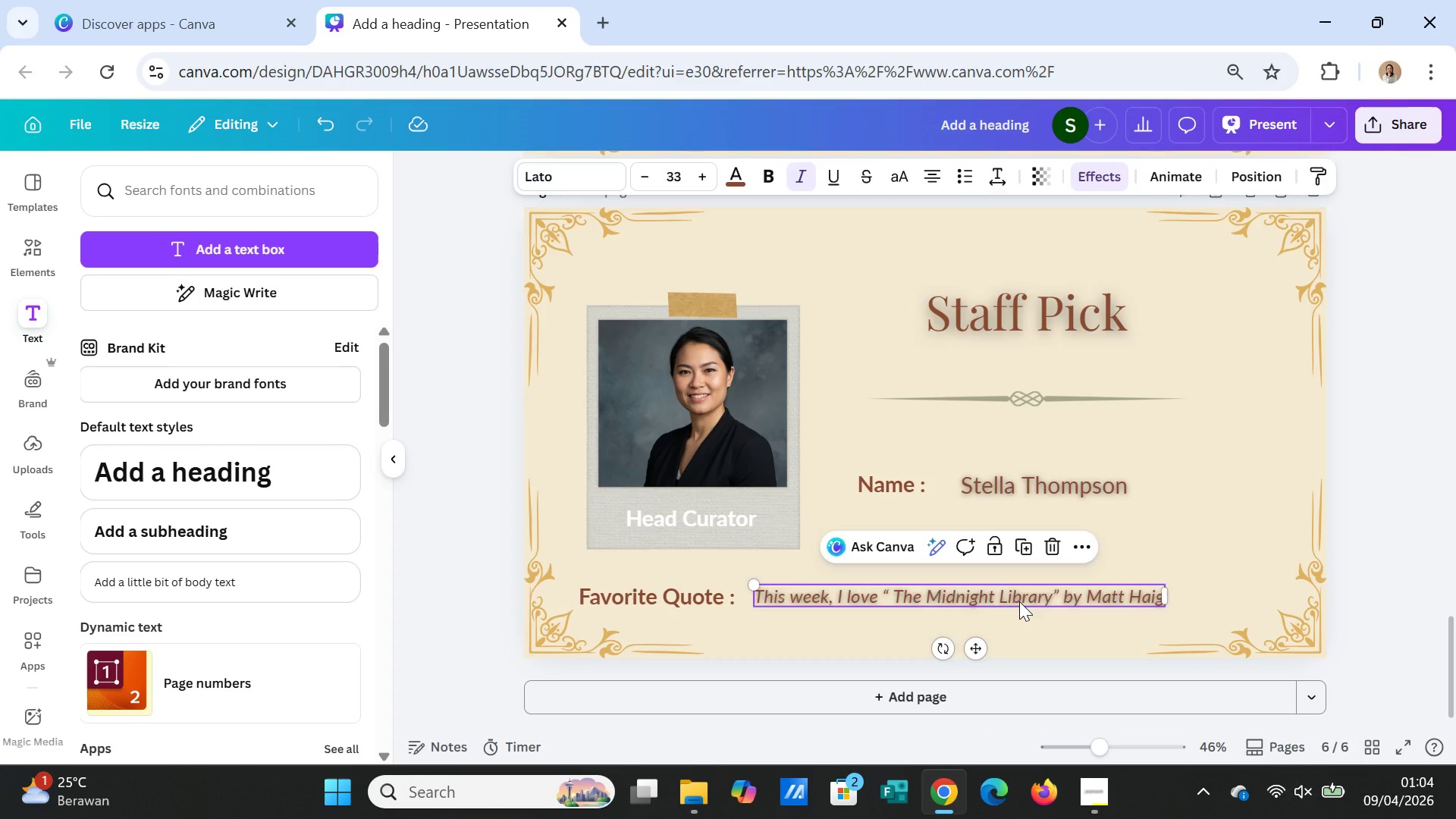 
key(Delete)
 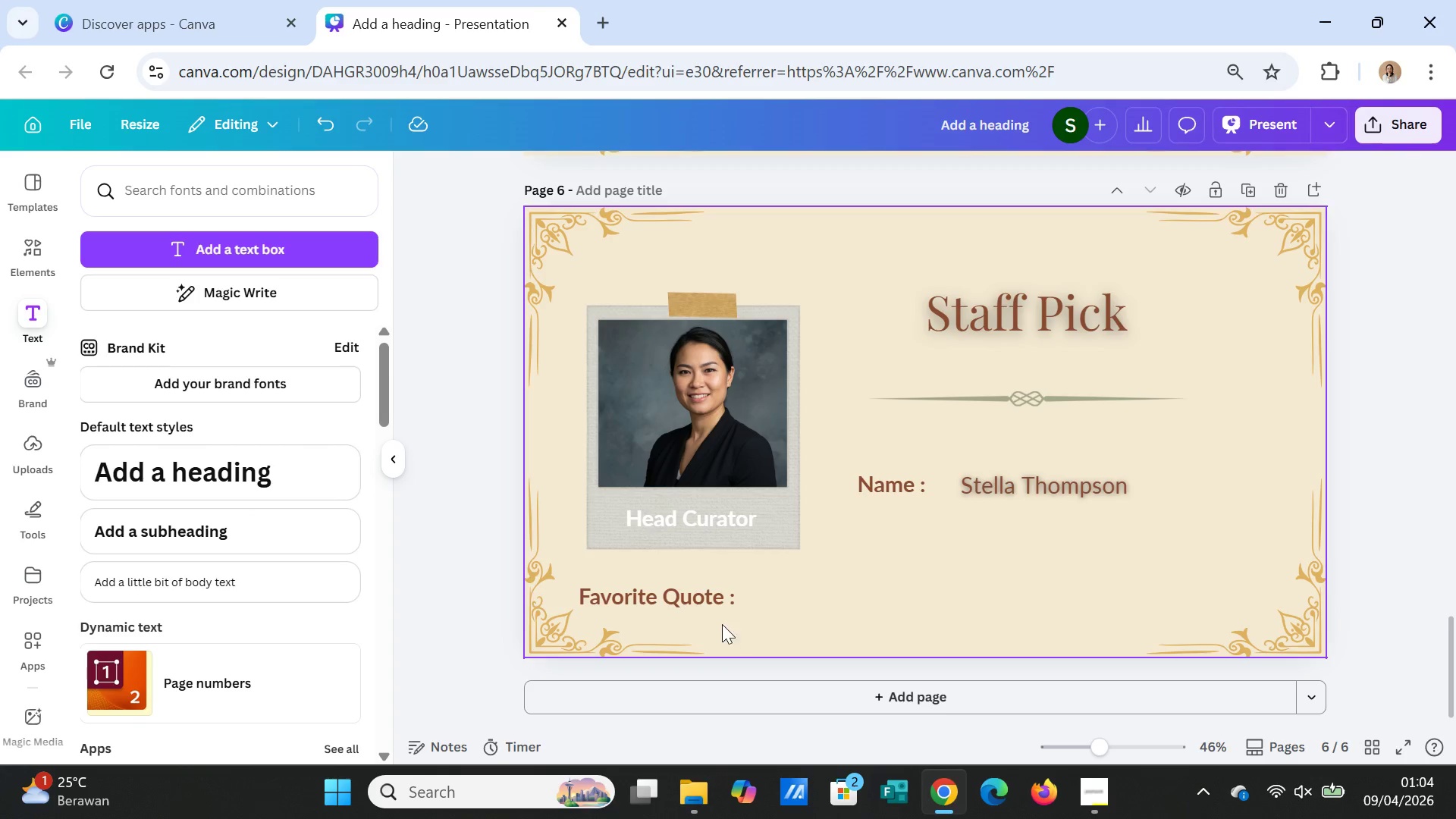 
left_click([708, 606])
 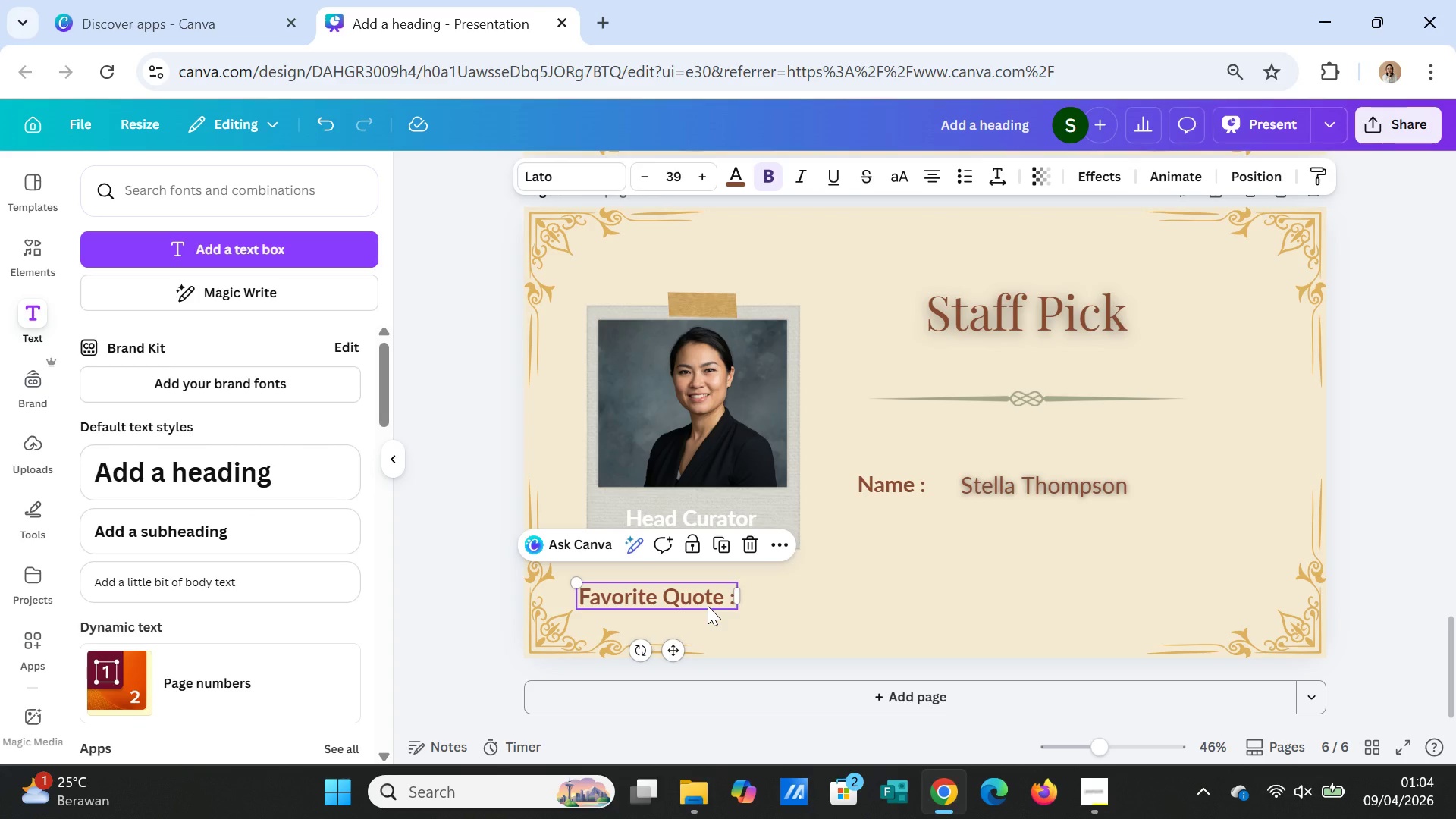 
key(Delete)
 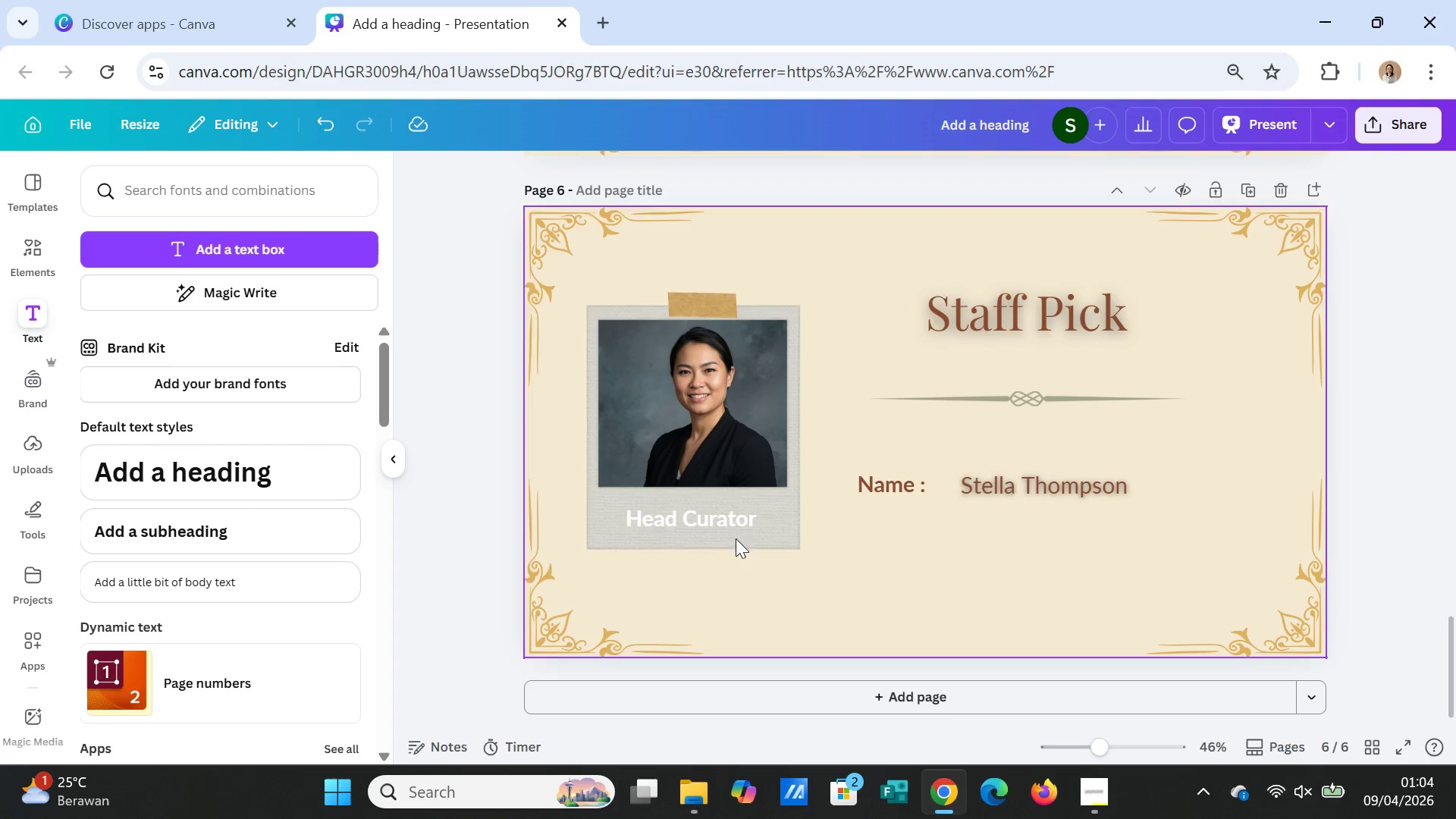 
left_click([745, 497])
 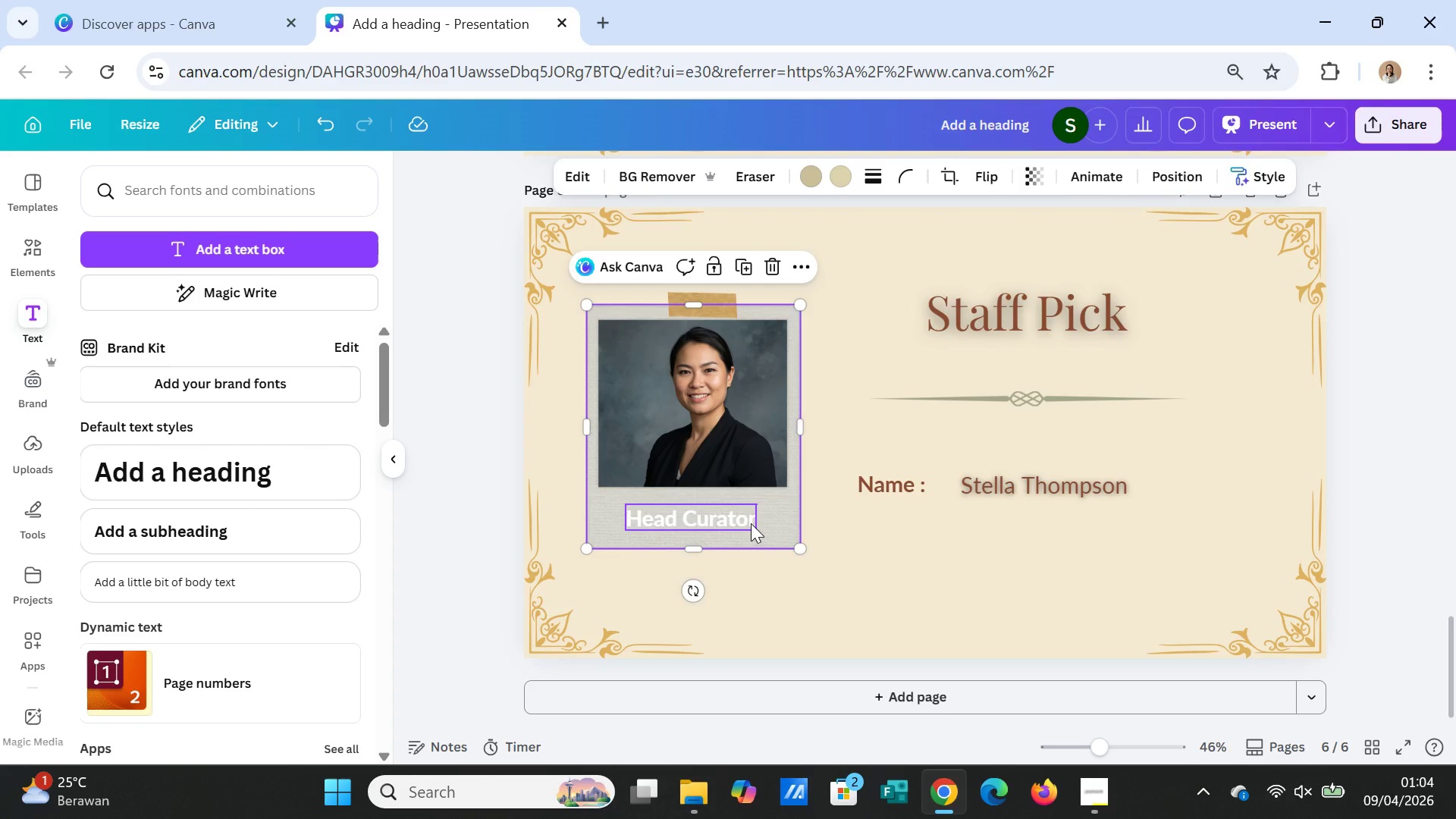 
key(Delete)
 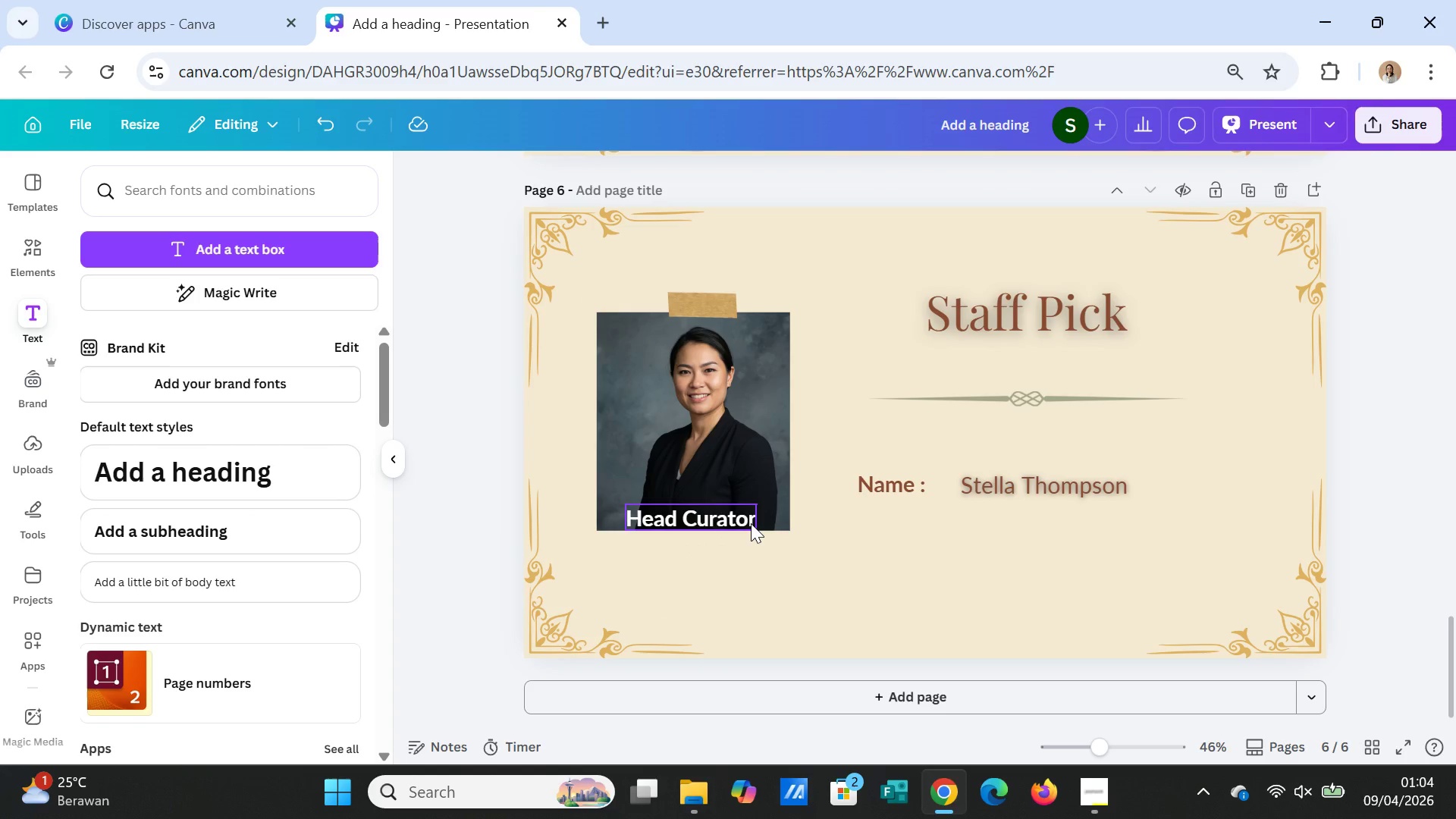 
left_click([751, 523])
 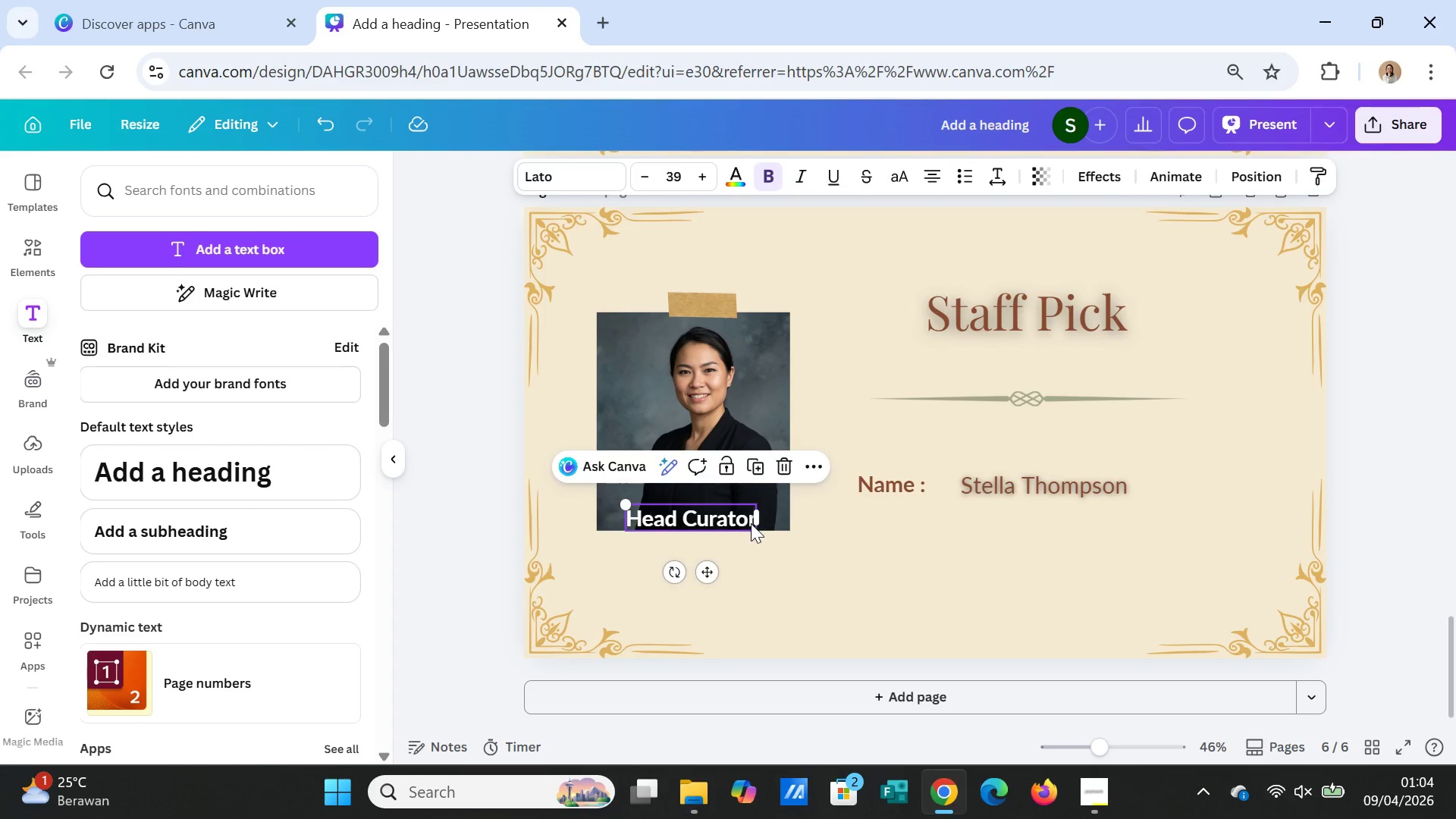 
key(Delete)
 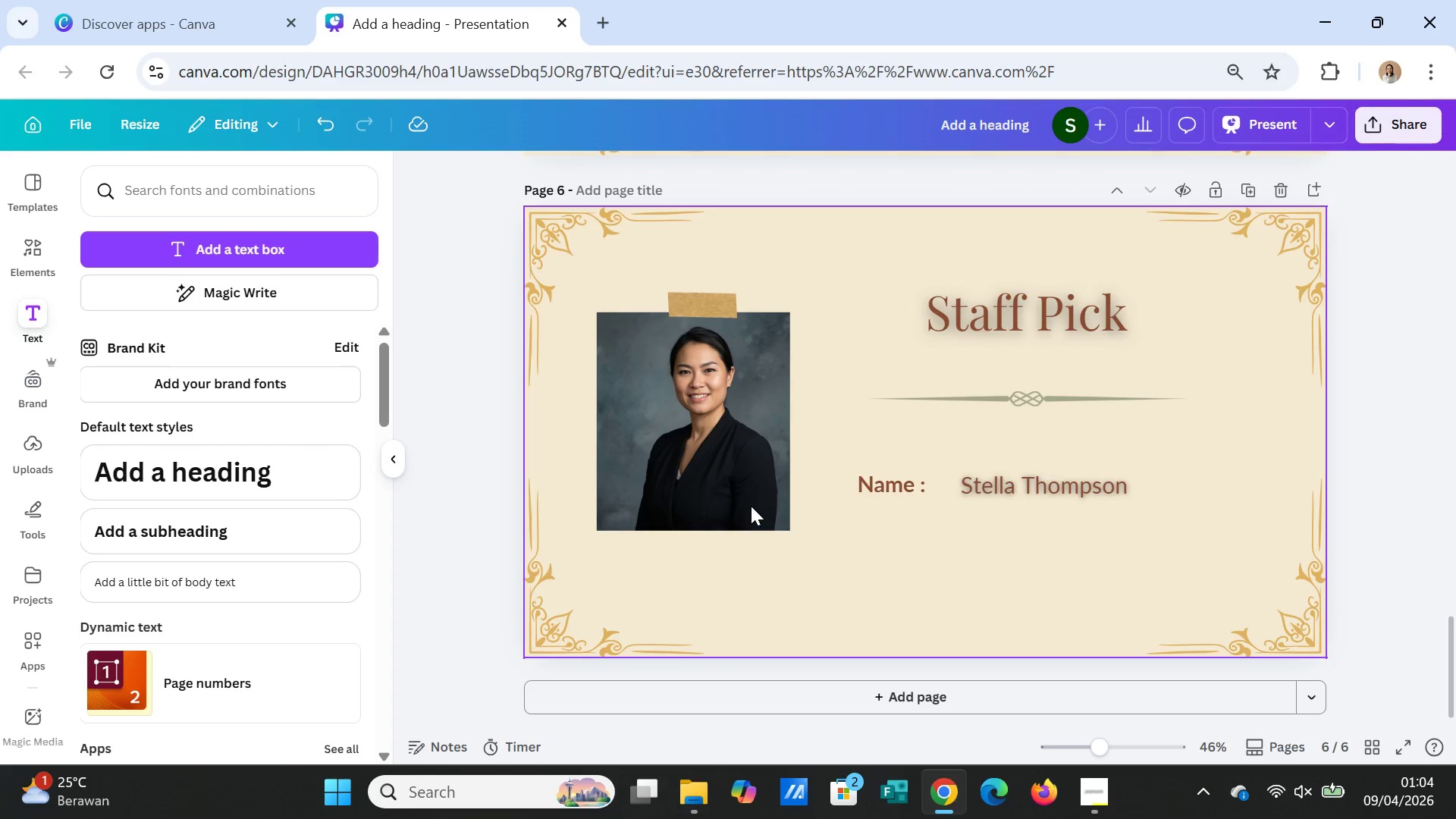 
left_click([751, 500])
 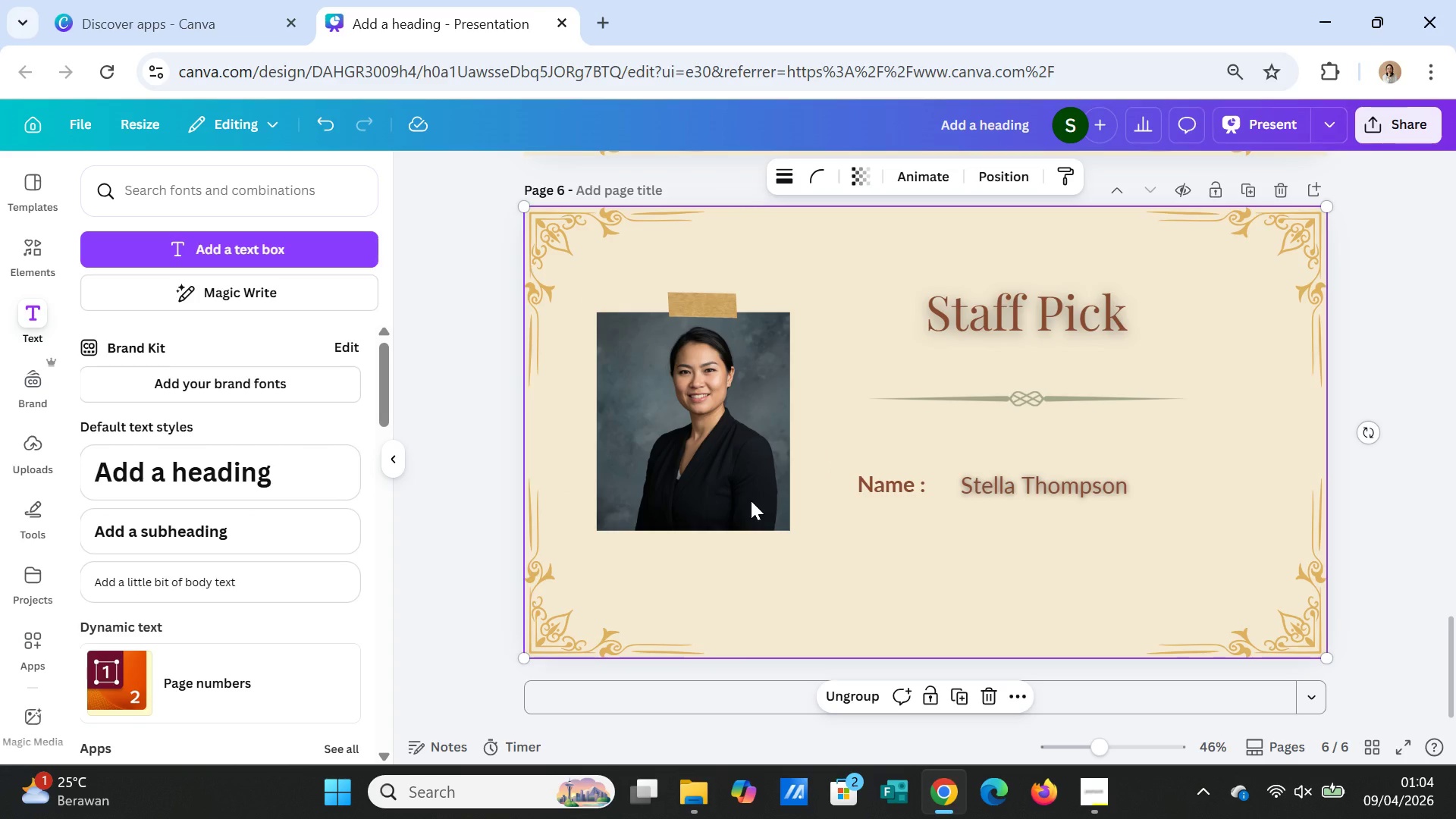 
key(Delete)
 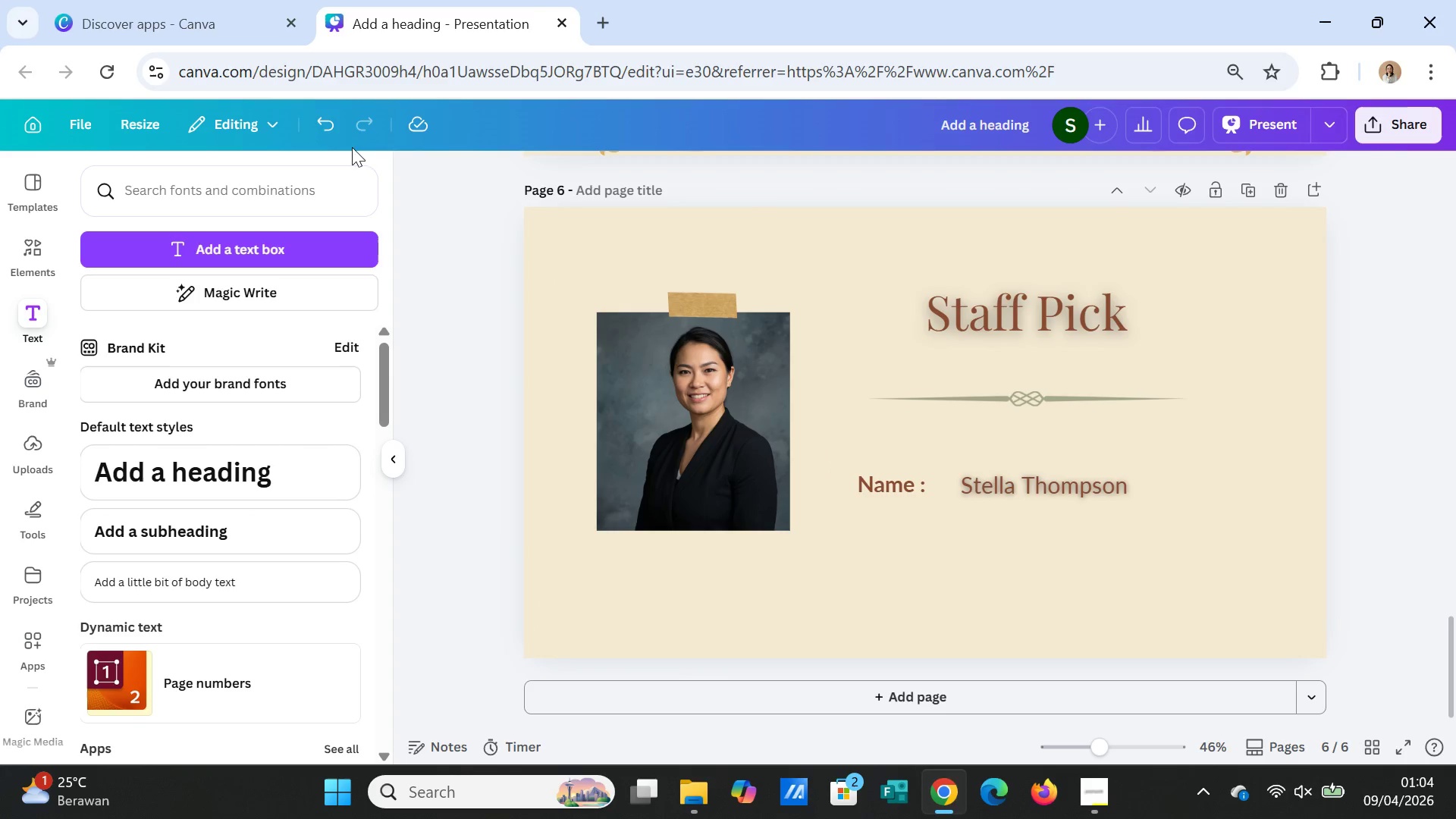 
left_click([322, 129])
 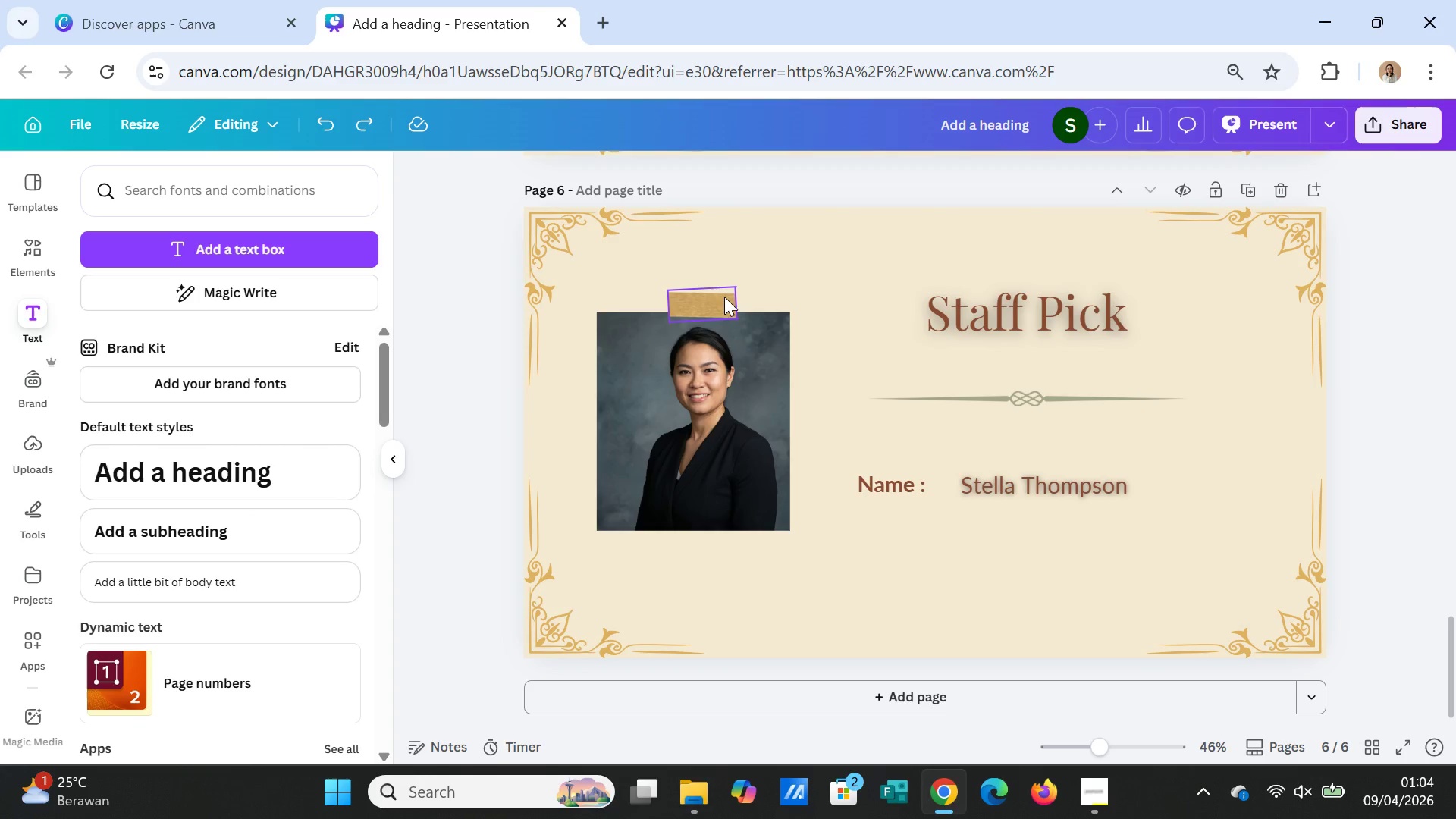 
left_click([723, 297])
 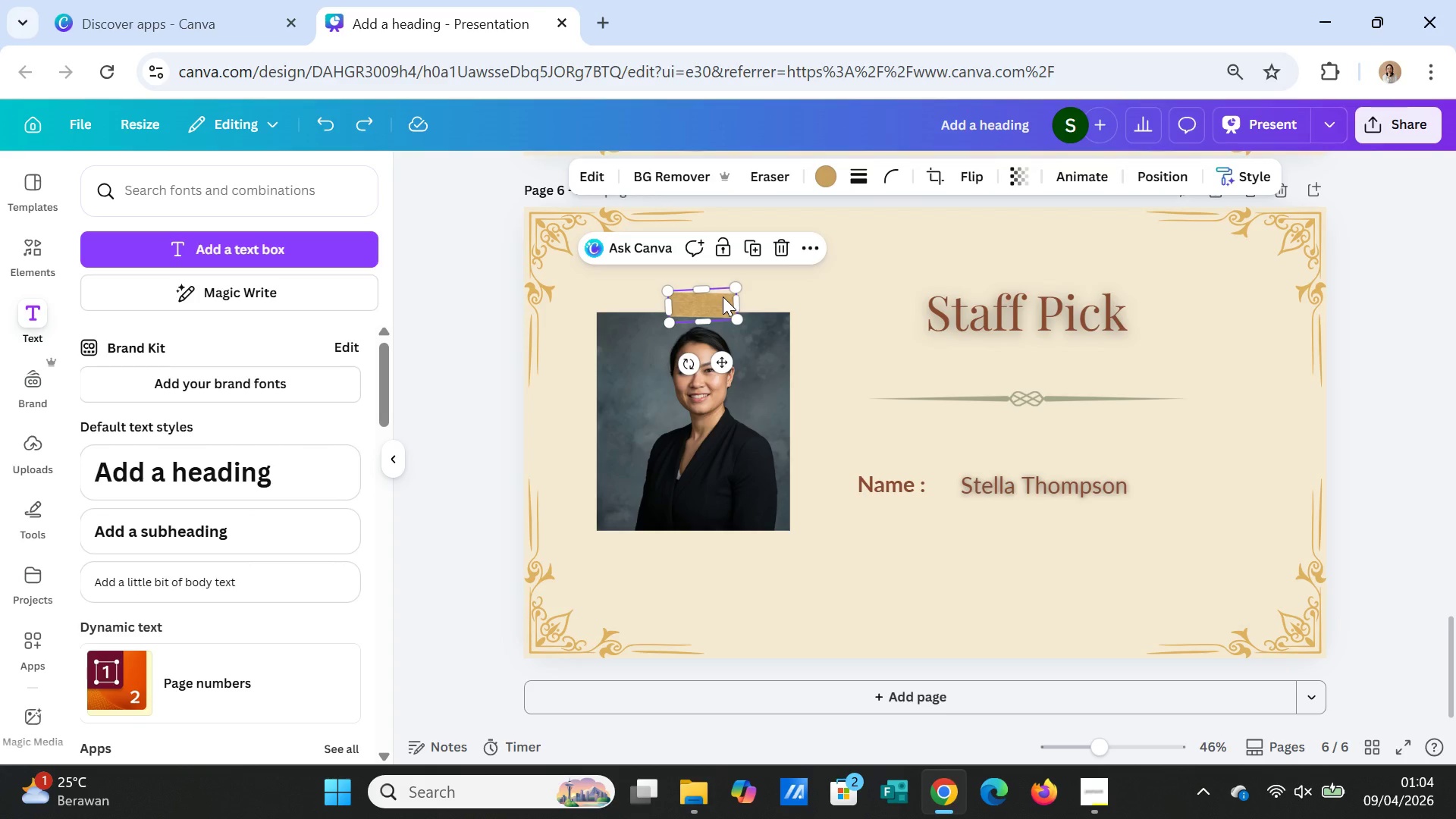 
key(Delete)
 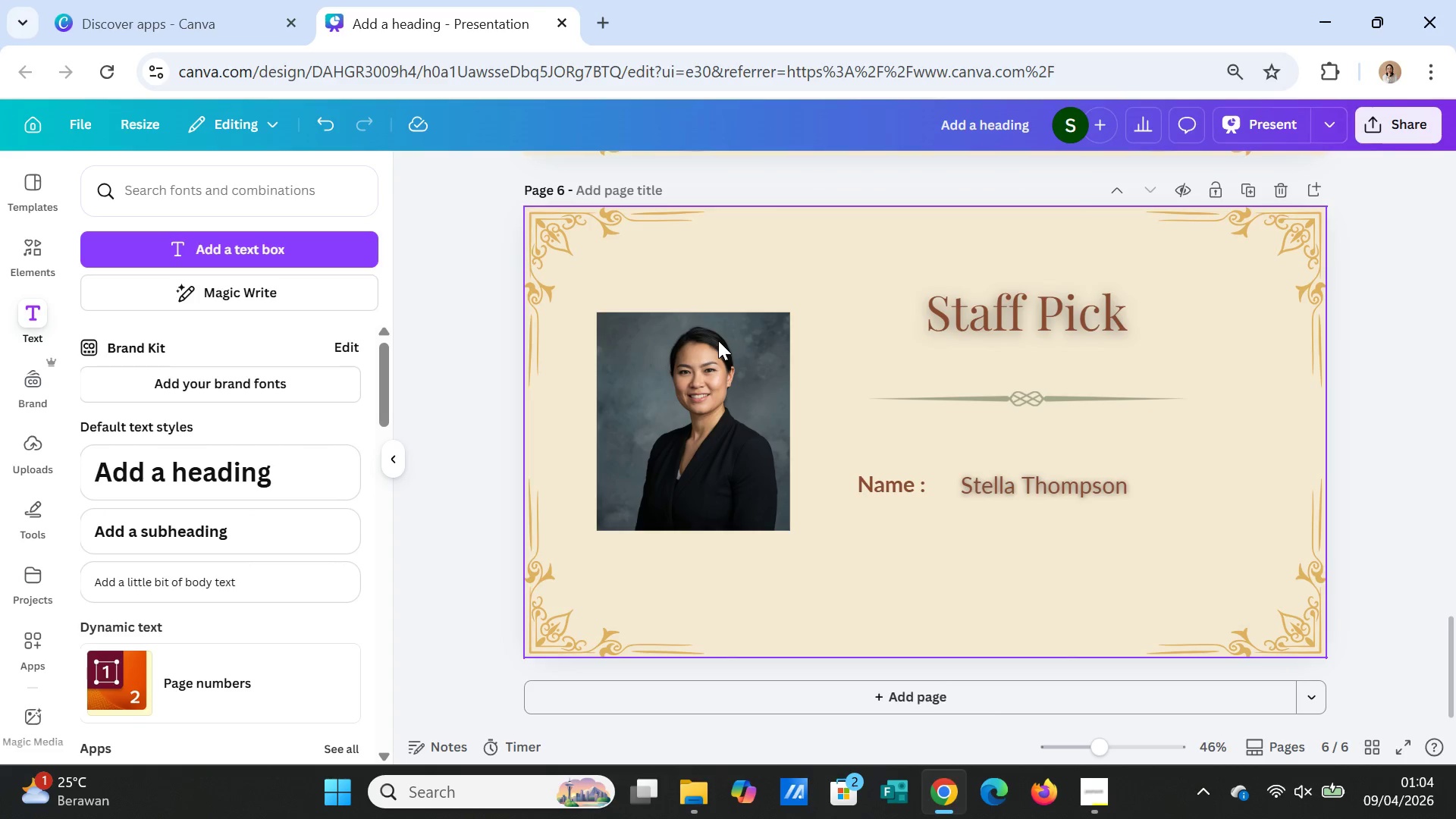 
left_click([718, 340])
 